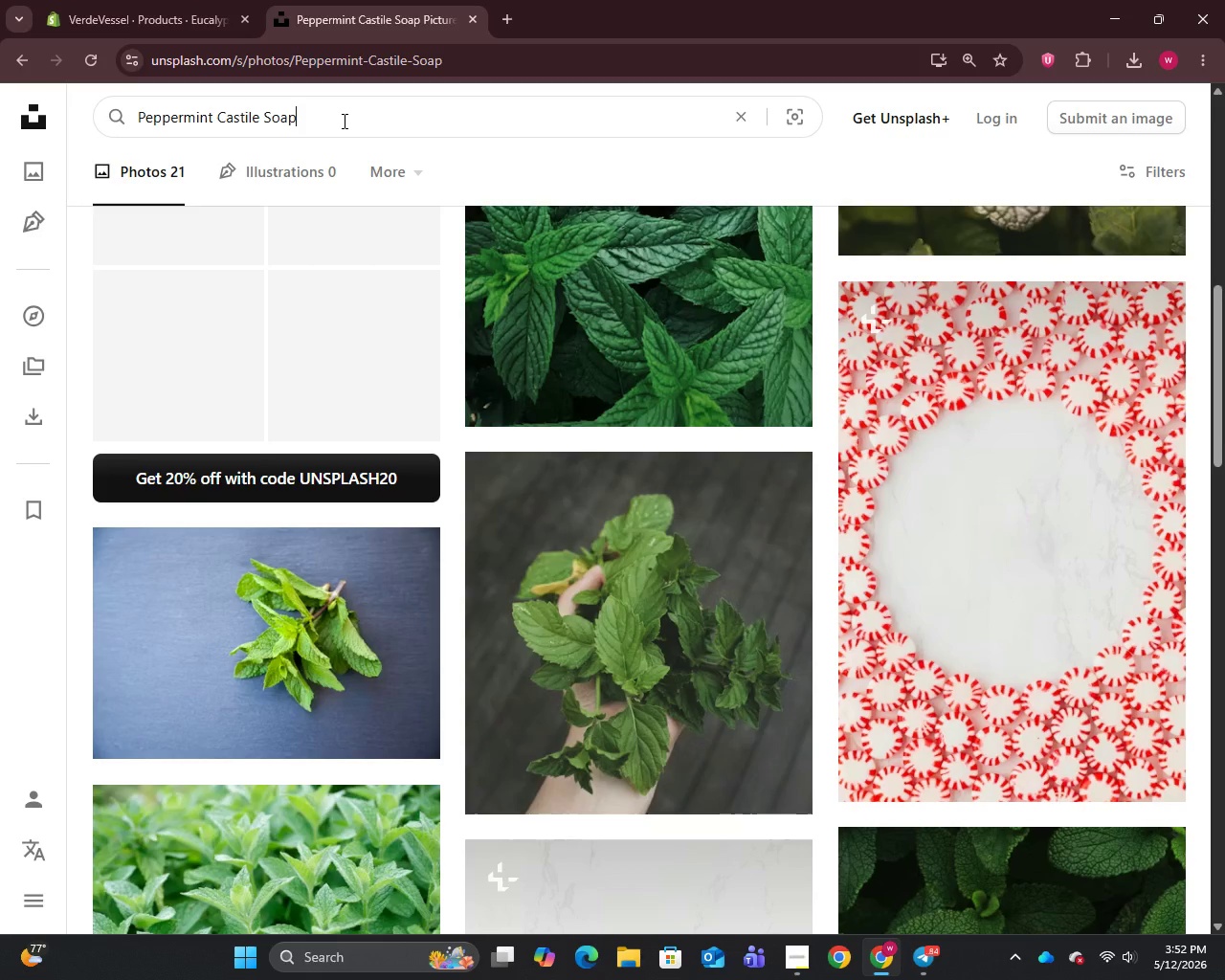 
key(Control+A)
 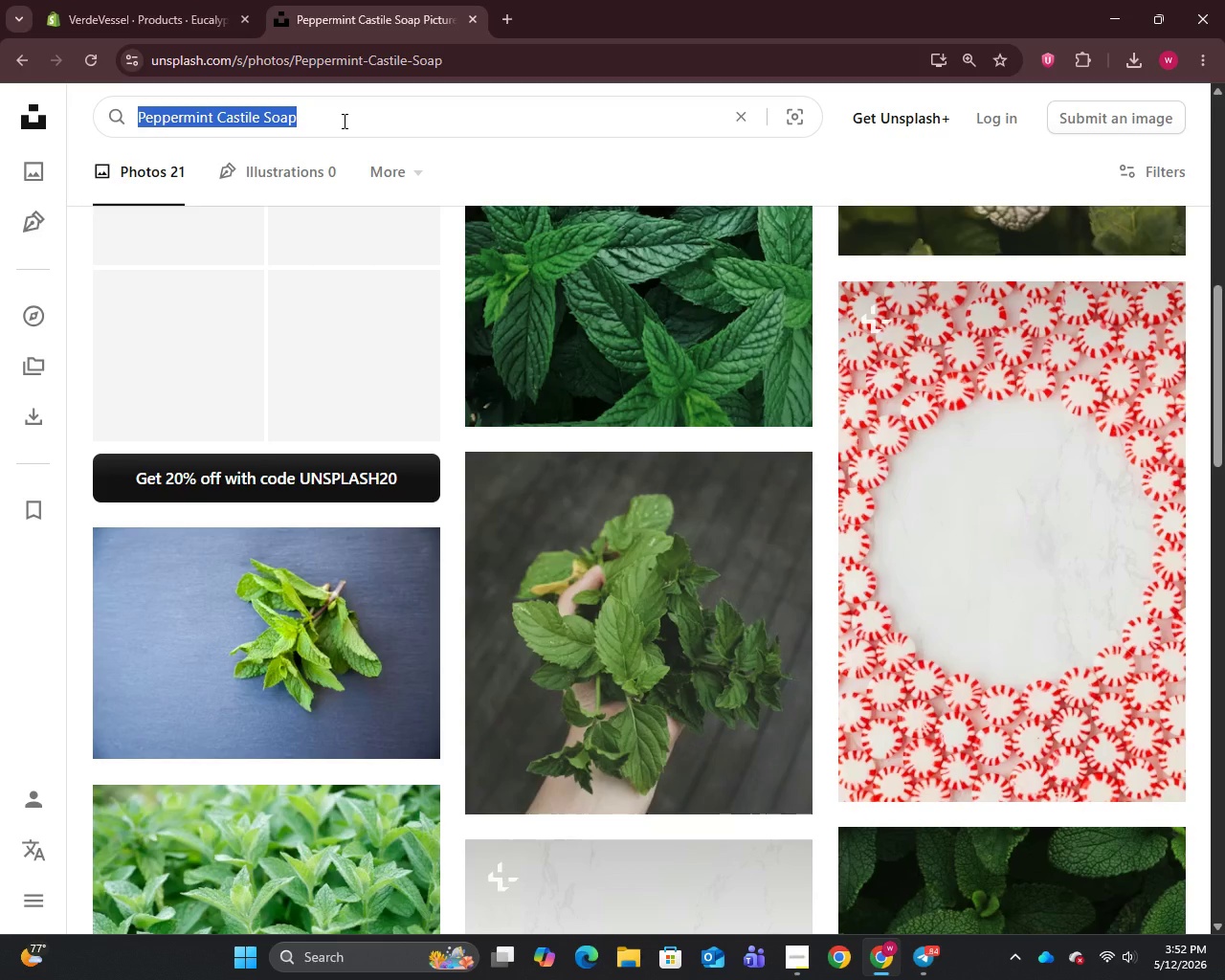 
key(Control+V)
 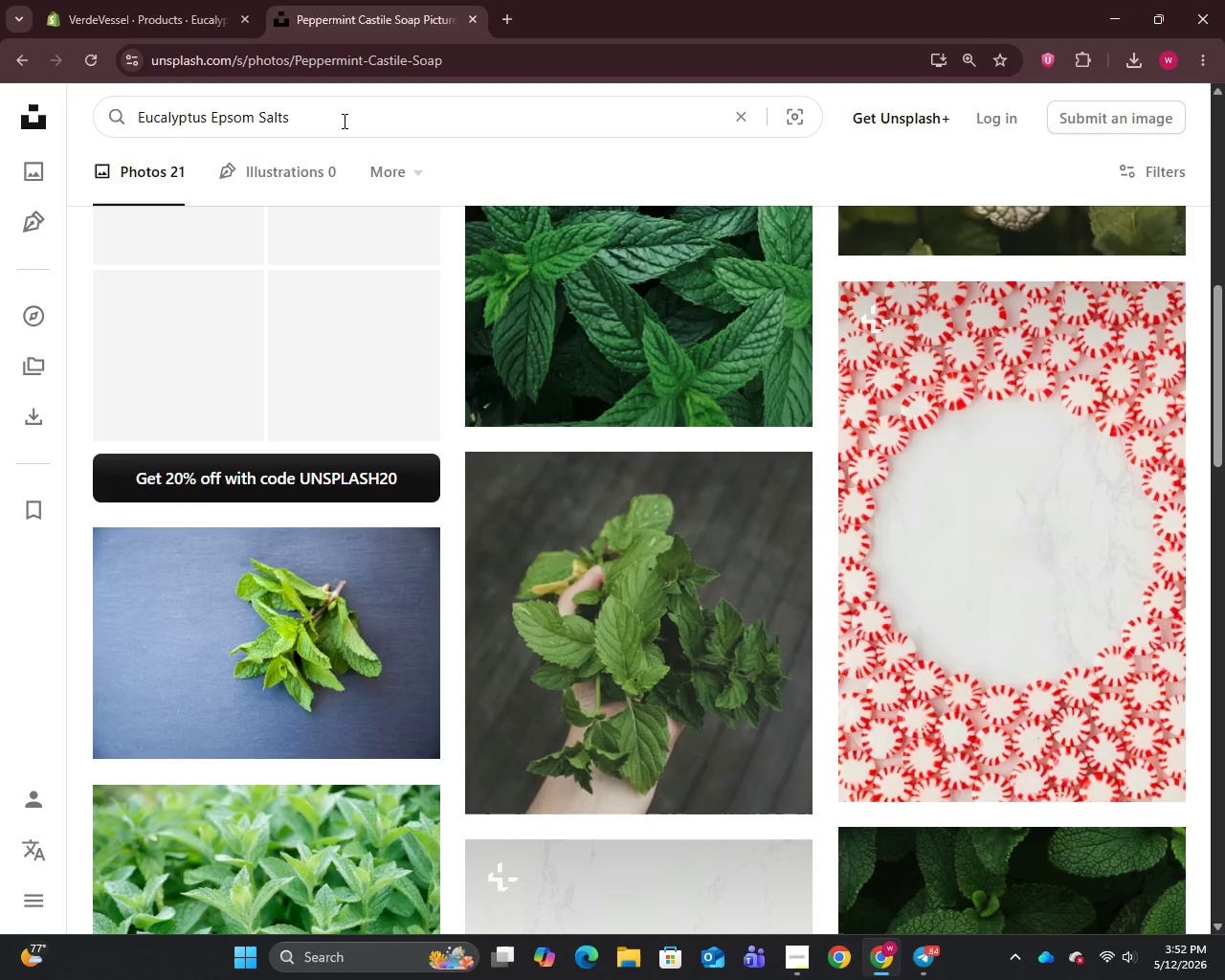 
key(Enter)
 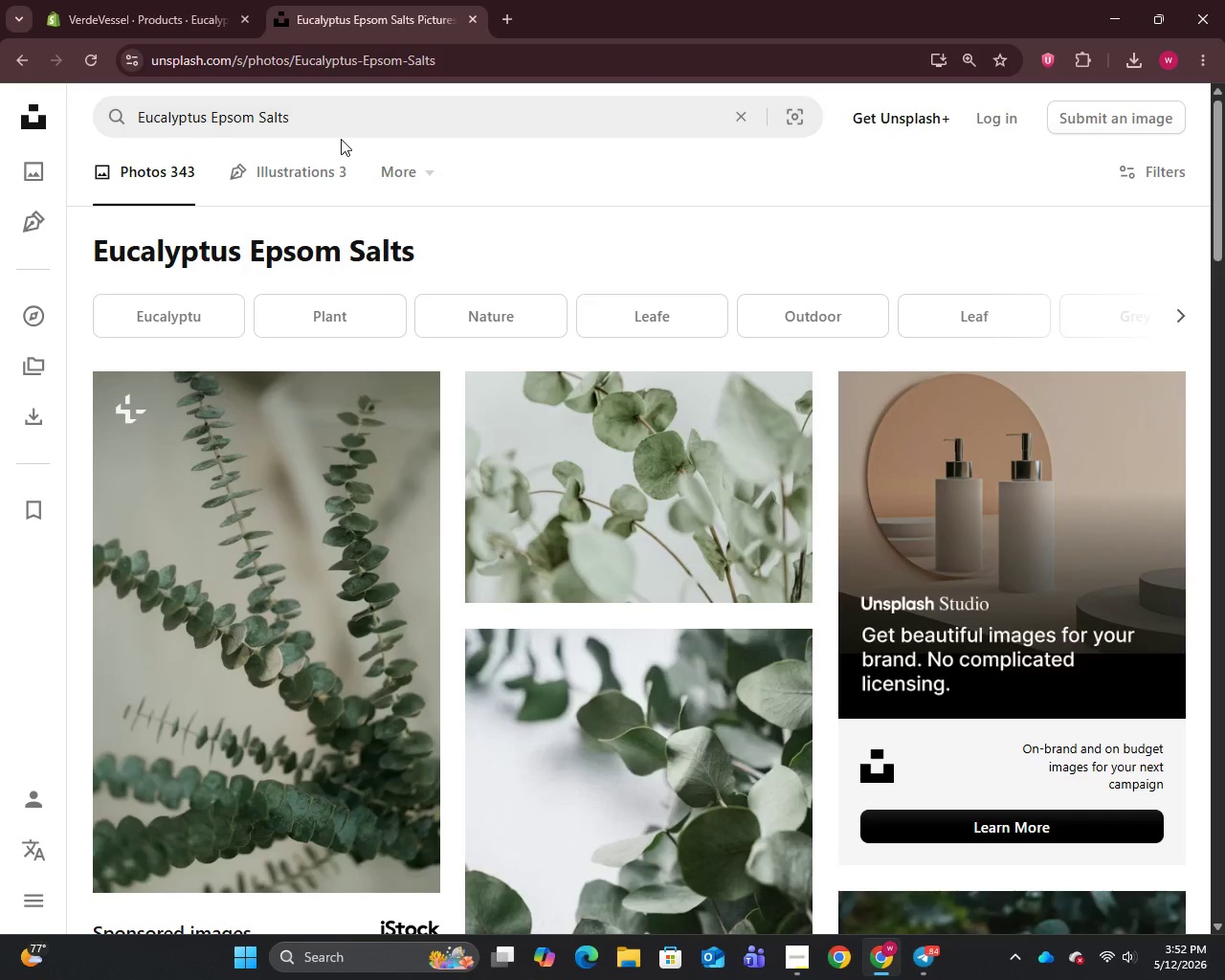 
scroll: coordinate [551, 488], scroll_direction: down, amount: 9.0
 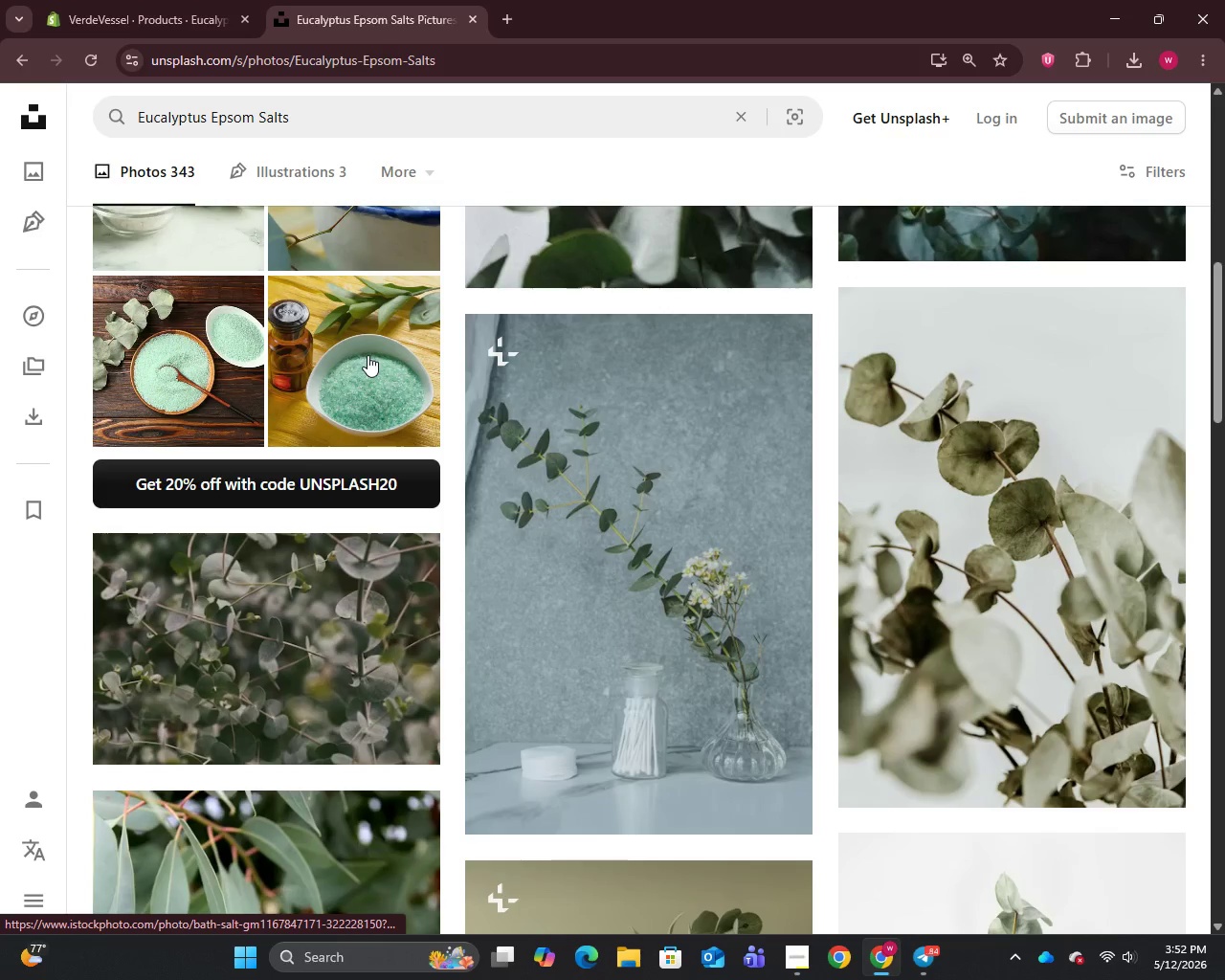 
right_click([368, 355])
 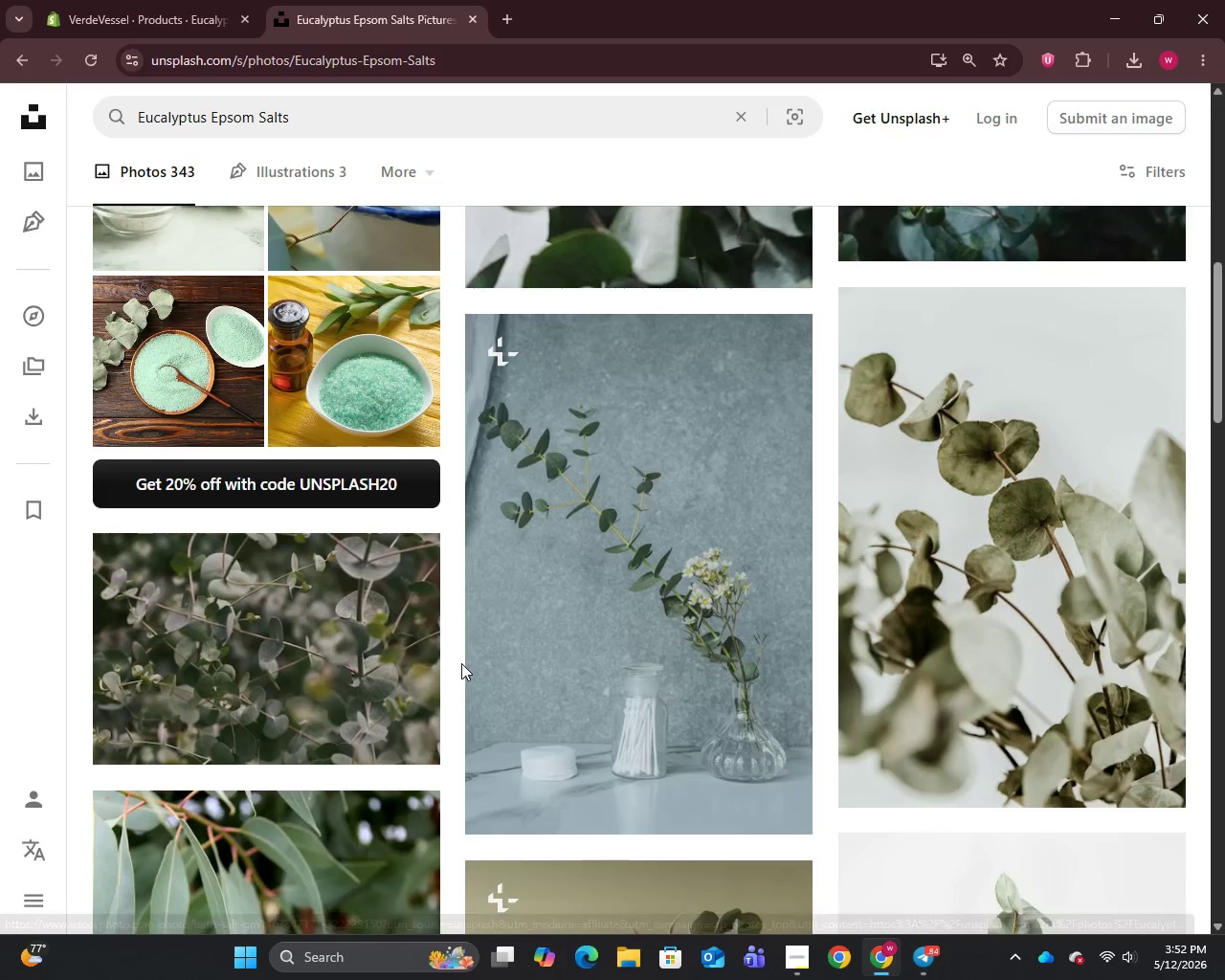 
left_click([463, 451])
 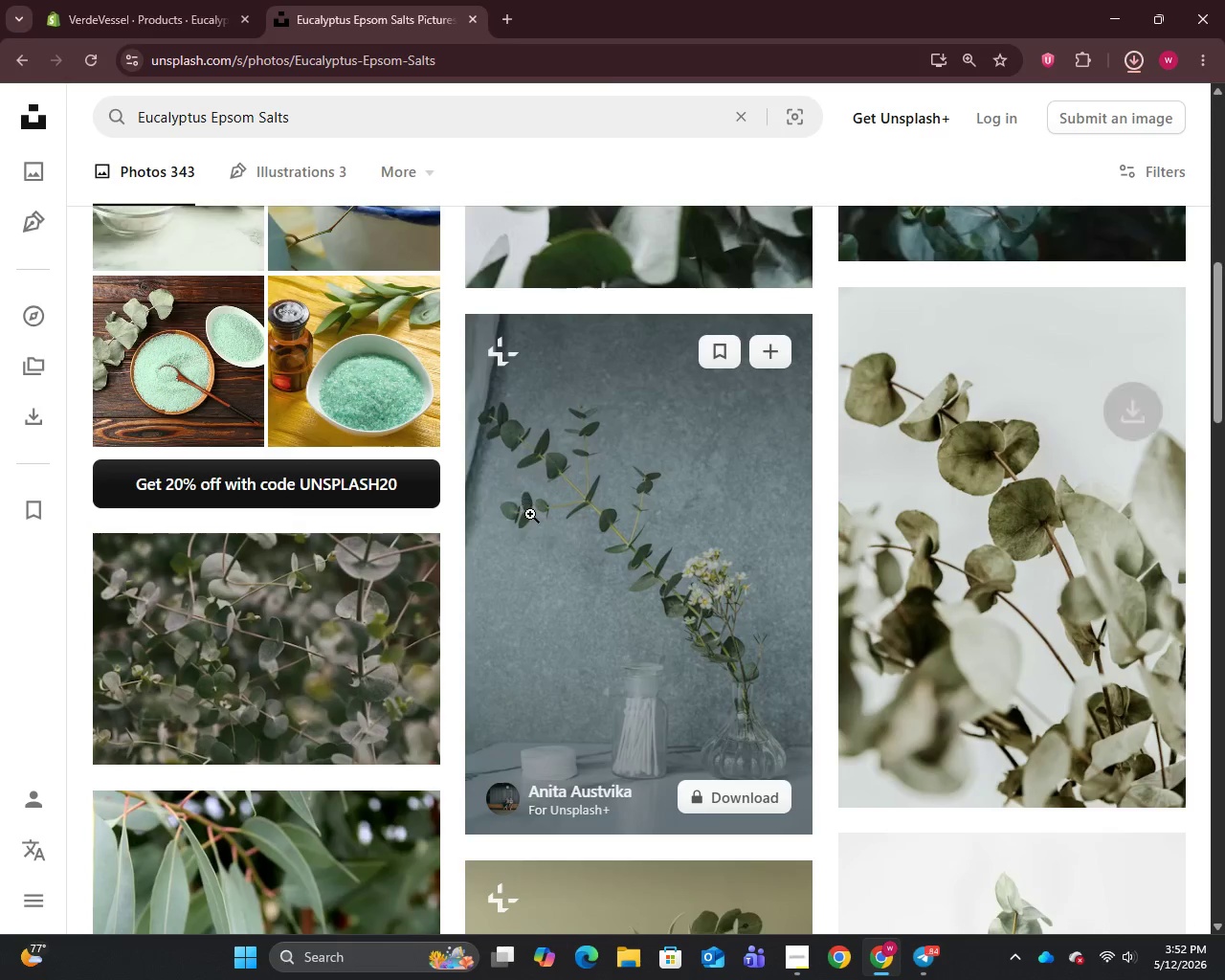 
scroll: coordinate [535, 533], scroll_direction: down, amount: 6.0
 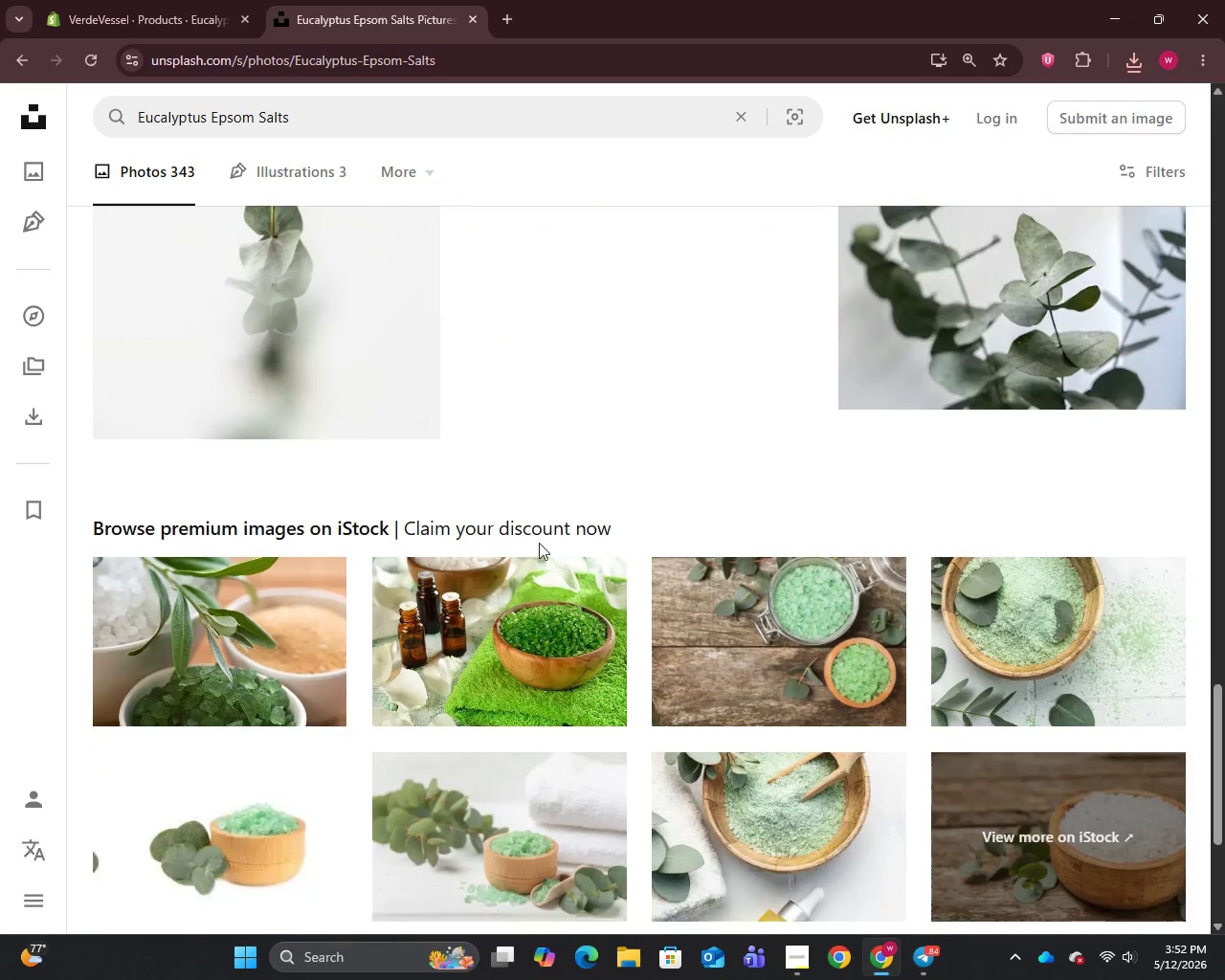 
mouse_move([546, 561])
 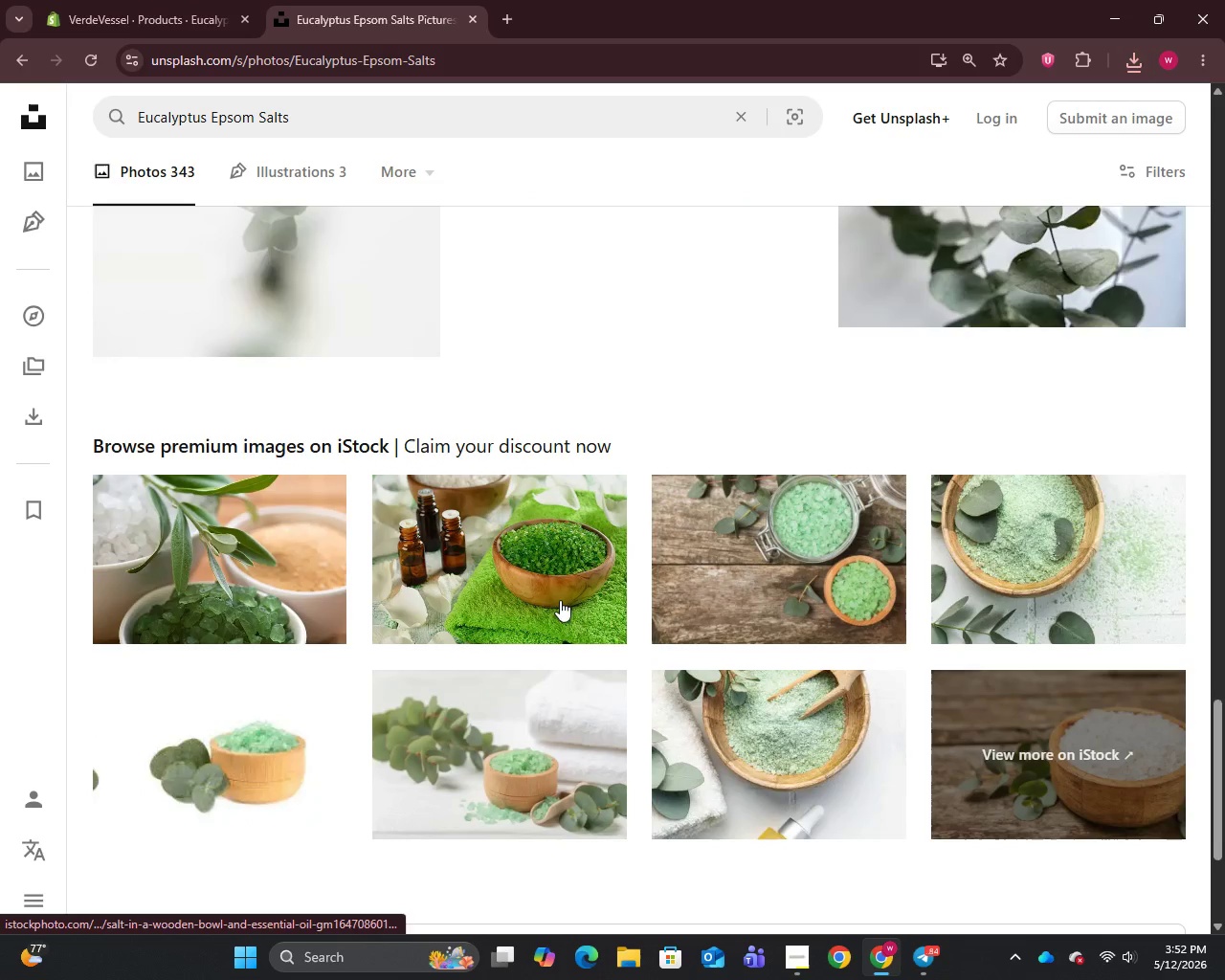 
scroll: coordinate [560, 600], scroll_direction: down, amount: 1.0
 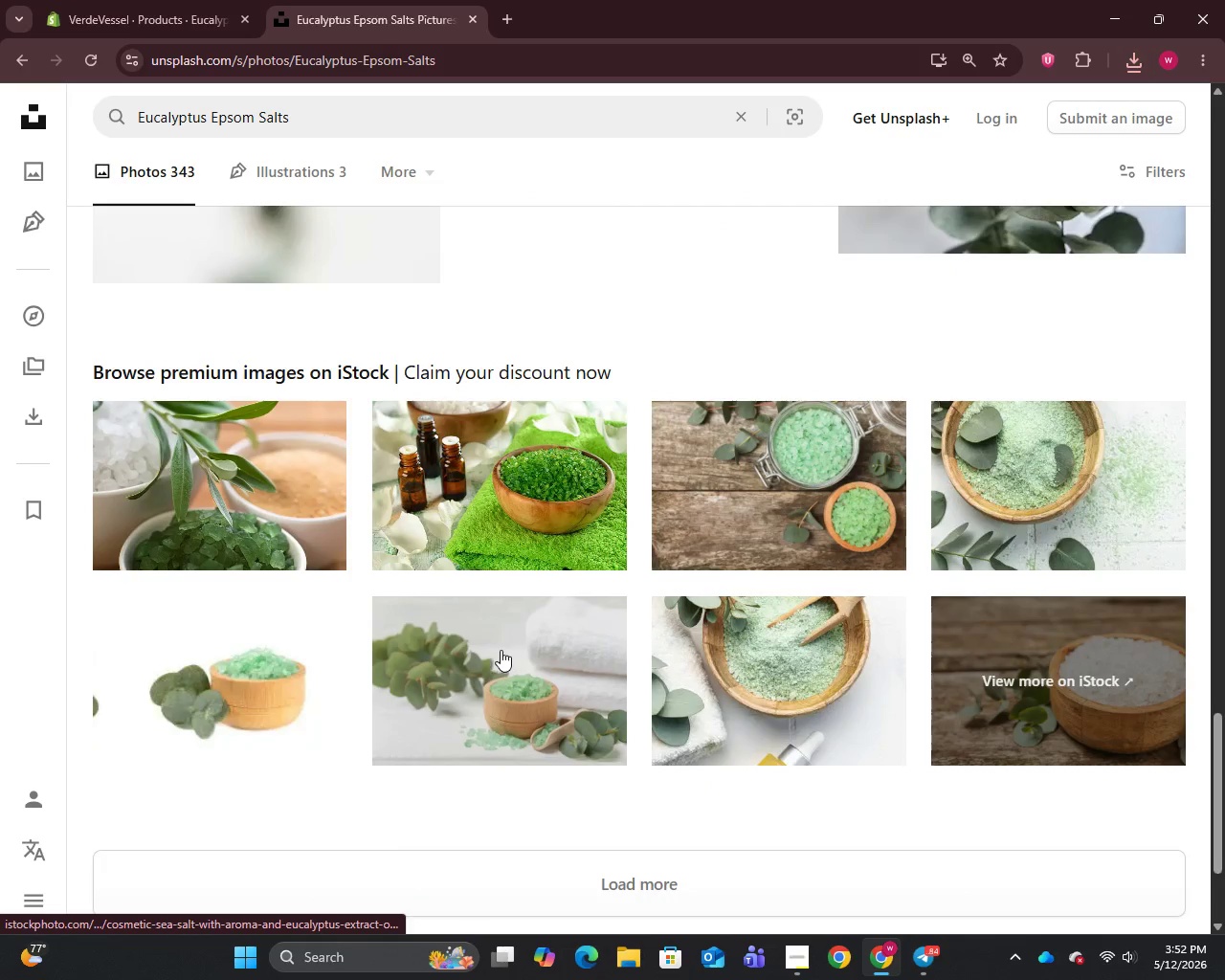 
right_click([491, 650])
 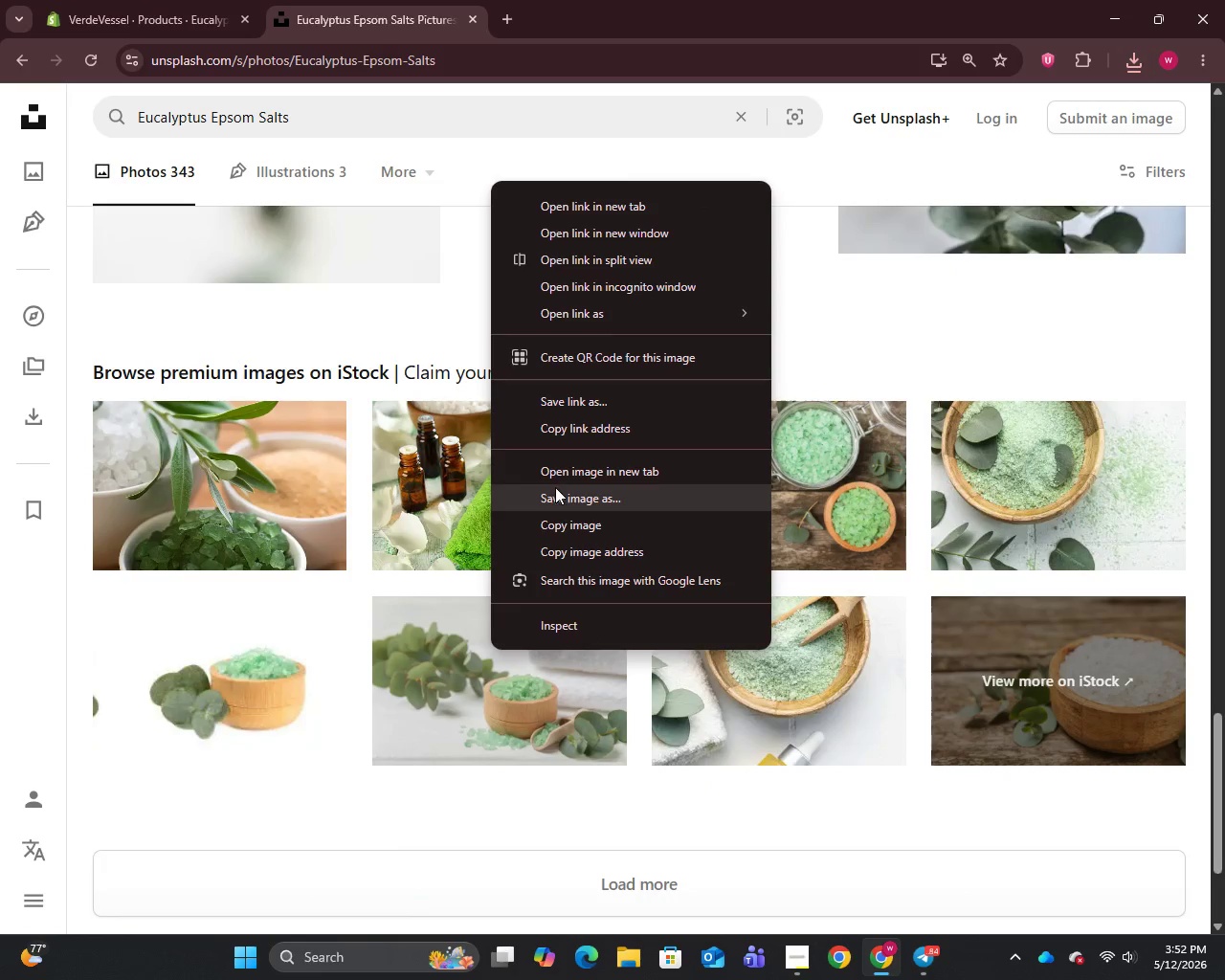 
left_click([555, 501])
 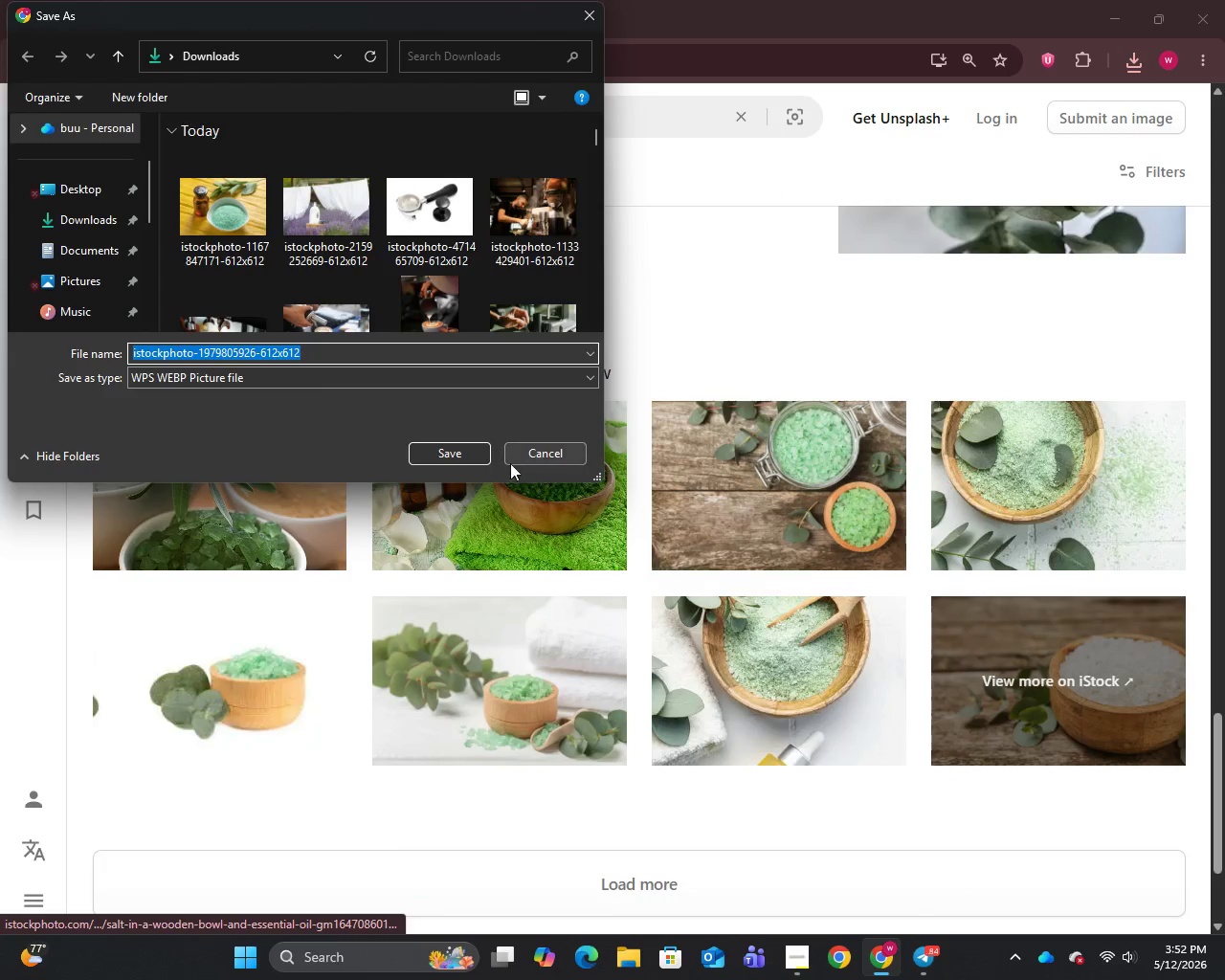 
left_click([437, 452])
 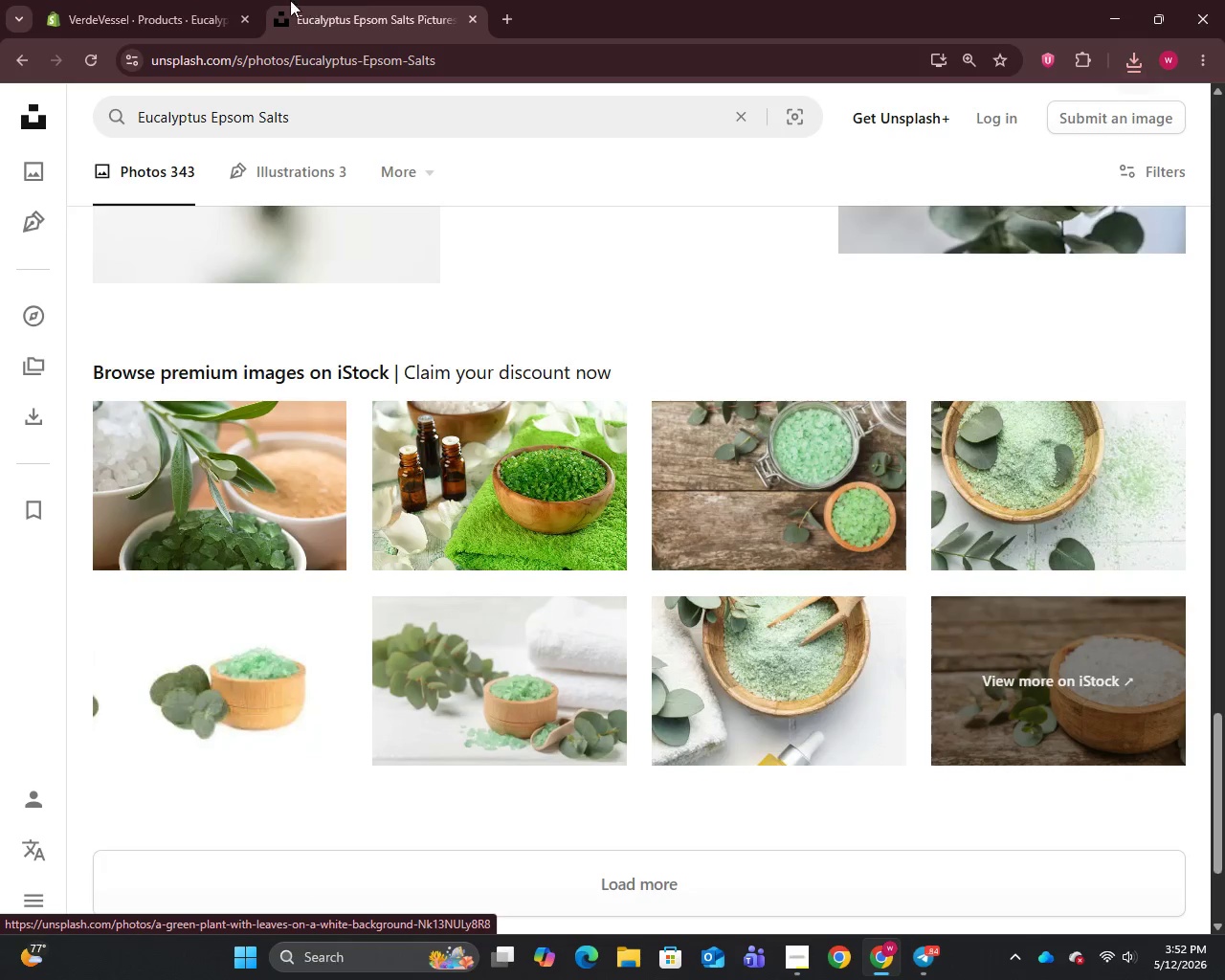 
left_click([132, 0])
 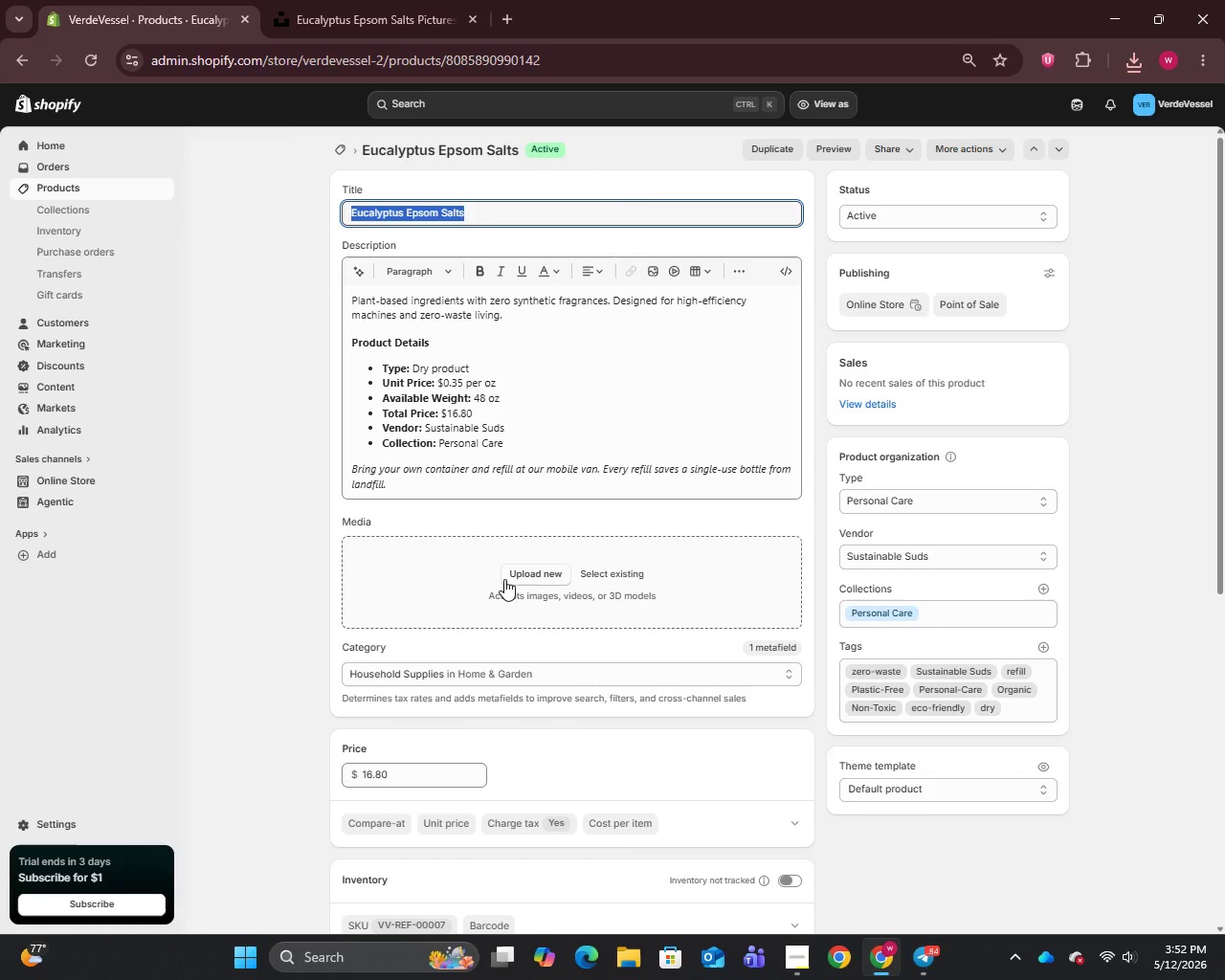 
left_click([526, 574])
 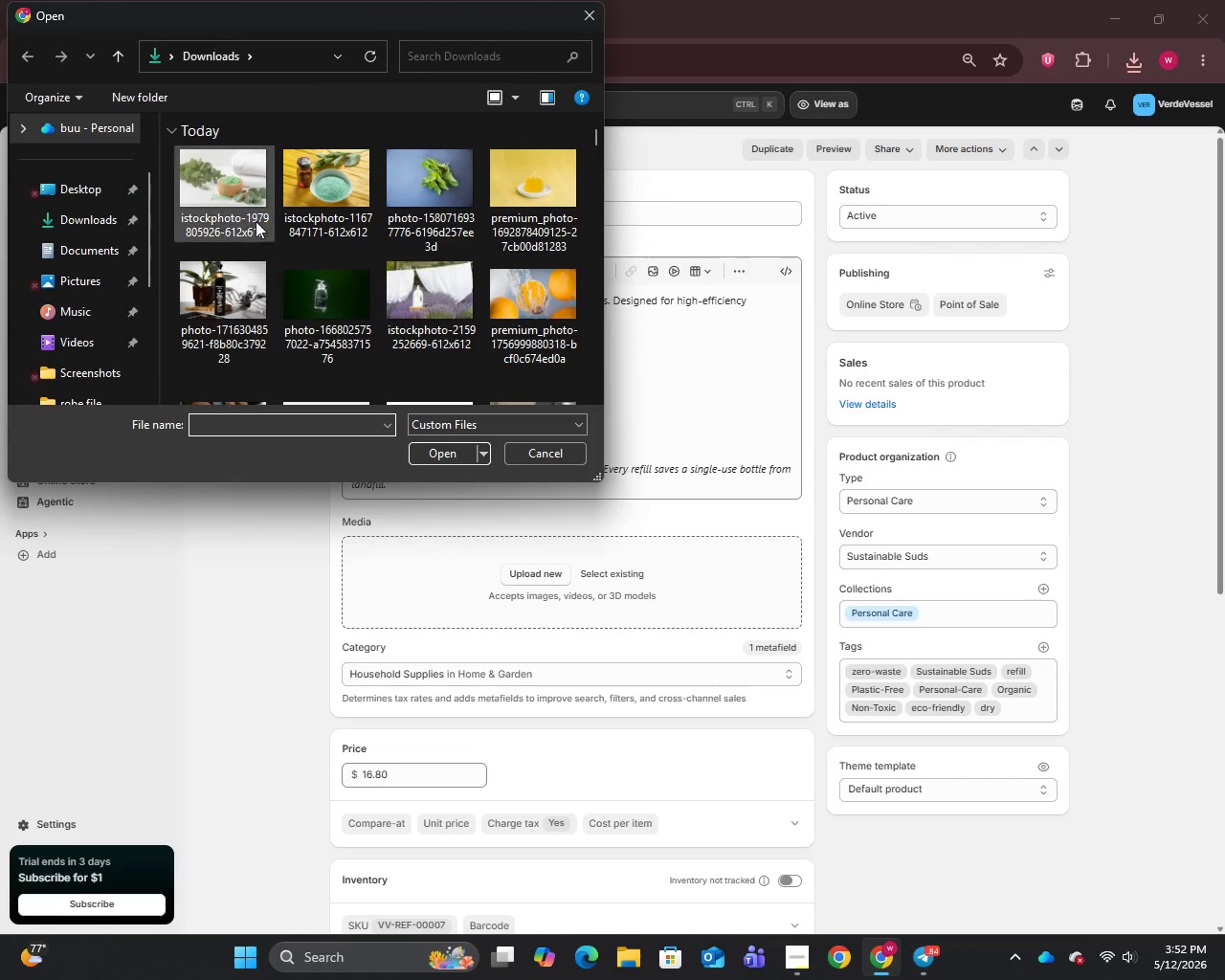 
left_click([237, 202])
 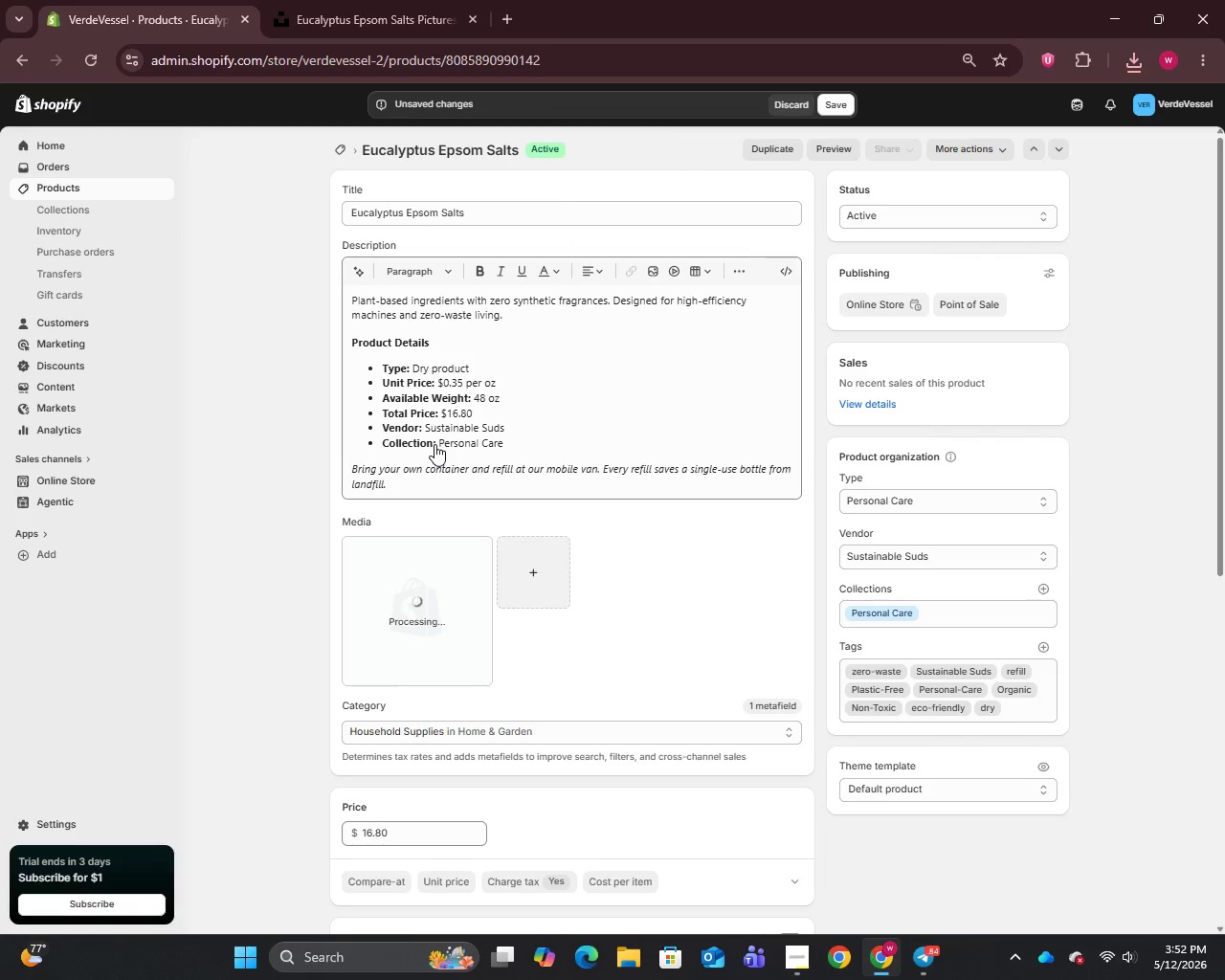 
wait(9.92)
 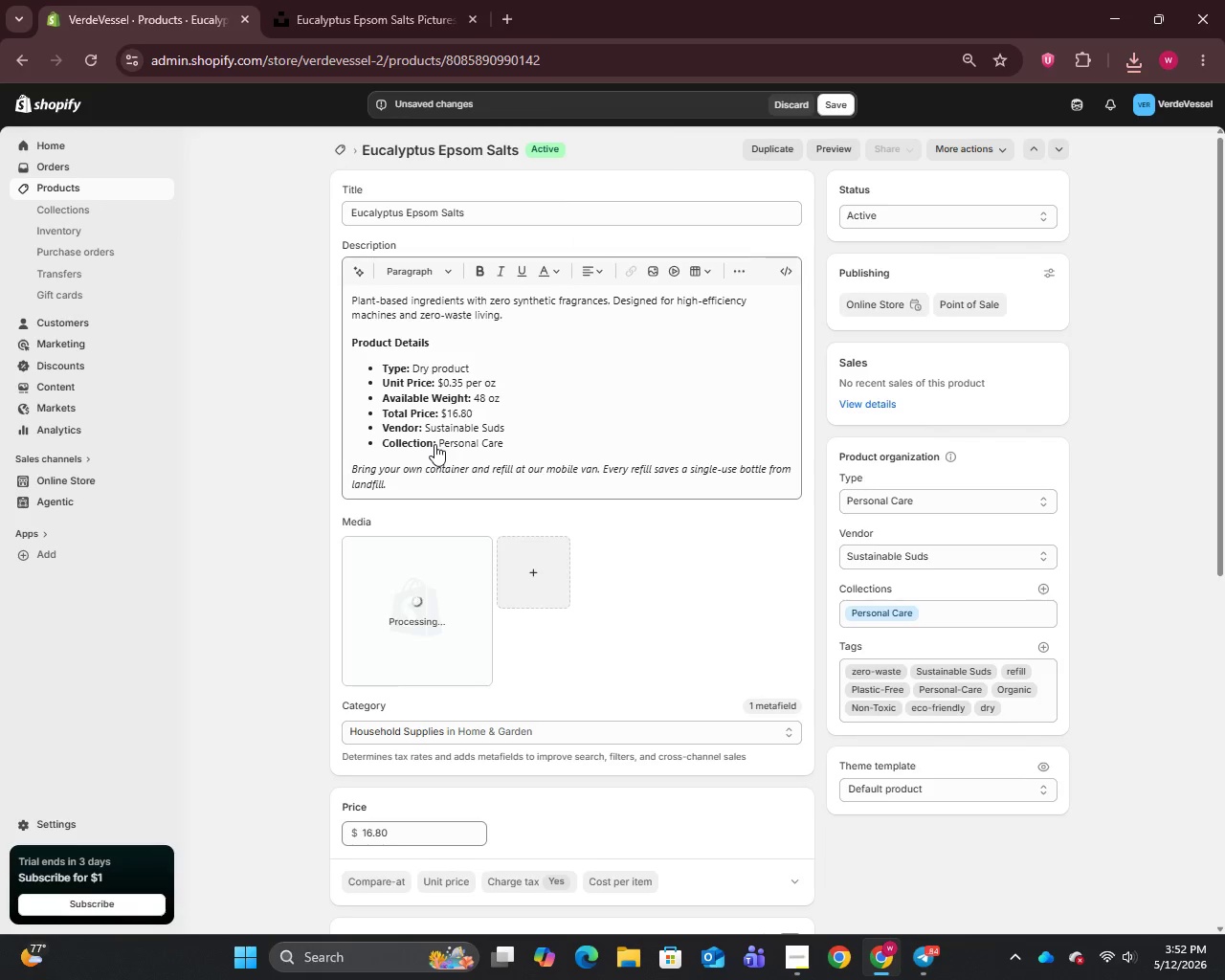 
left_click([409, 589])
 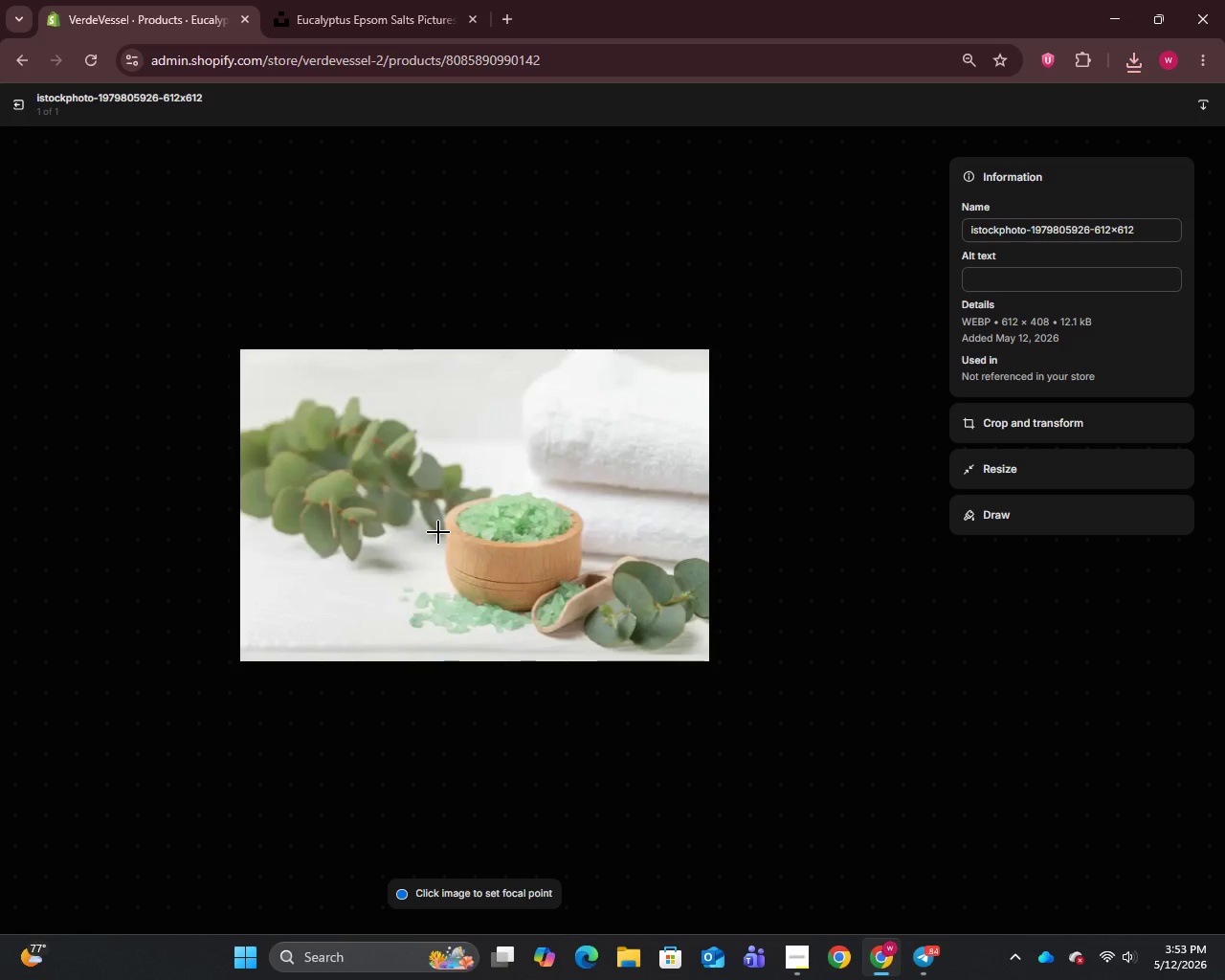 
wait(8.7)
 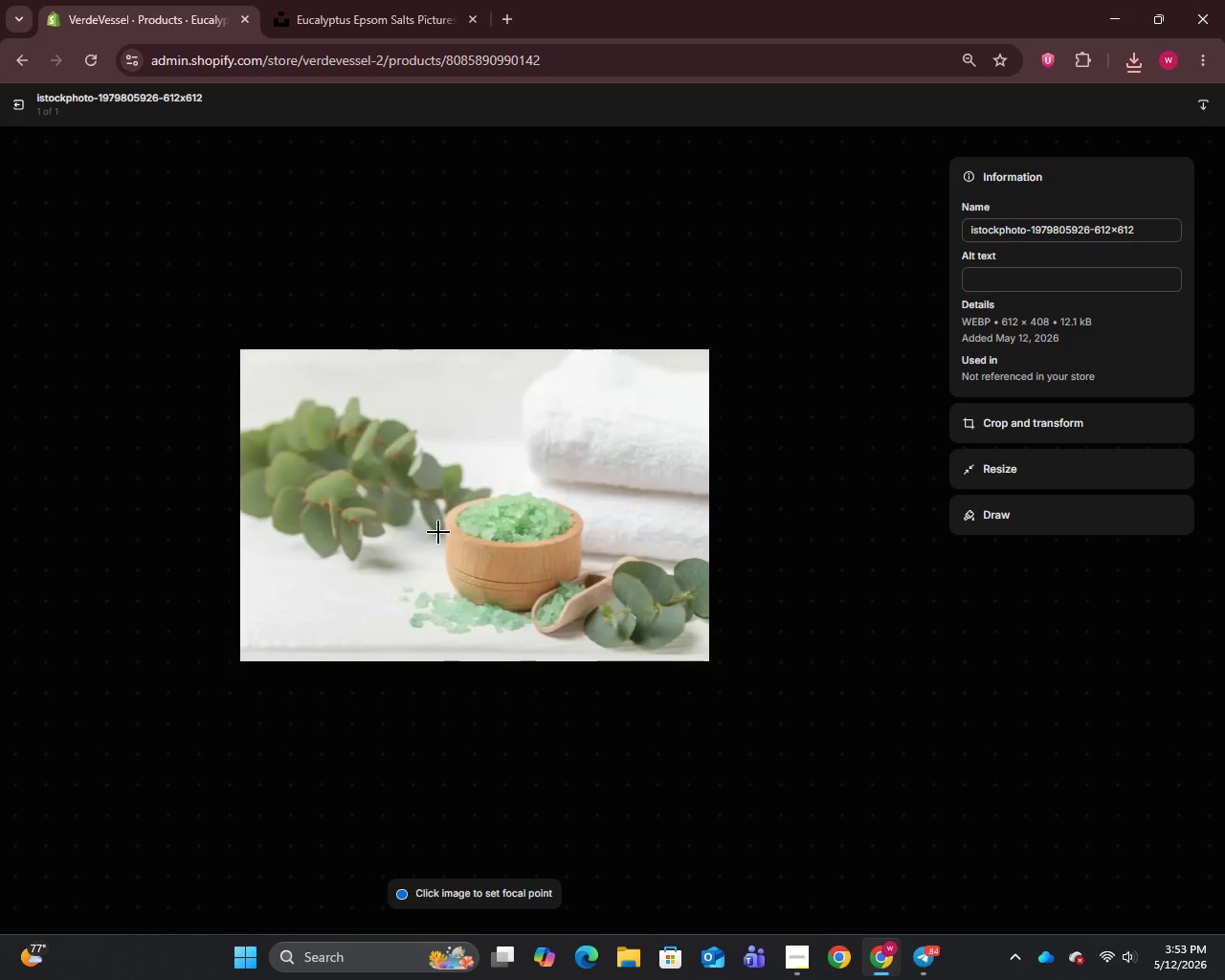 
key(Control+A)
 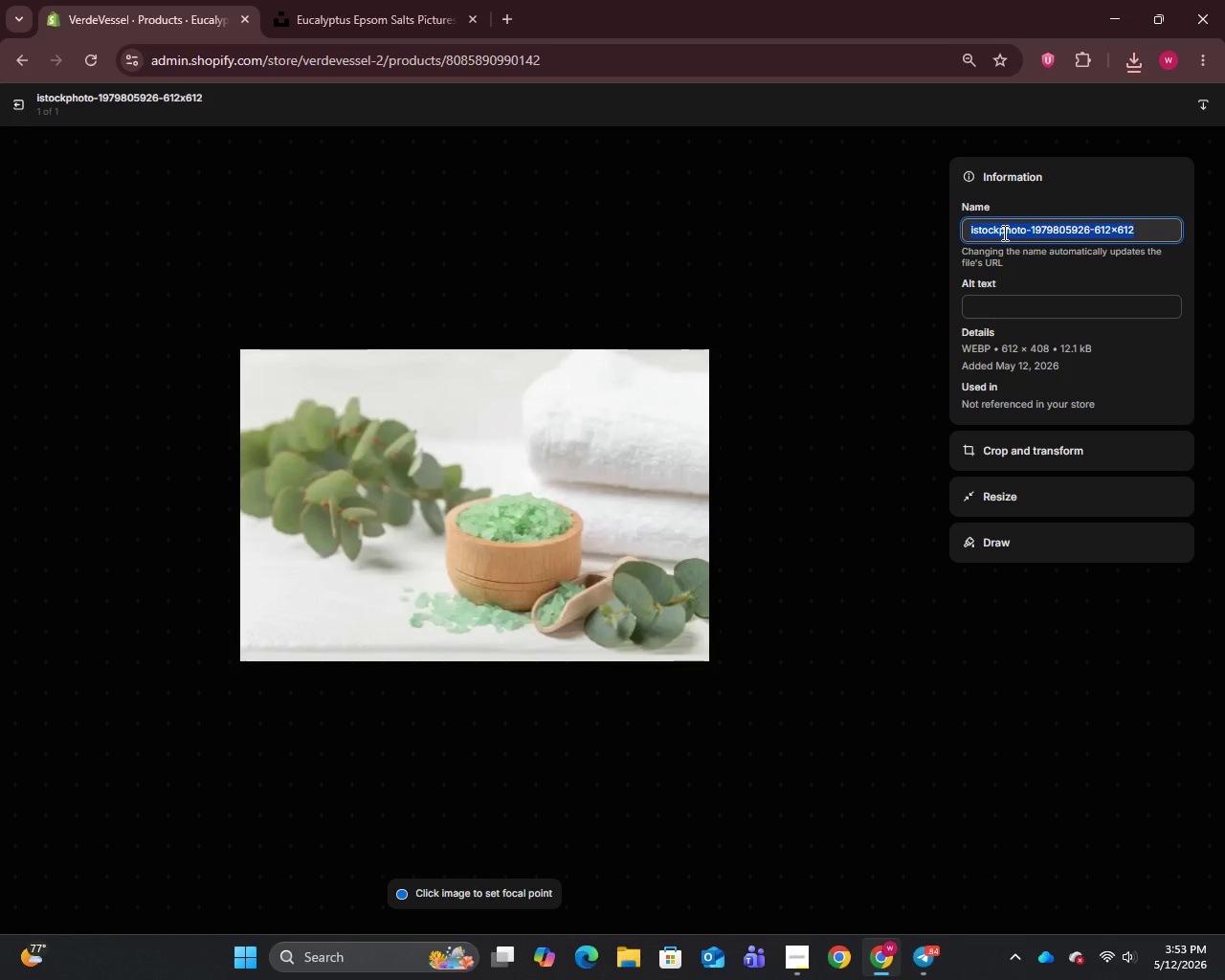 
key(Control+V)
 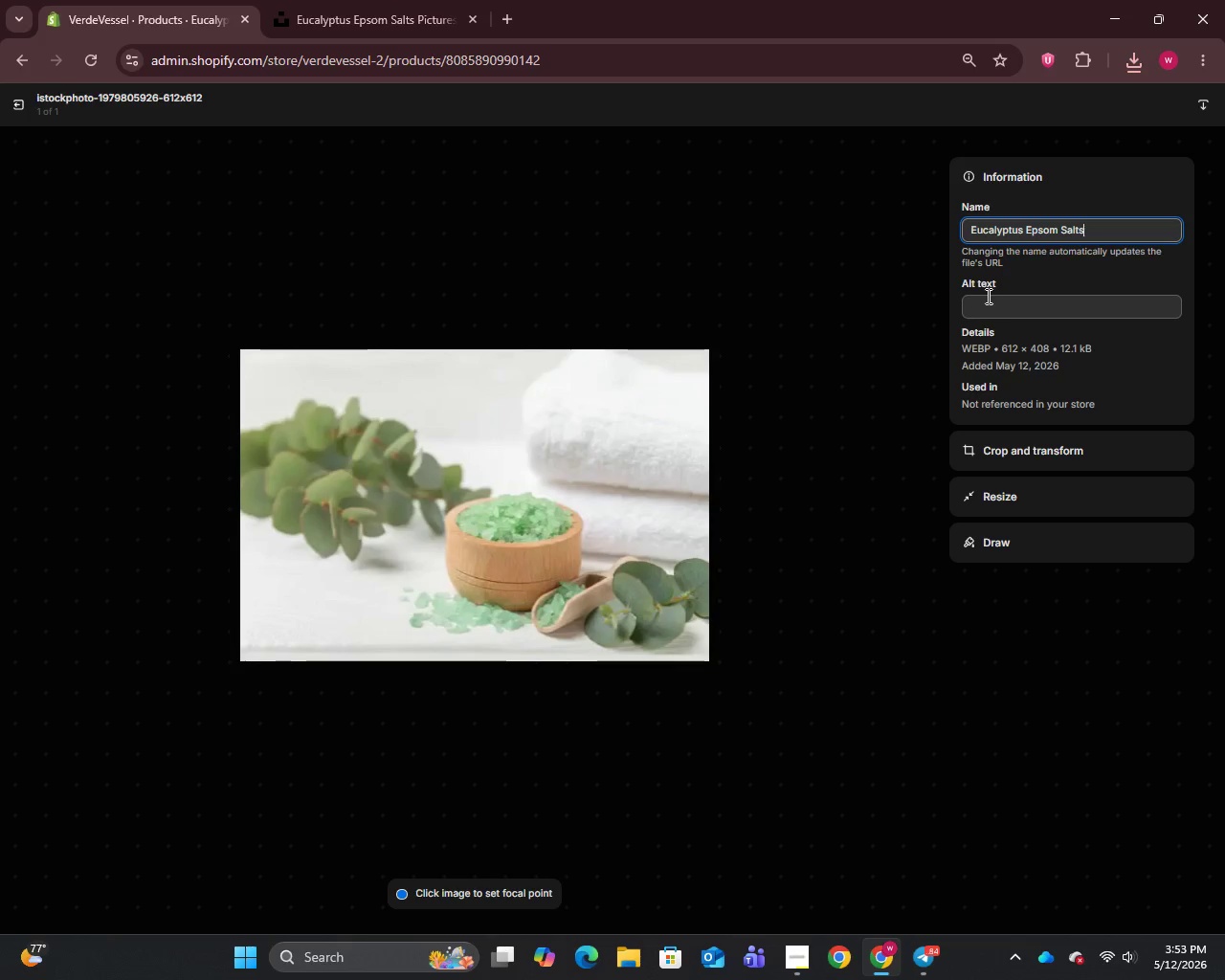 
left_click([987, 298])
 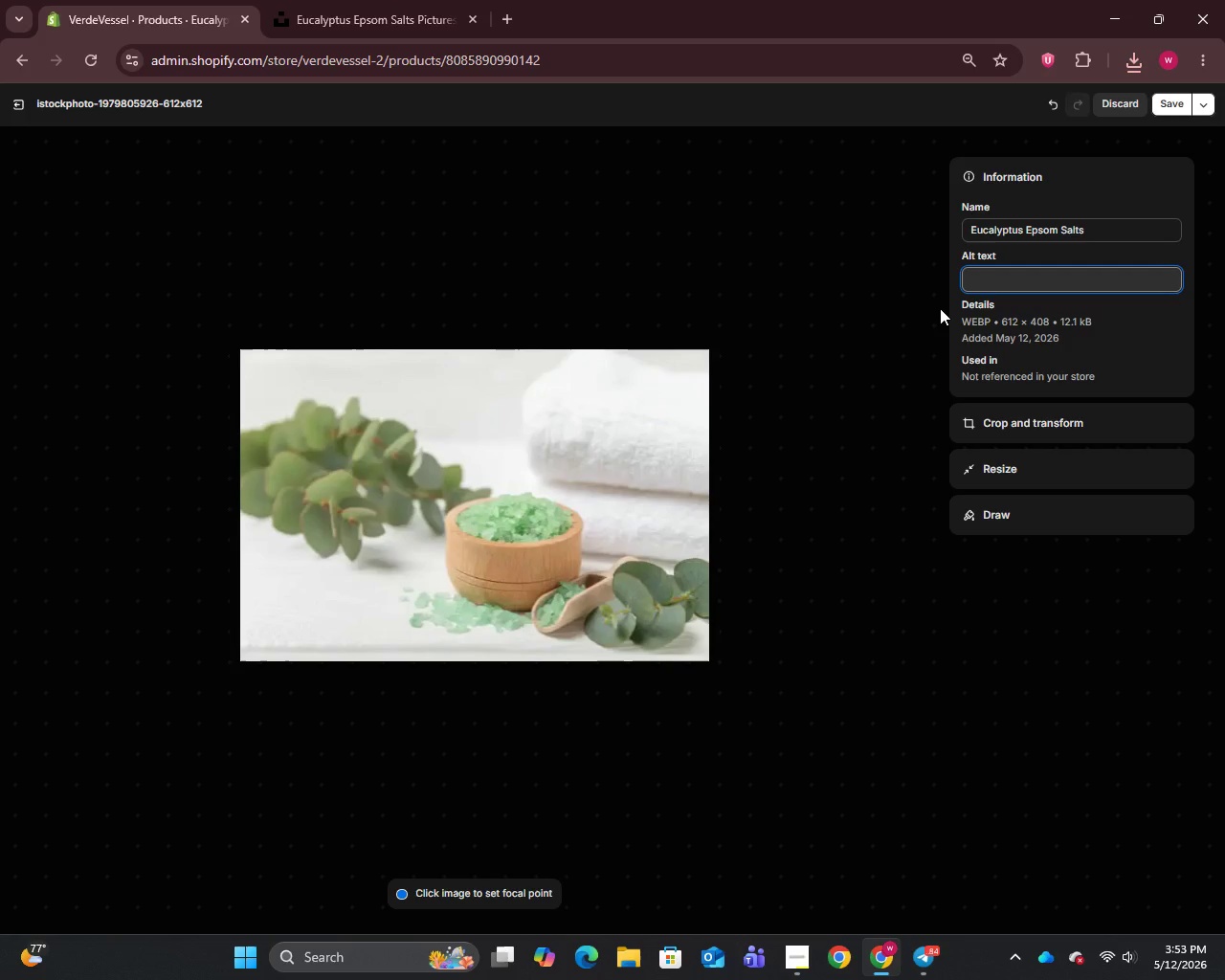 
wait(5.03)
 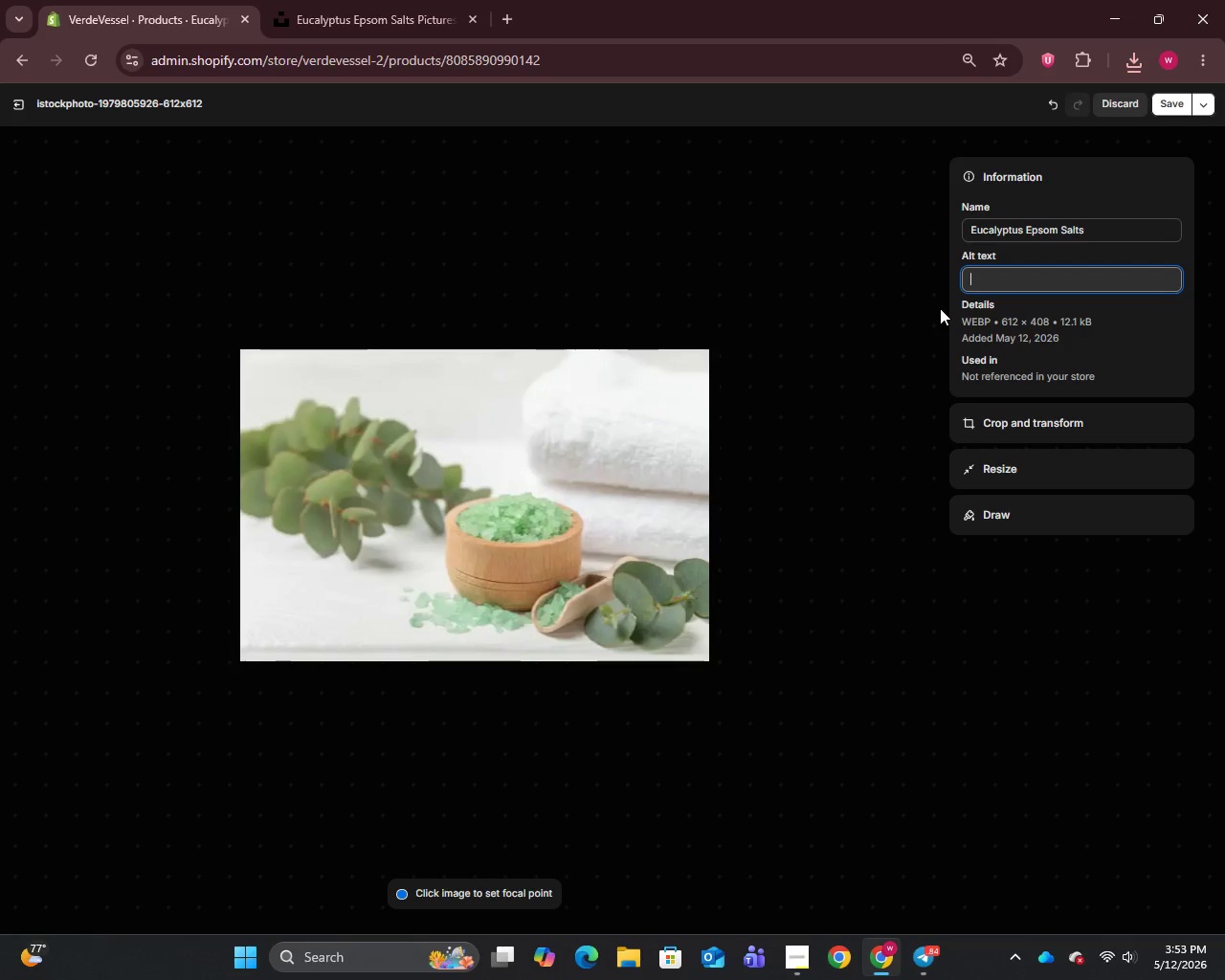 
key(CapsLock)
 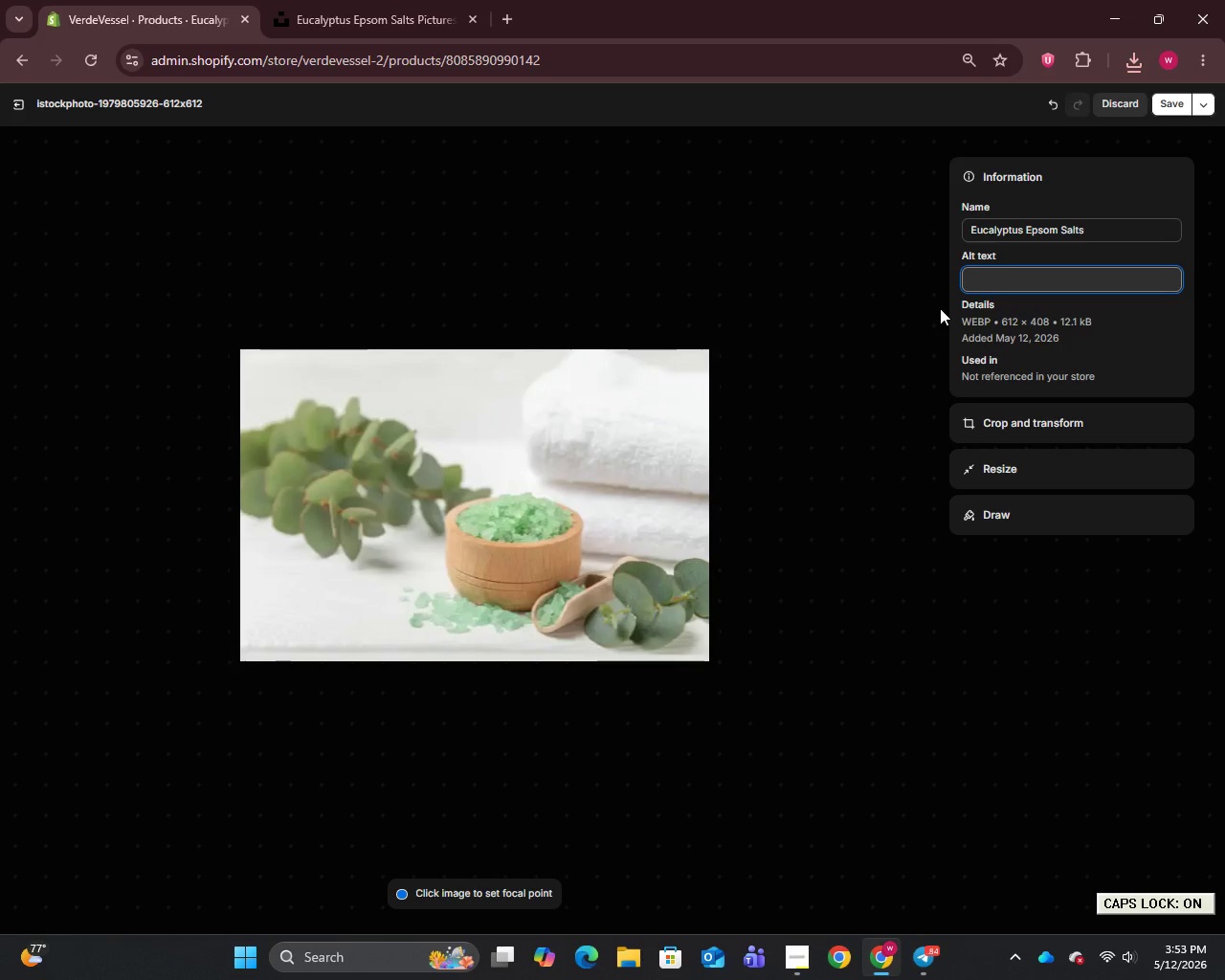 
key(E)
 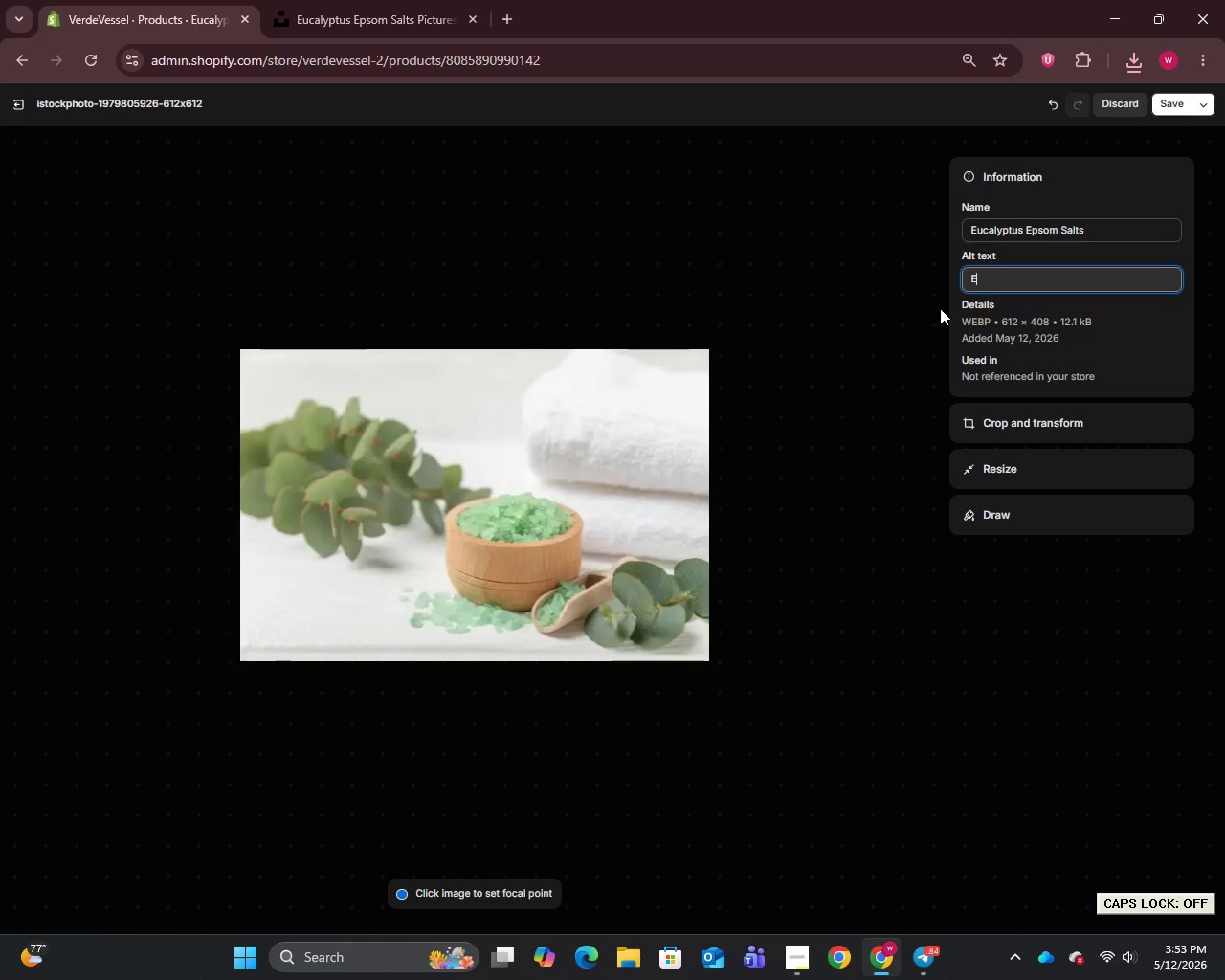 
key(CapsLock)
 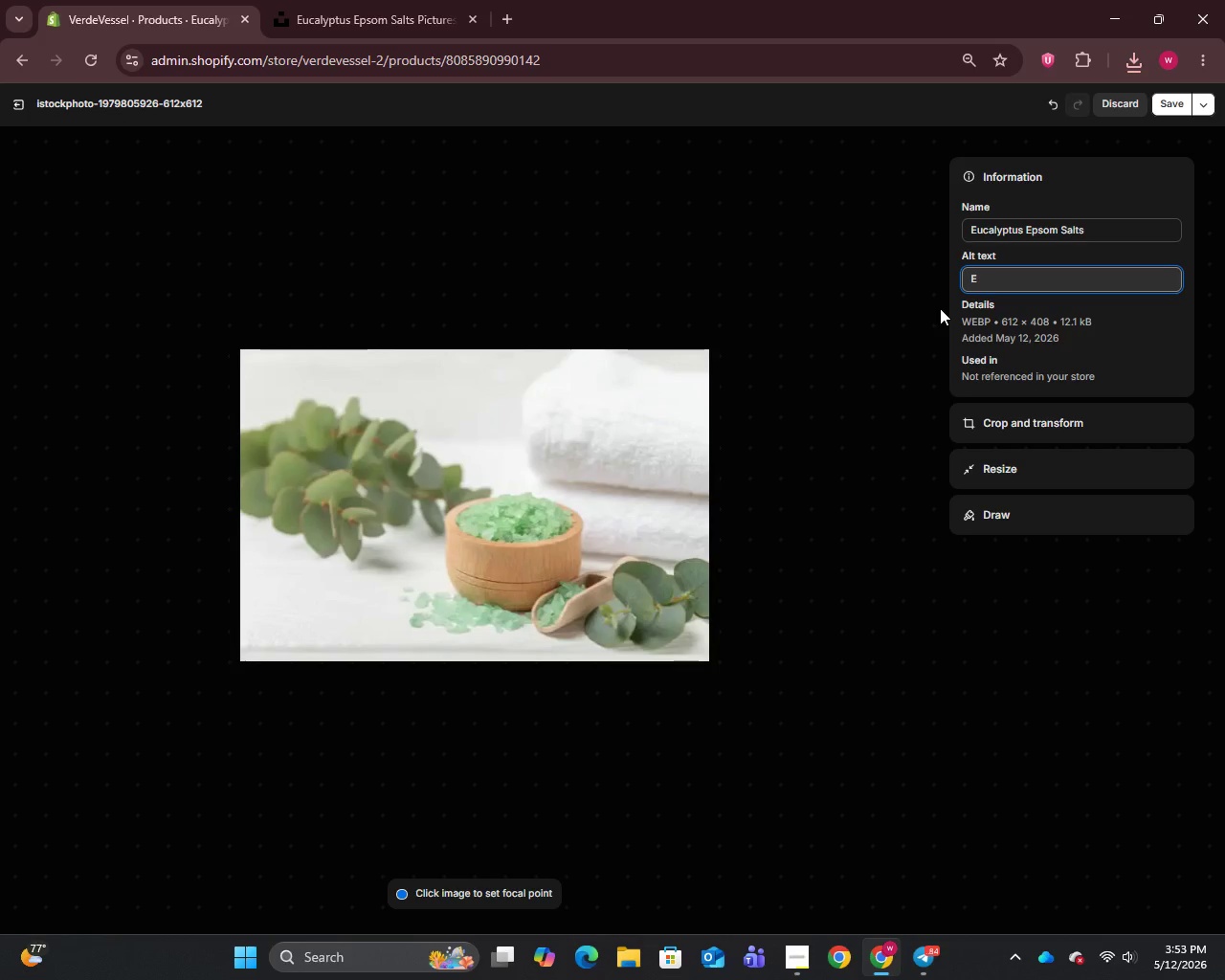 
wait(6.36)
 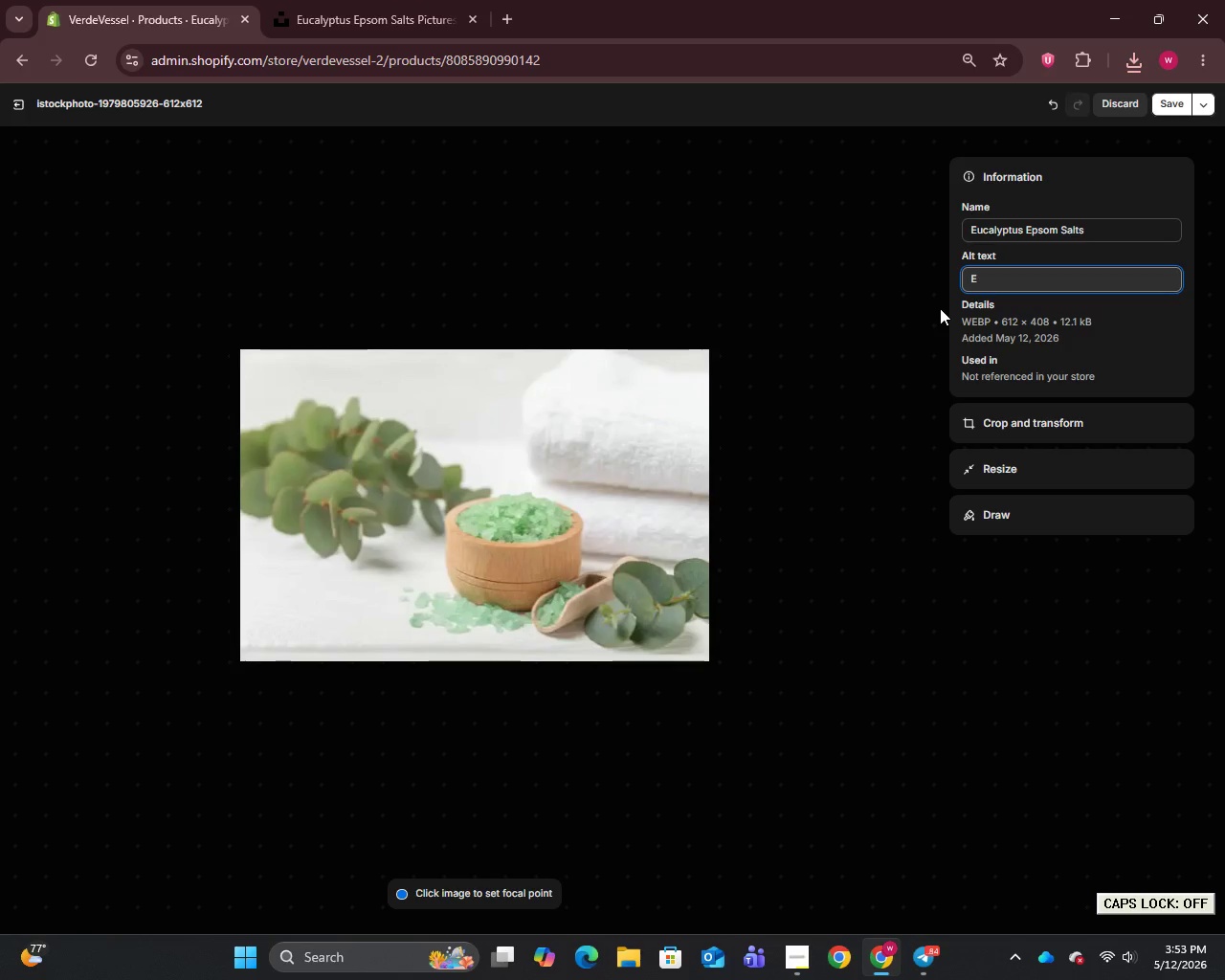 
type(ucalyptus epson salts refill for relaxinf)
key(Backspace)
type(g natural batch)
 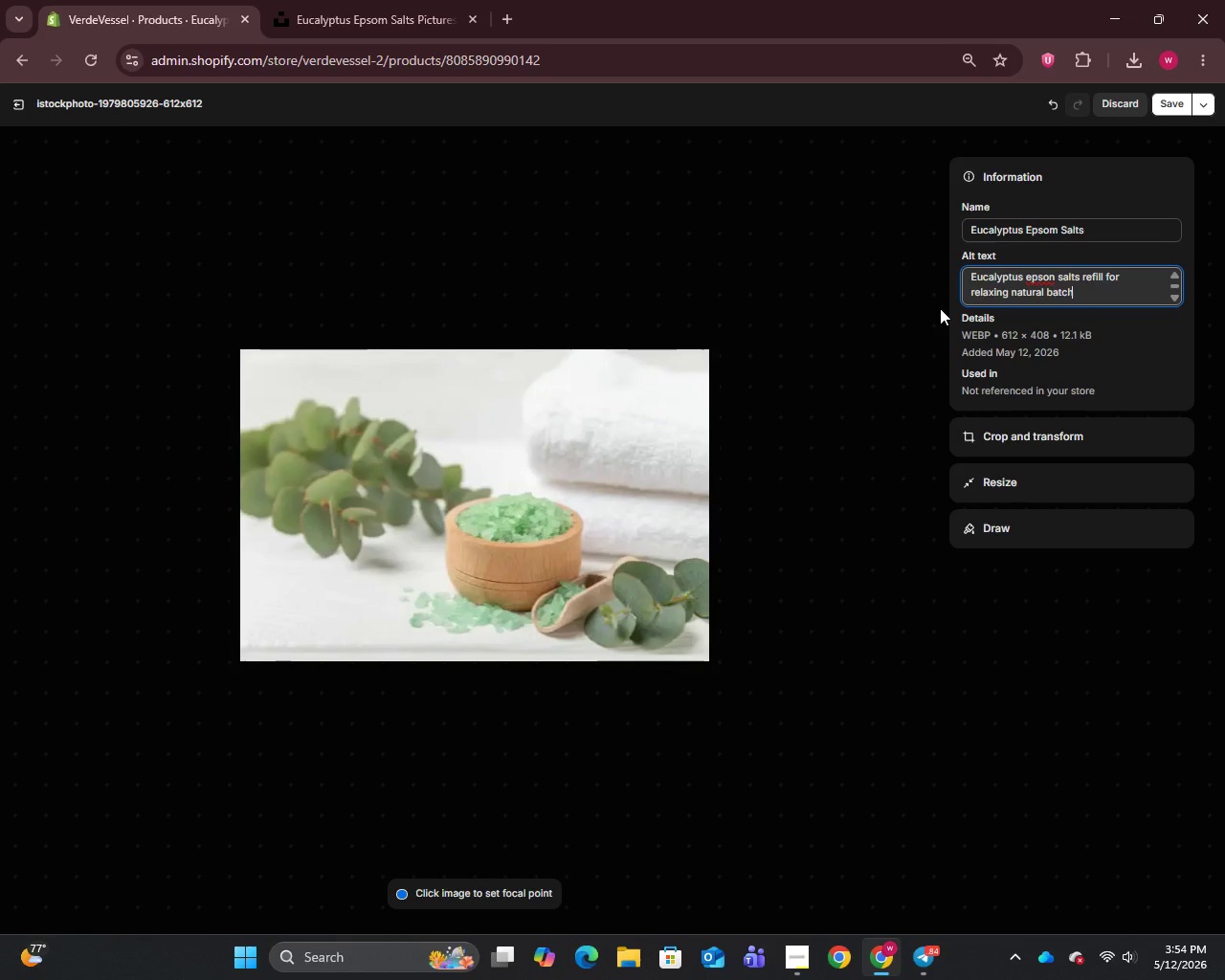 
wait(10.59)
 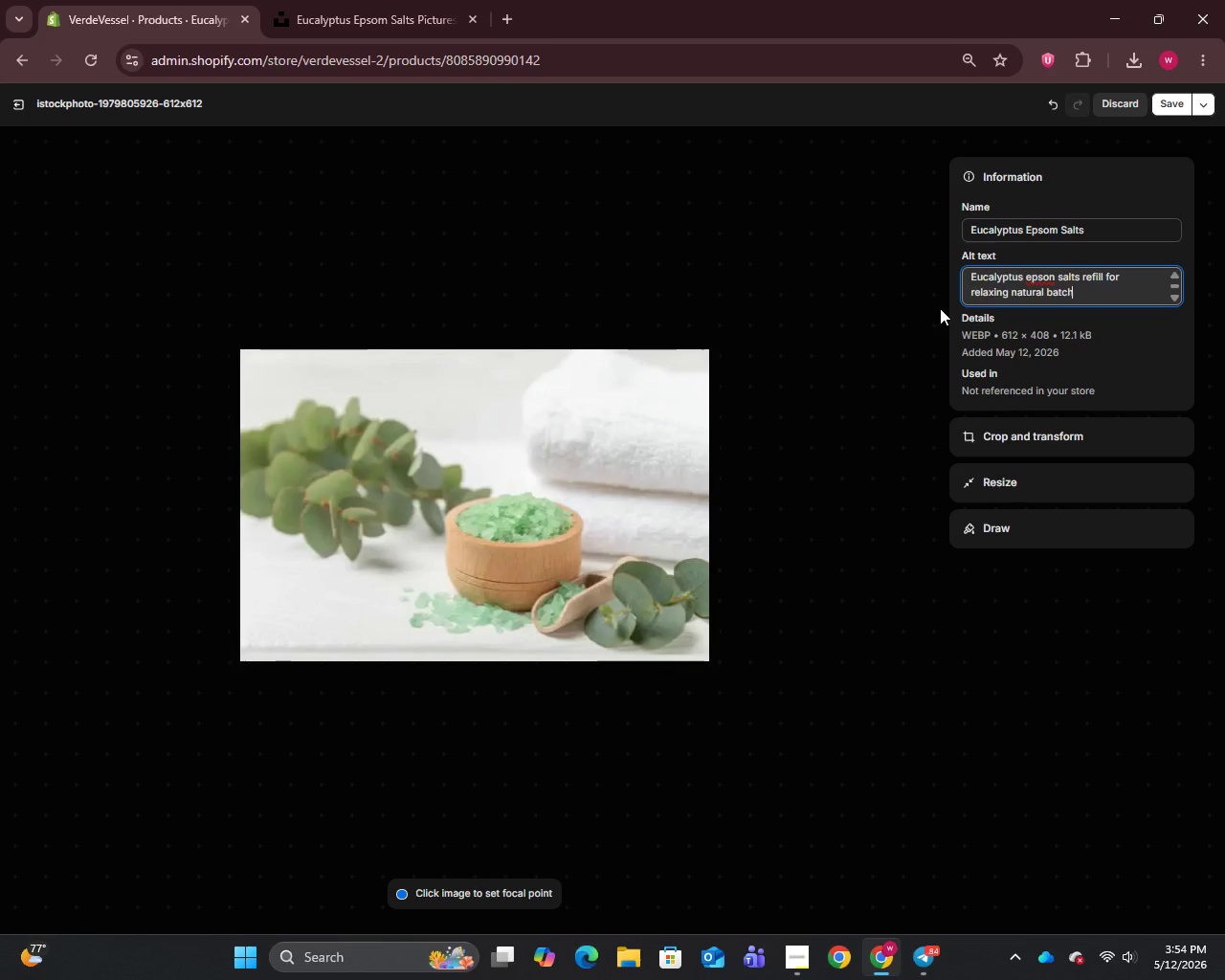 
type( care)
 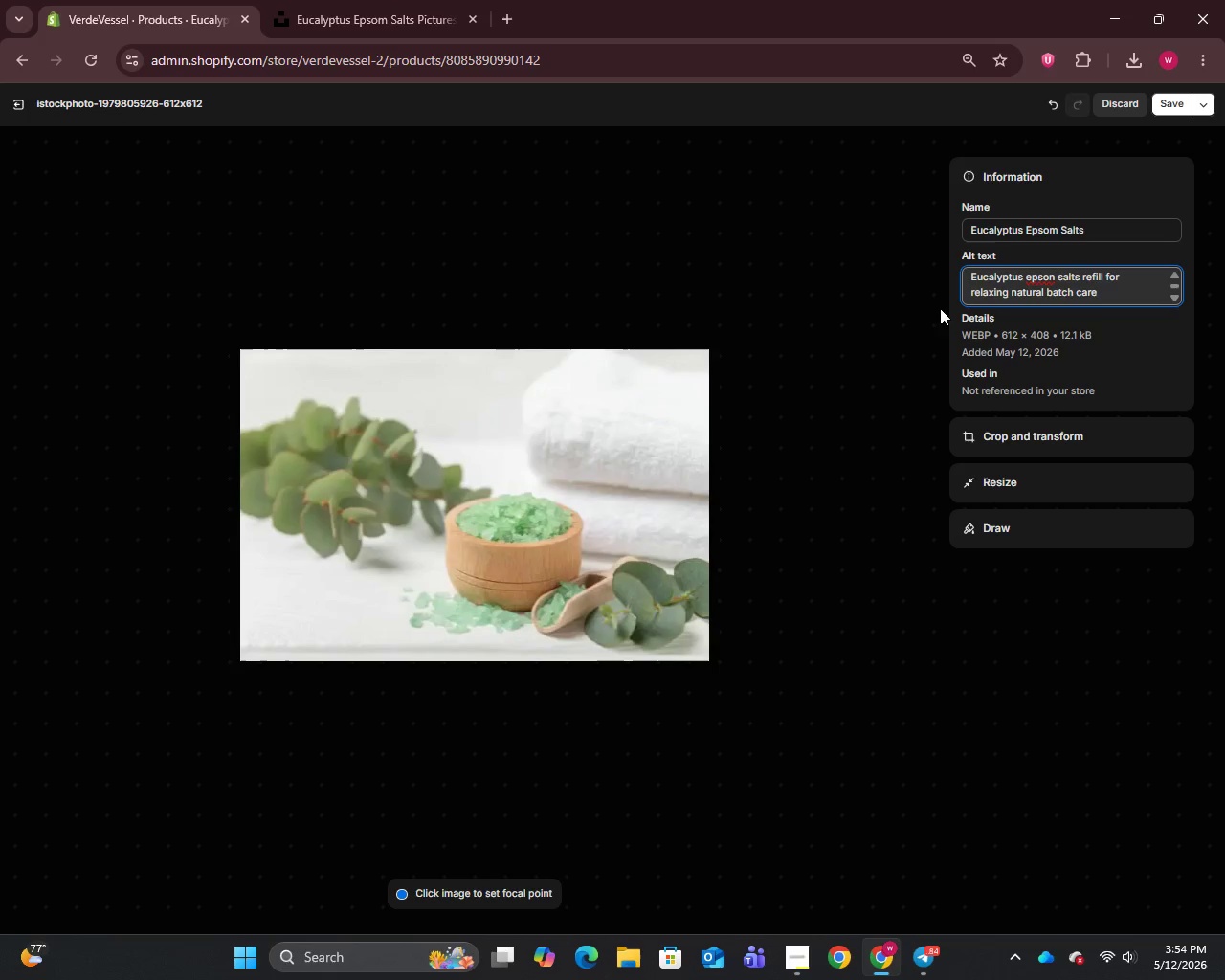 
mouse_move([1224, 962])
 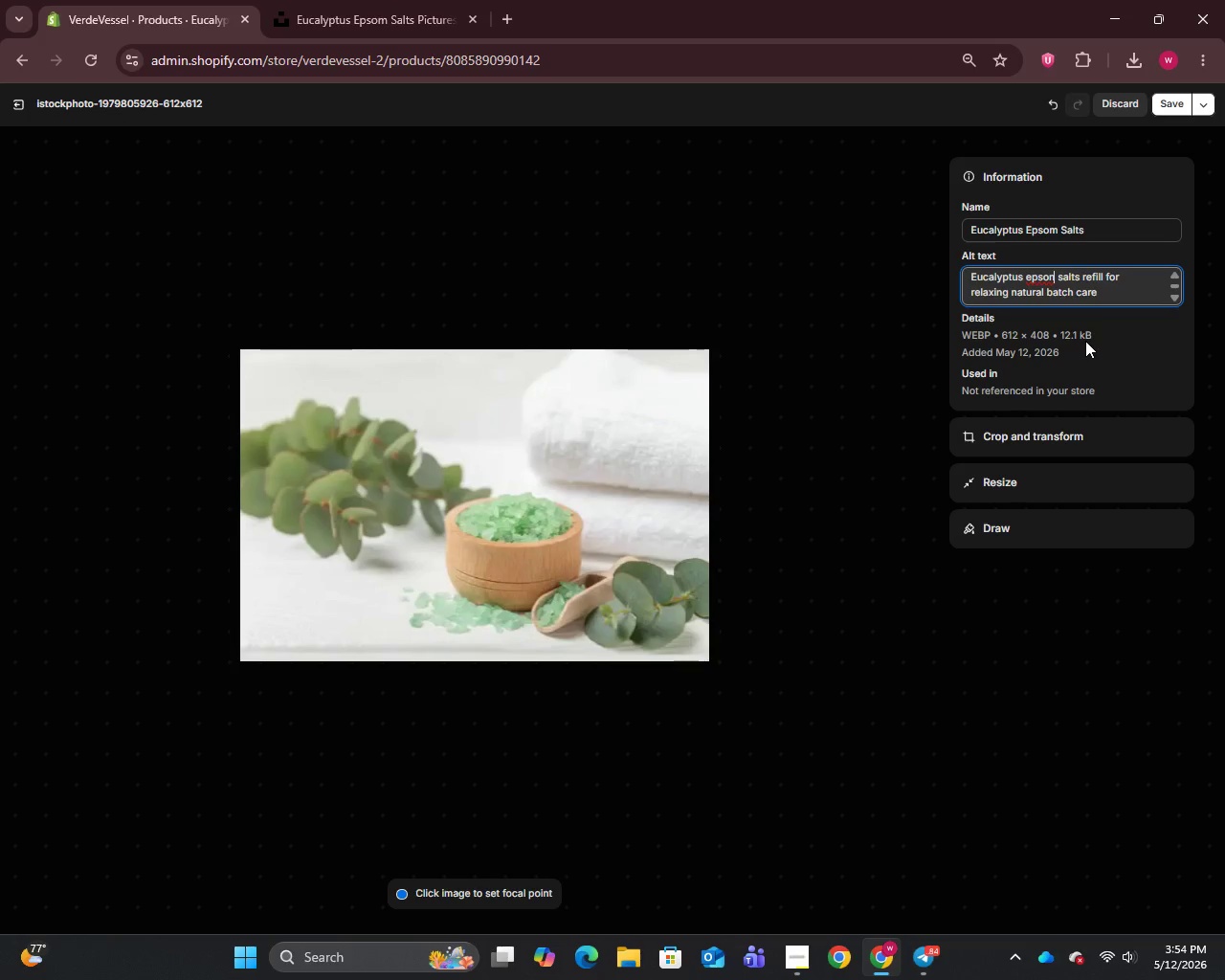 
wait(5.23)
 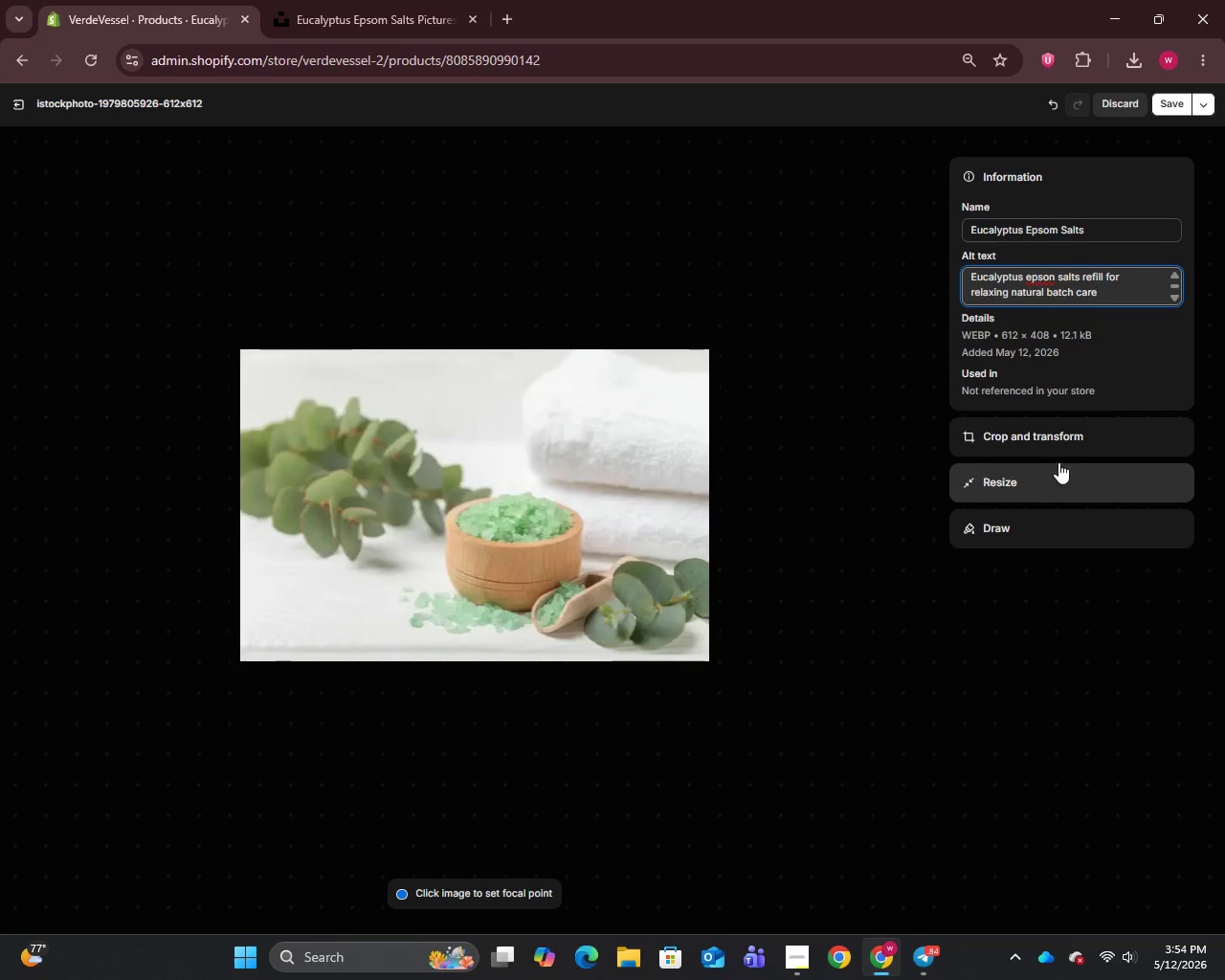 
key(Backspace)
 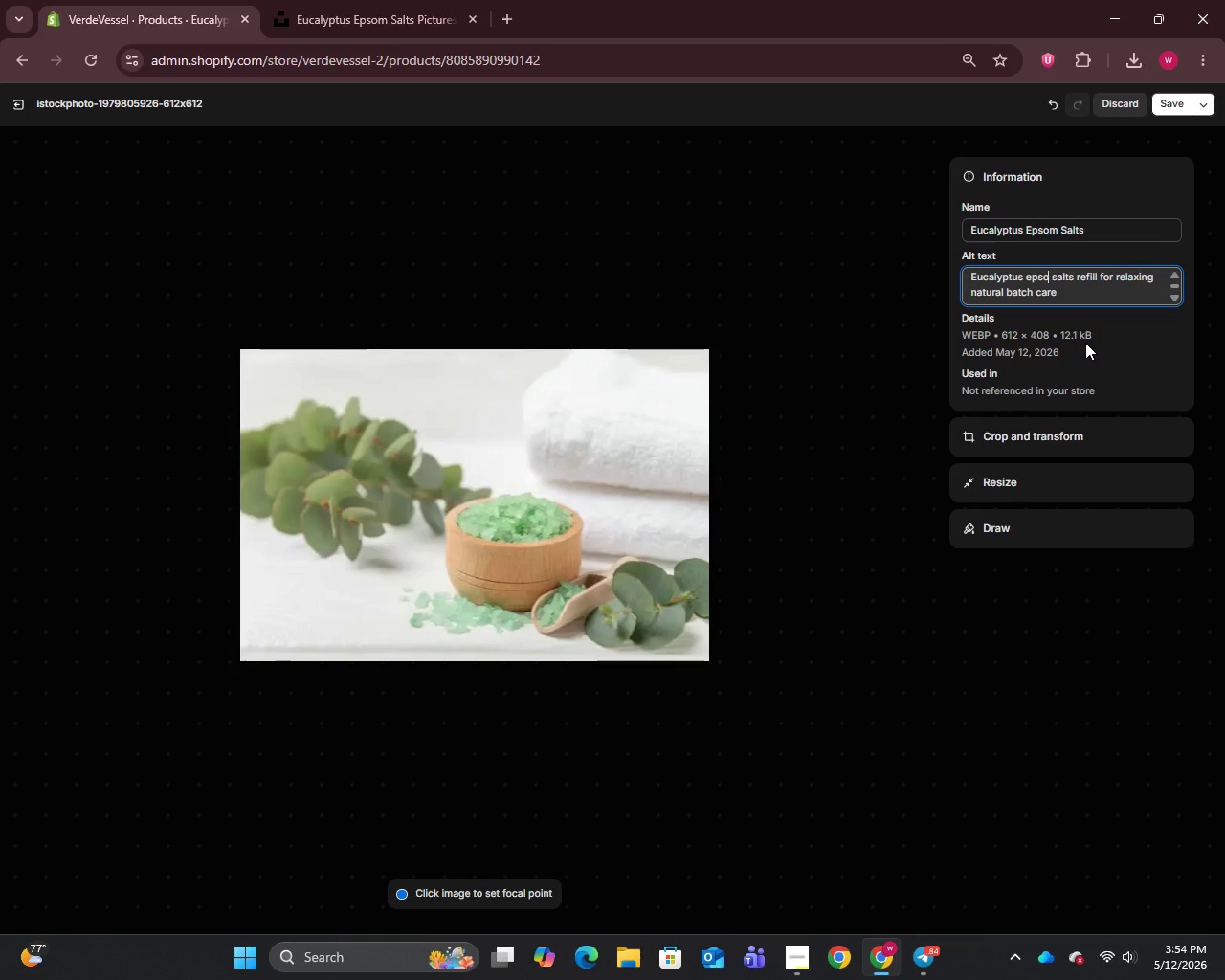 
key(M)
 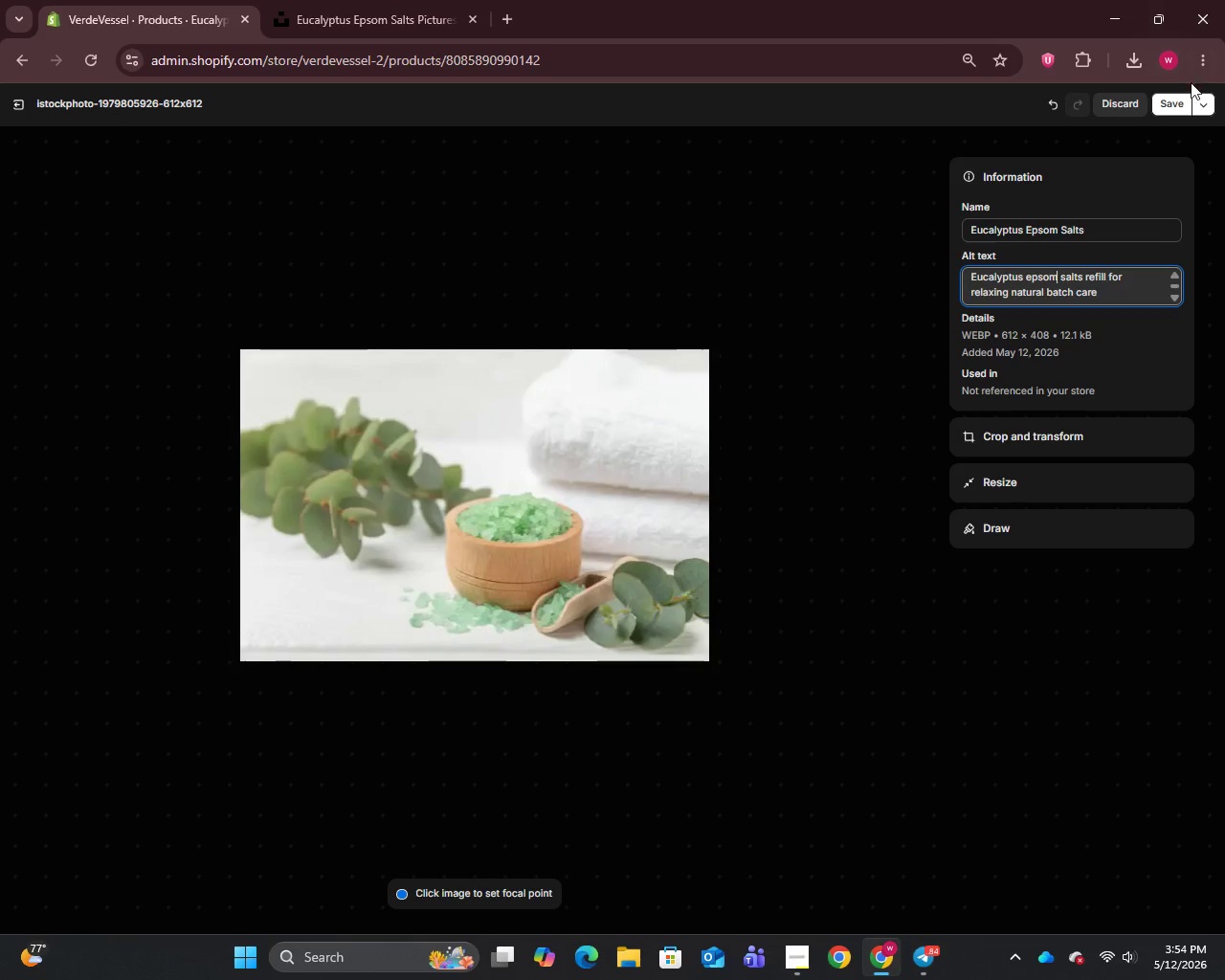 
left_click([1186, 103])
 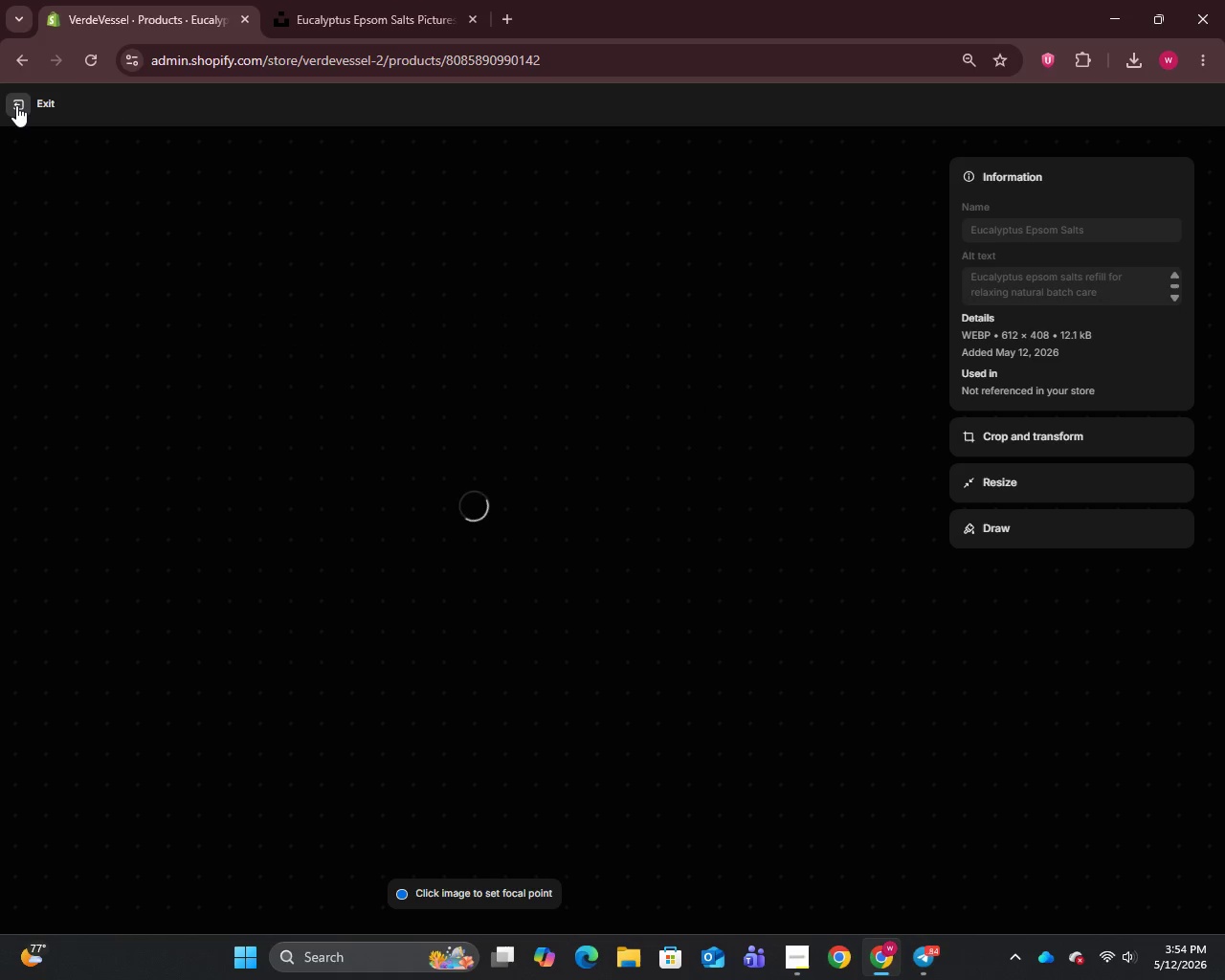 
left_click([16, 105])
 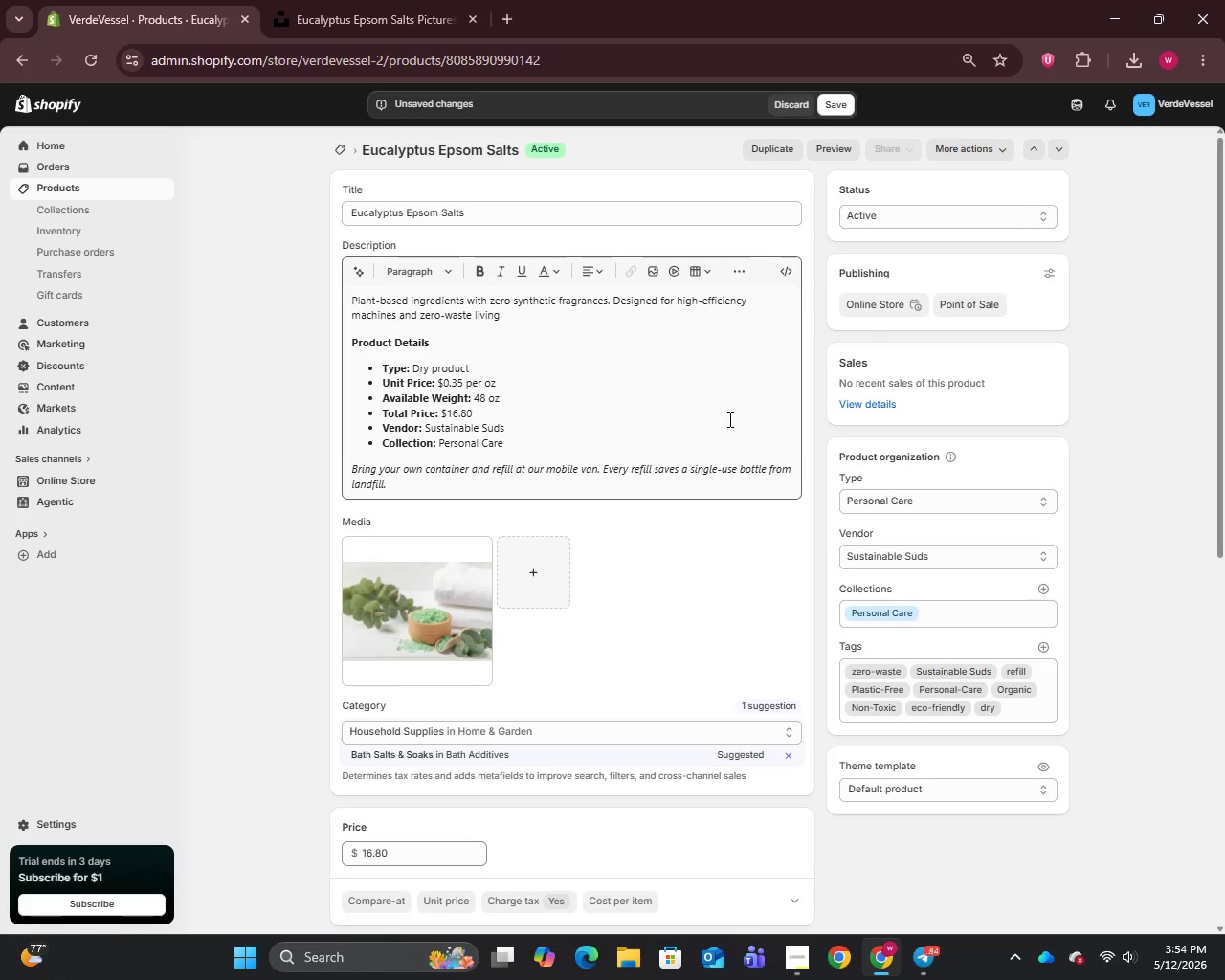 
scroll: coordinate [777, 480], scroll_direction: down, amount: 6.0
 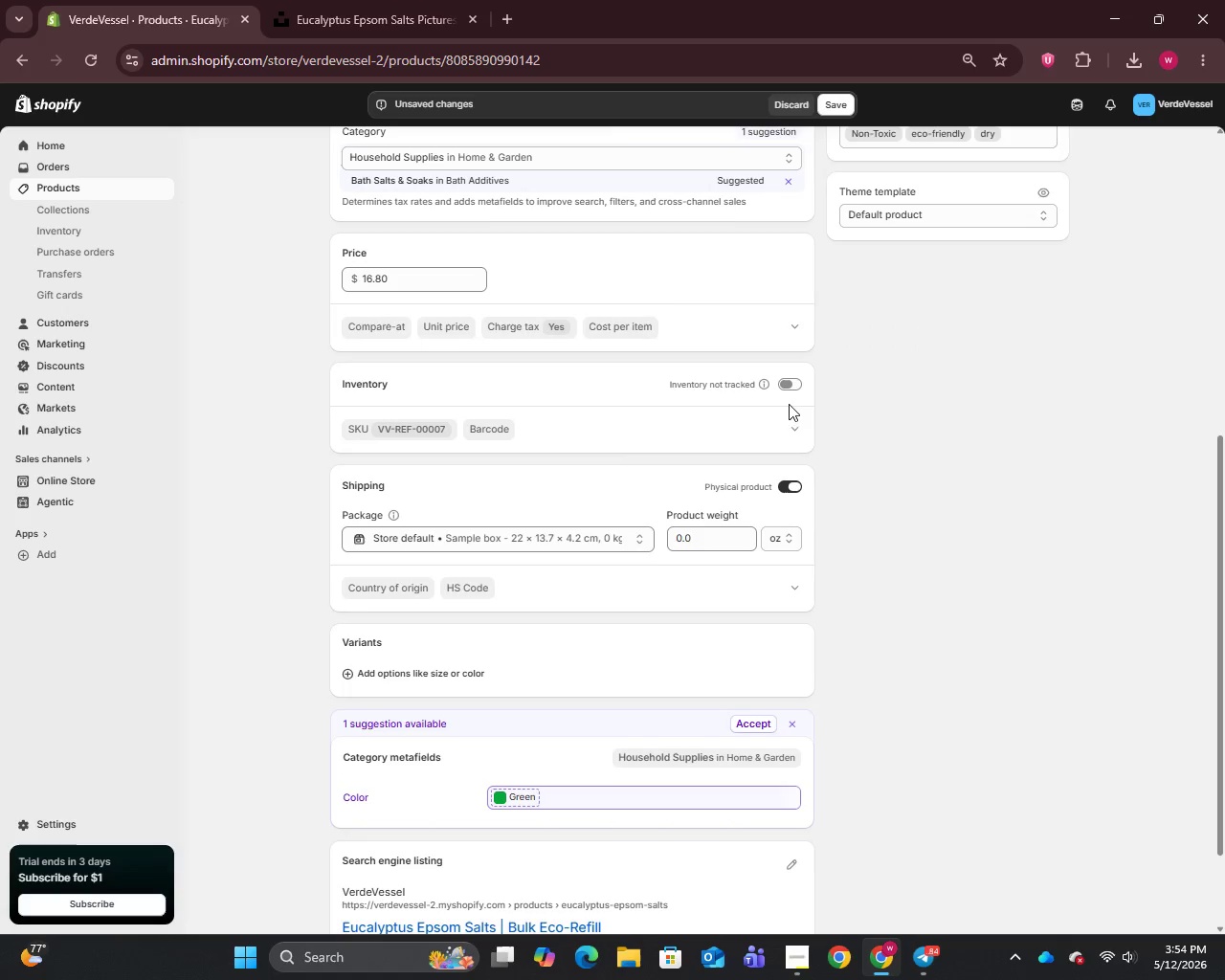 
left_click([787, 387])
 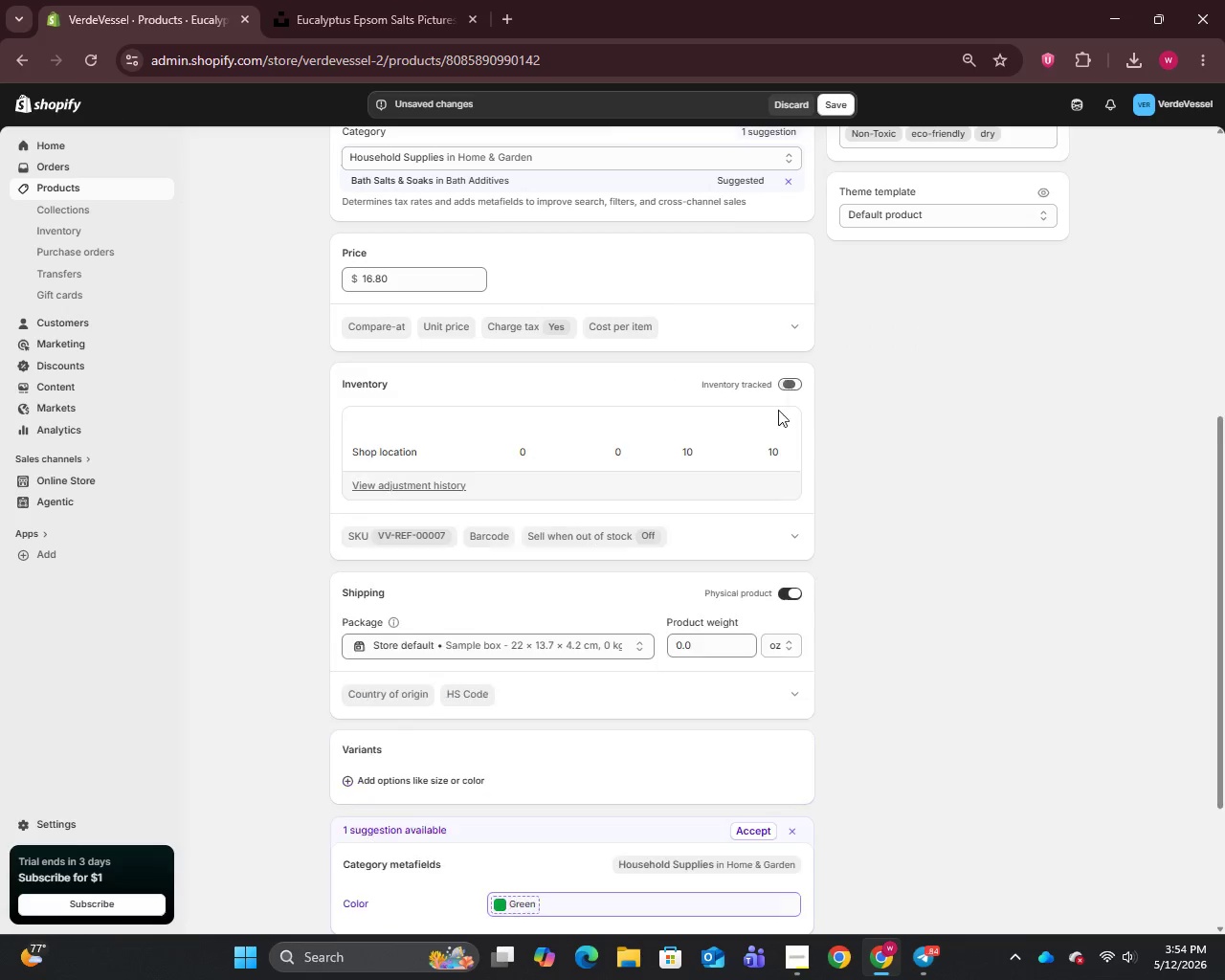 
scroll: coordinate [813, 381], scroll_direction: up, amount: 10.0
 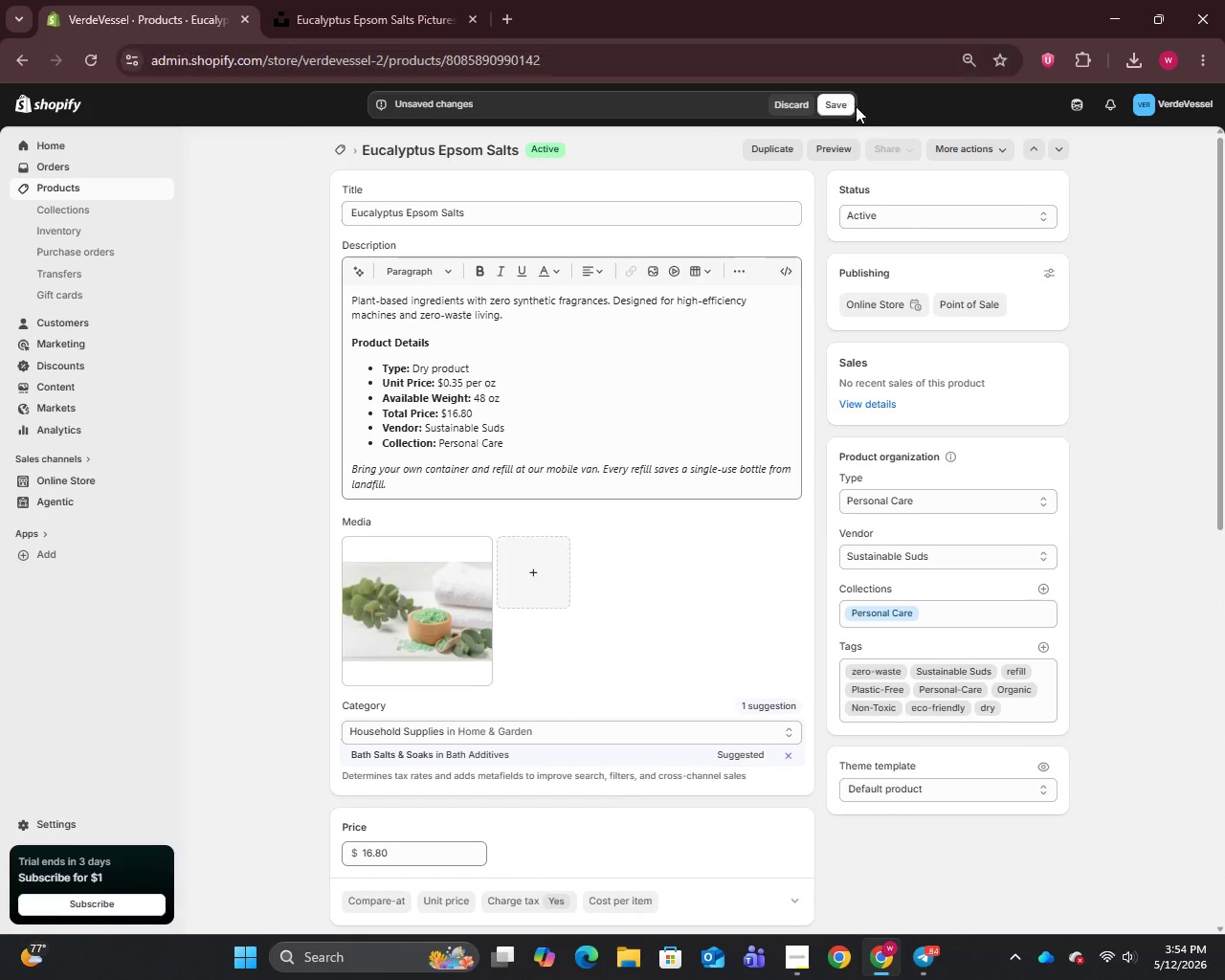 
left_click([849, 102])
 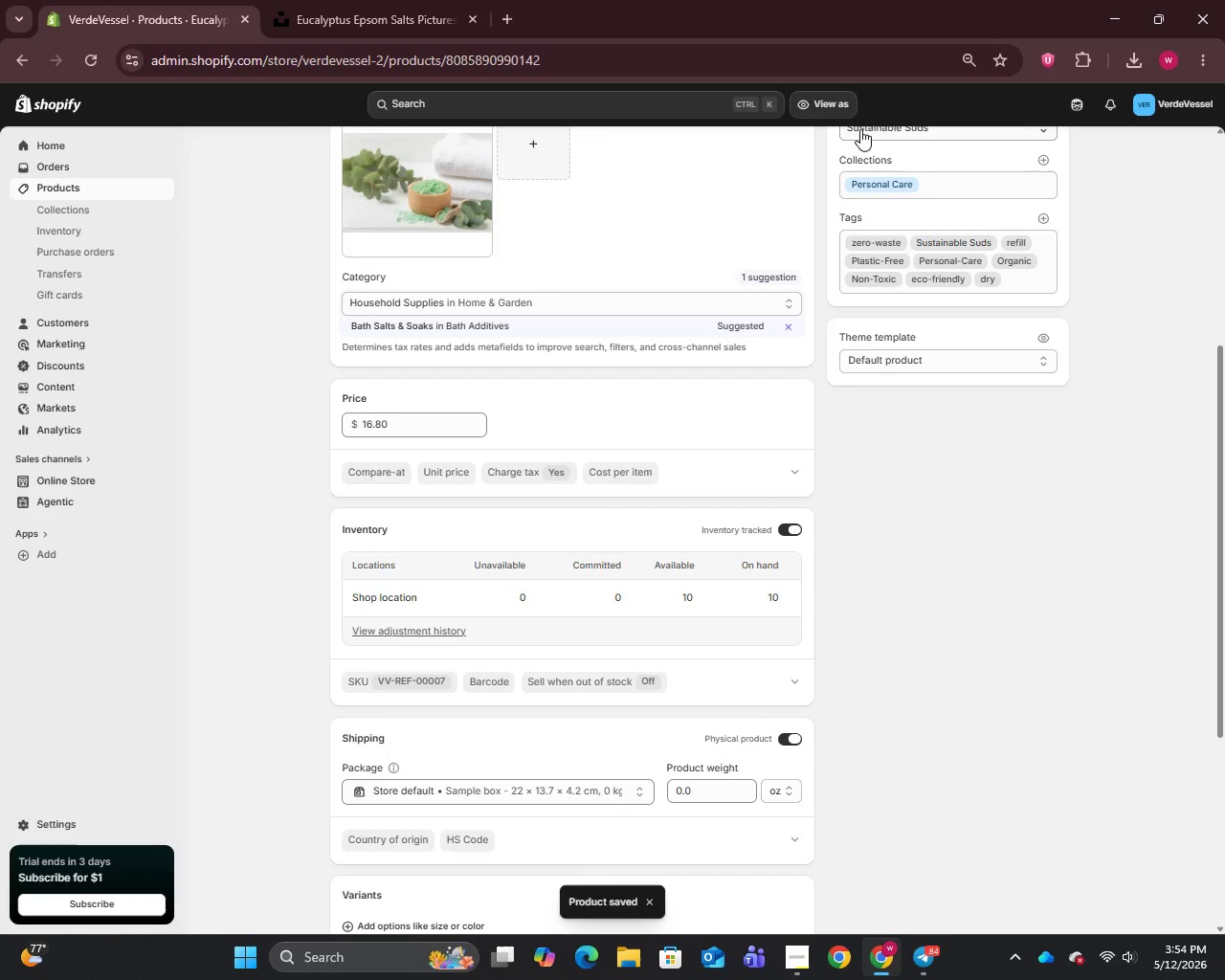 
wait(7.72)
 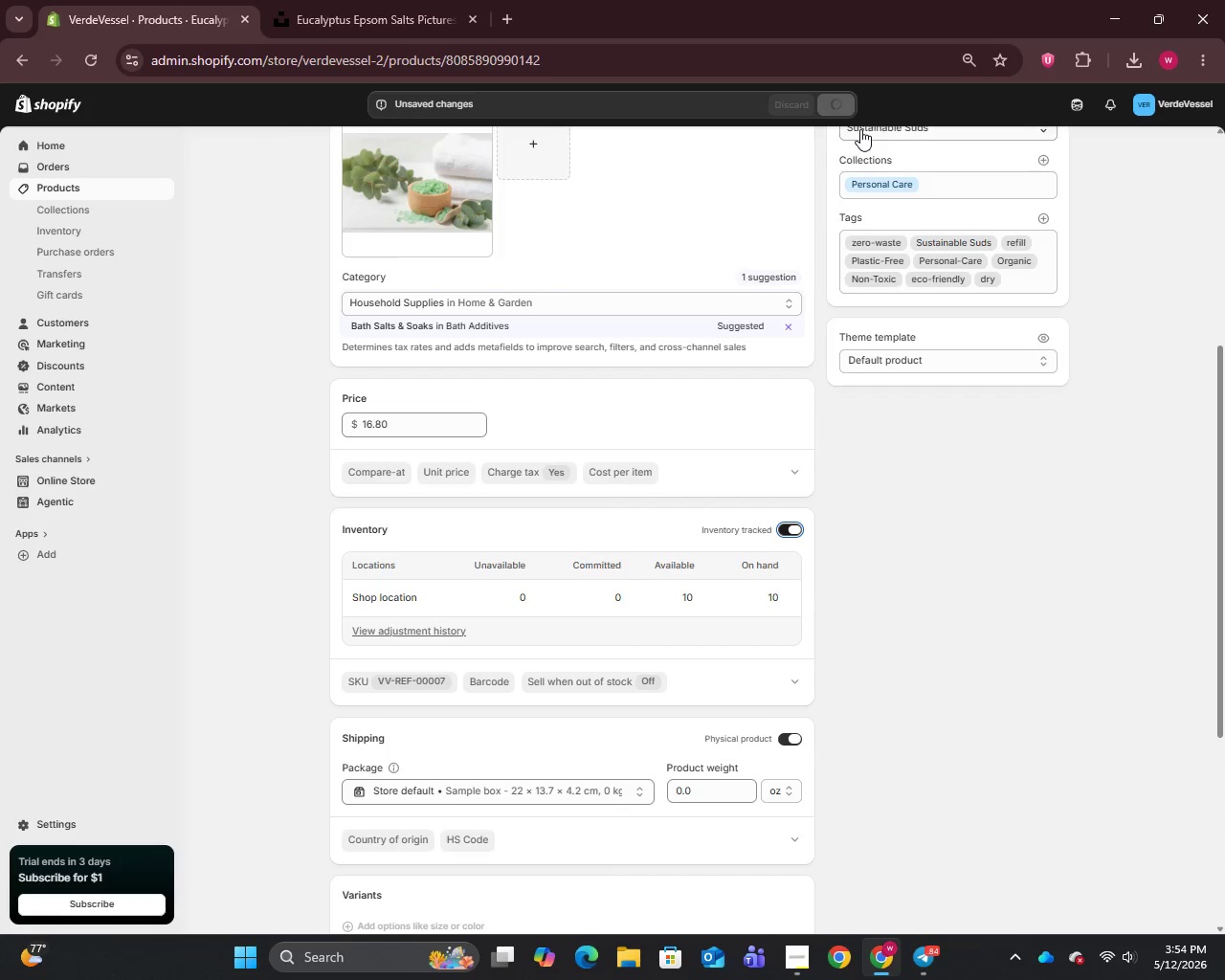 
left_click([65, 188])
 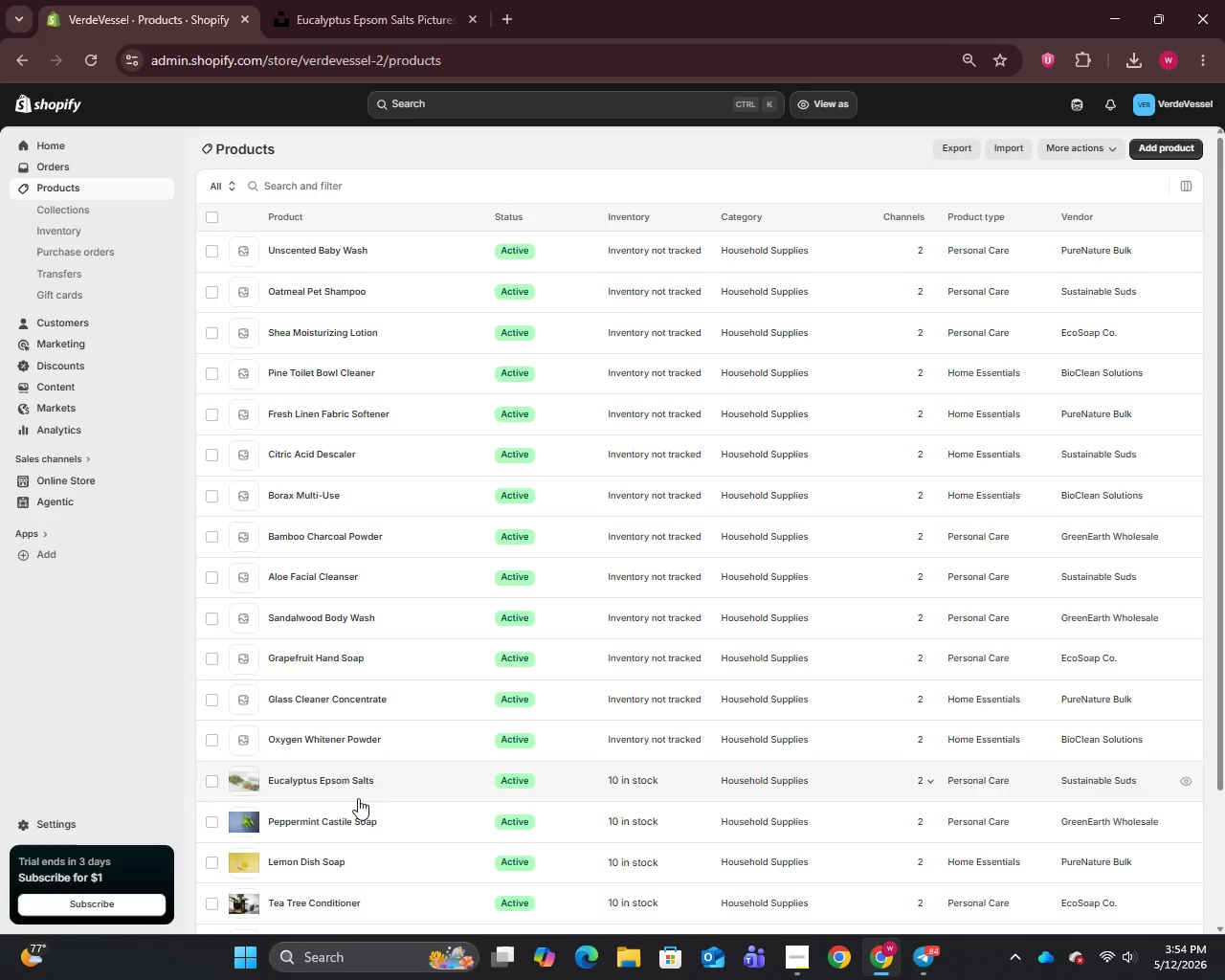 
left_click([322, 731])
 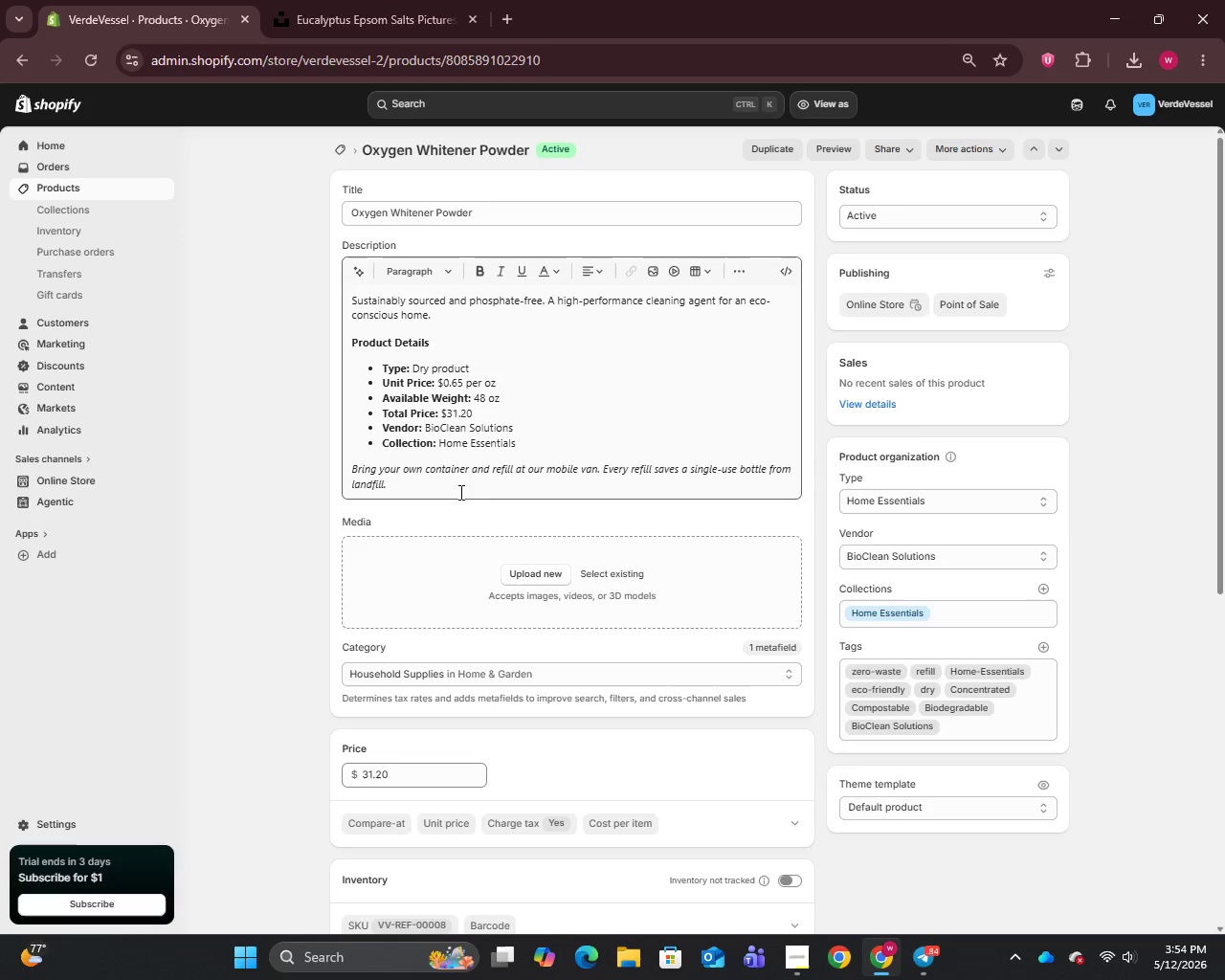 
wait(5.86)
 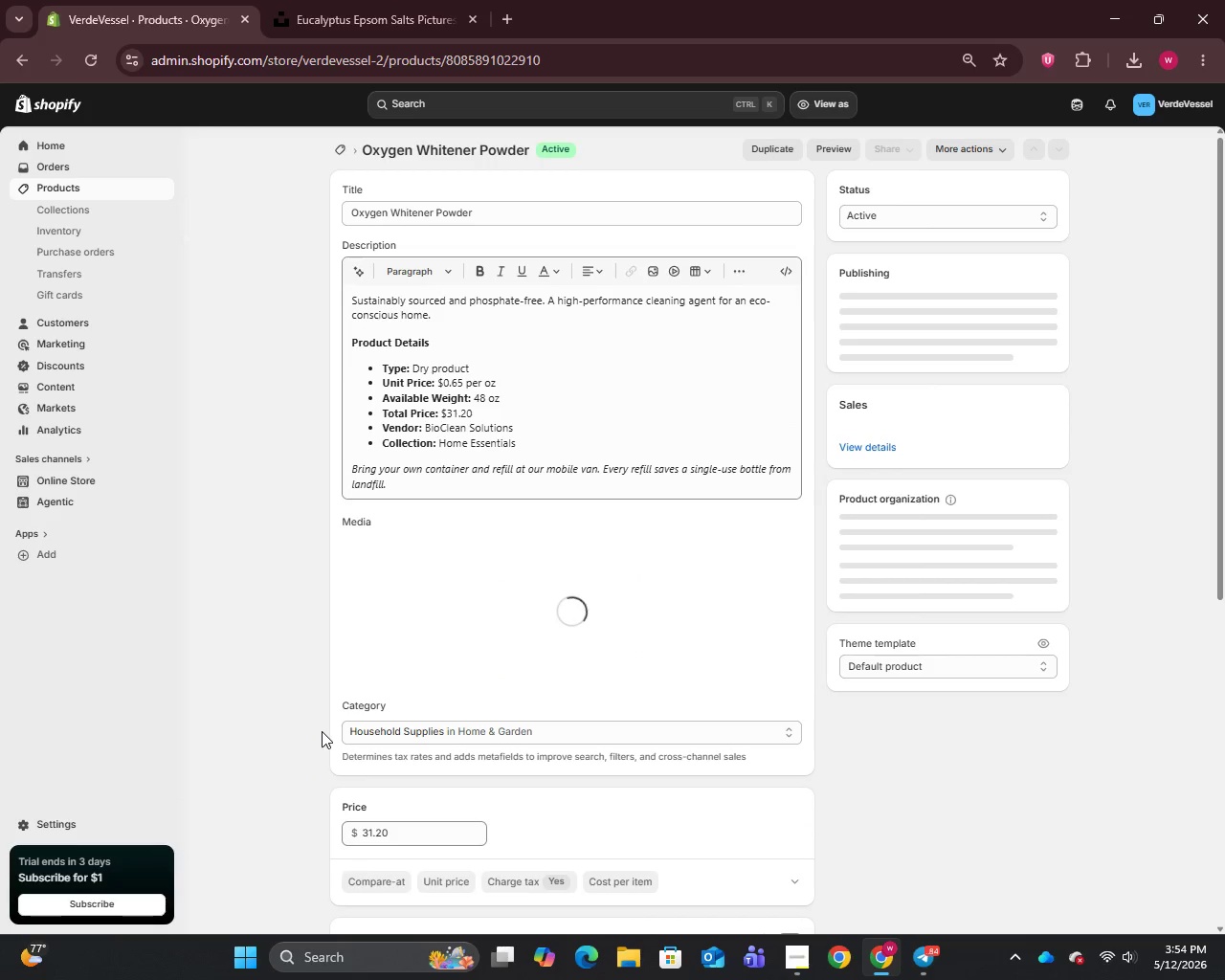 
left_click([480, 204])
 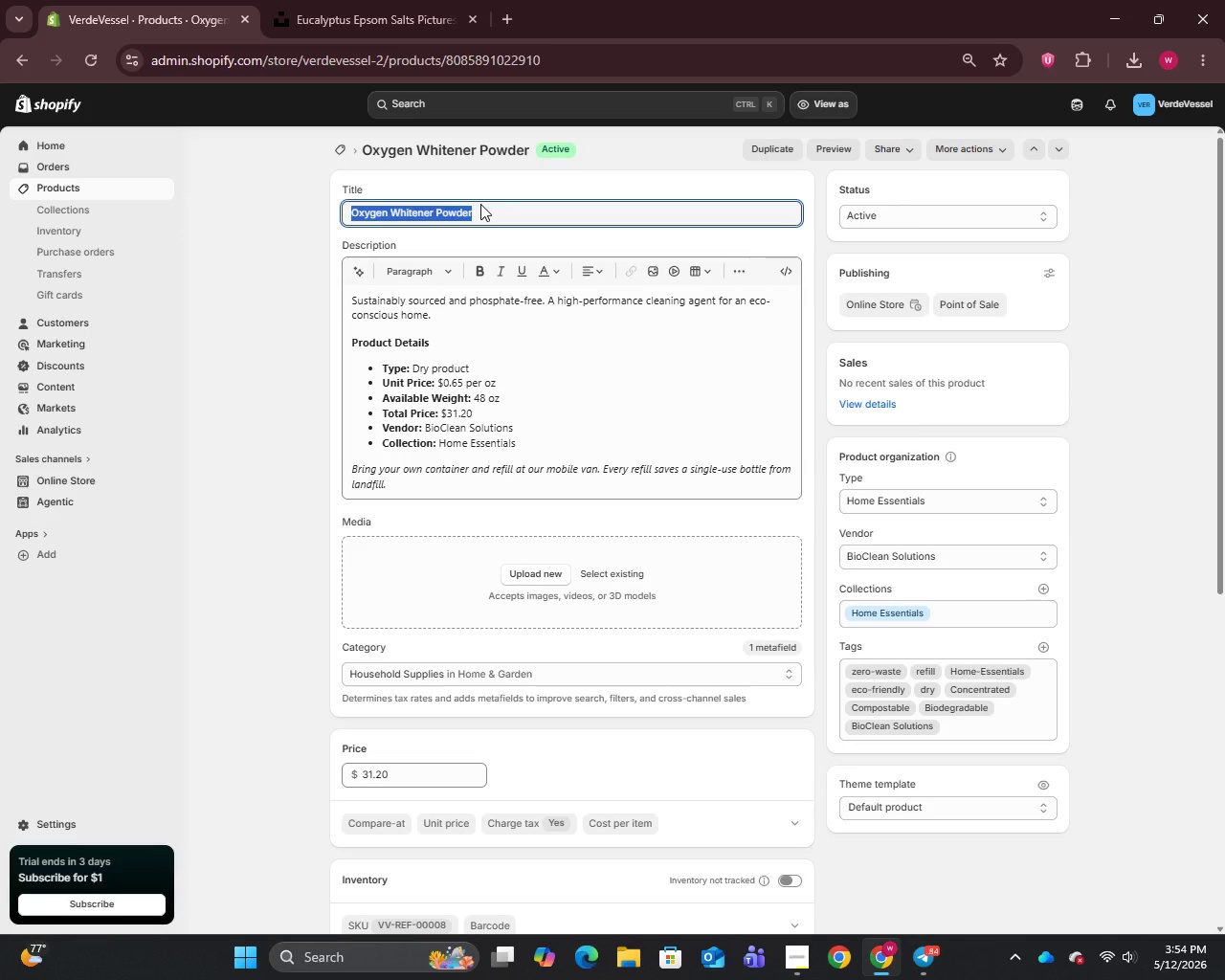 
key(Control+C)
 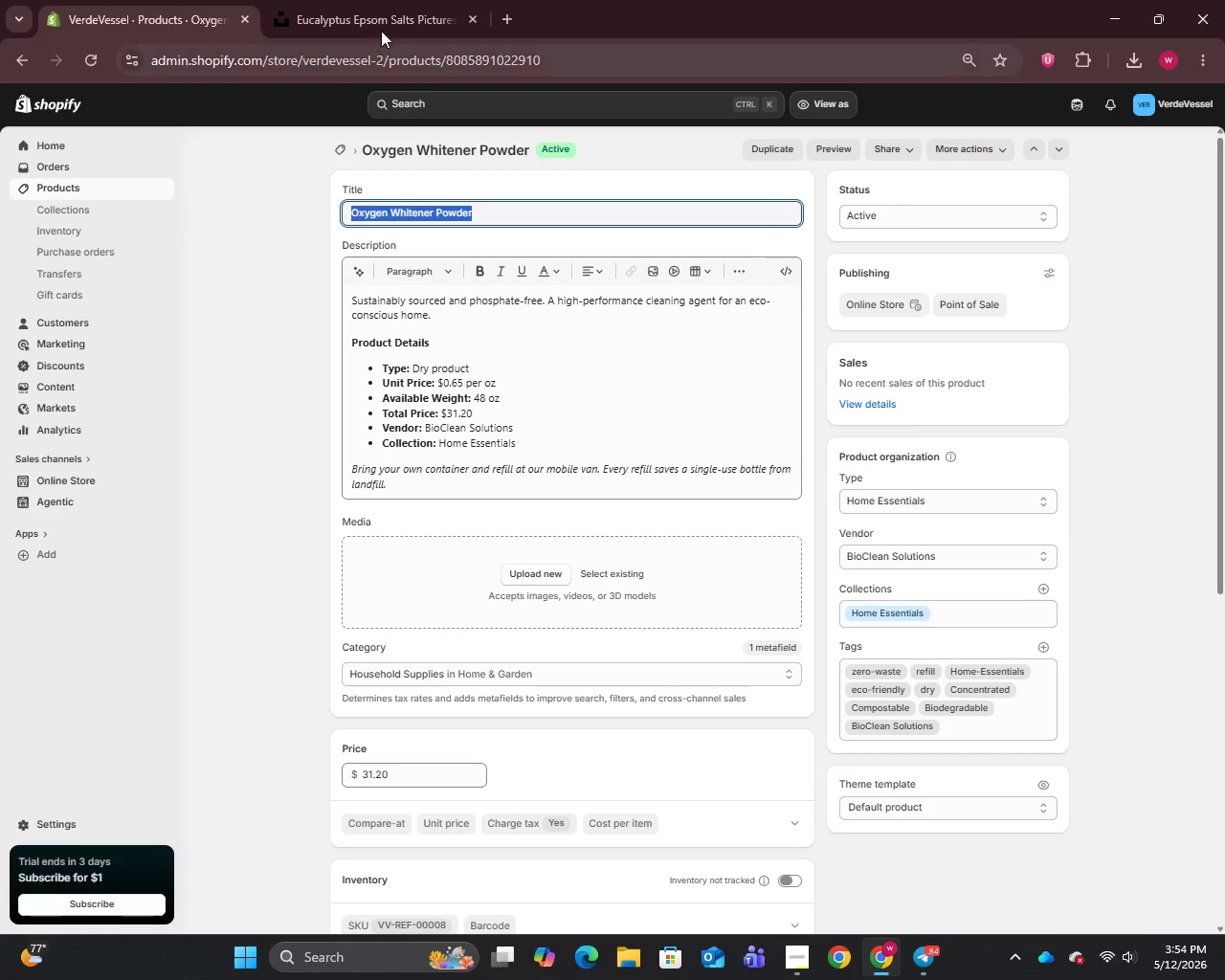 
left_click([368, 1])
 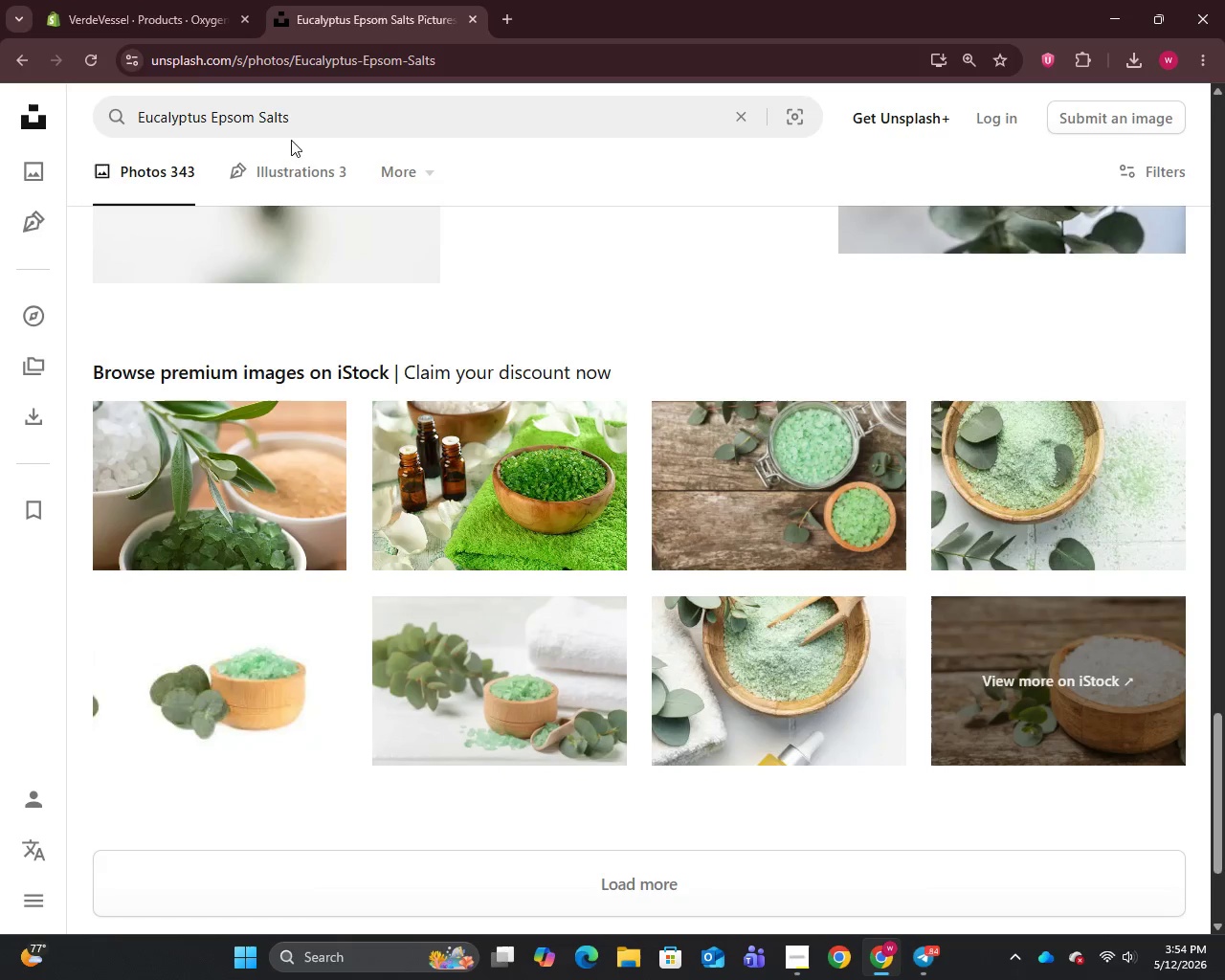 
left_click([298, 124])
 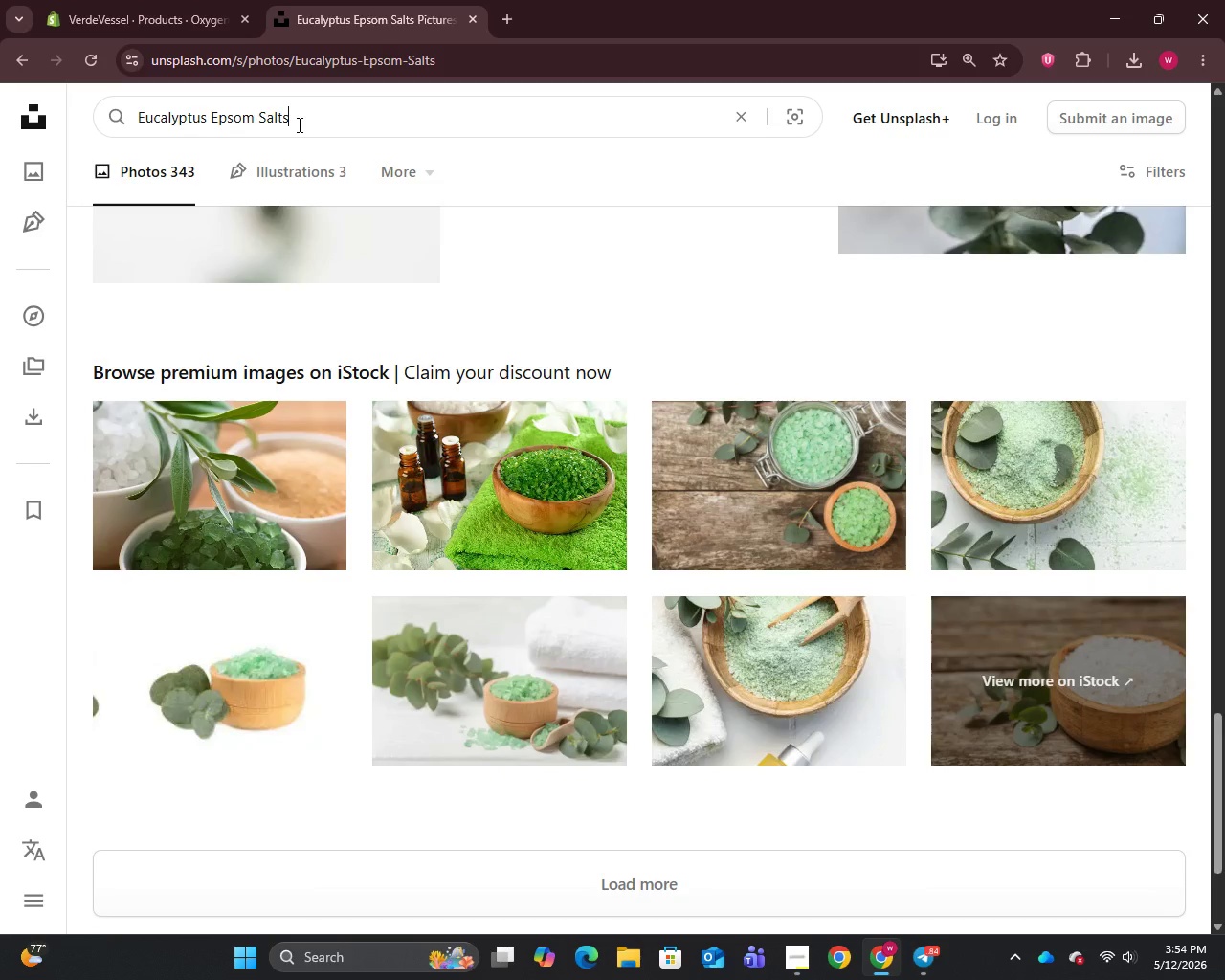 
key(Control+A)
 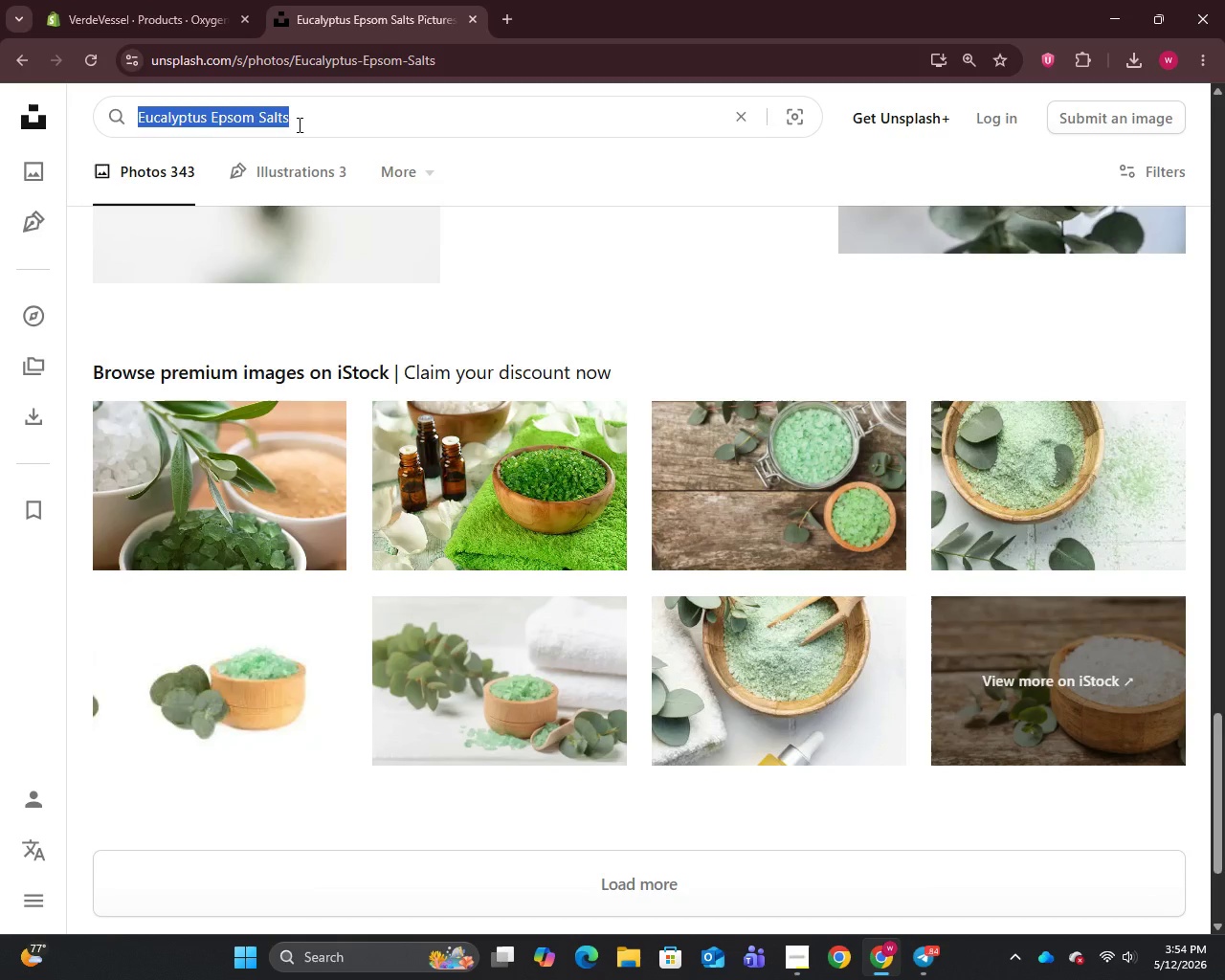 
key(Control+V)
 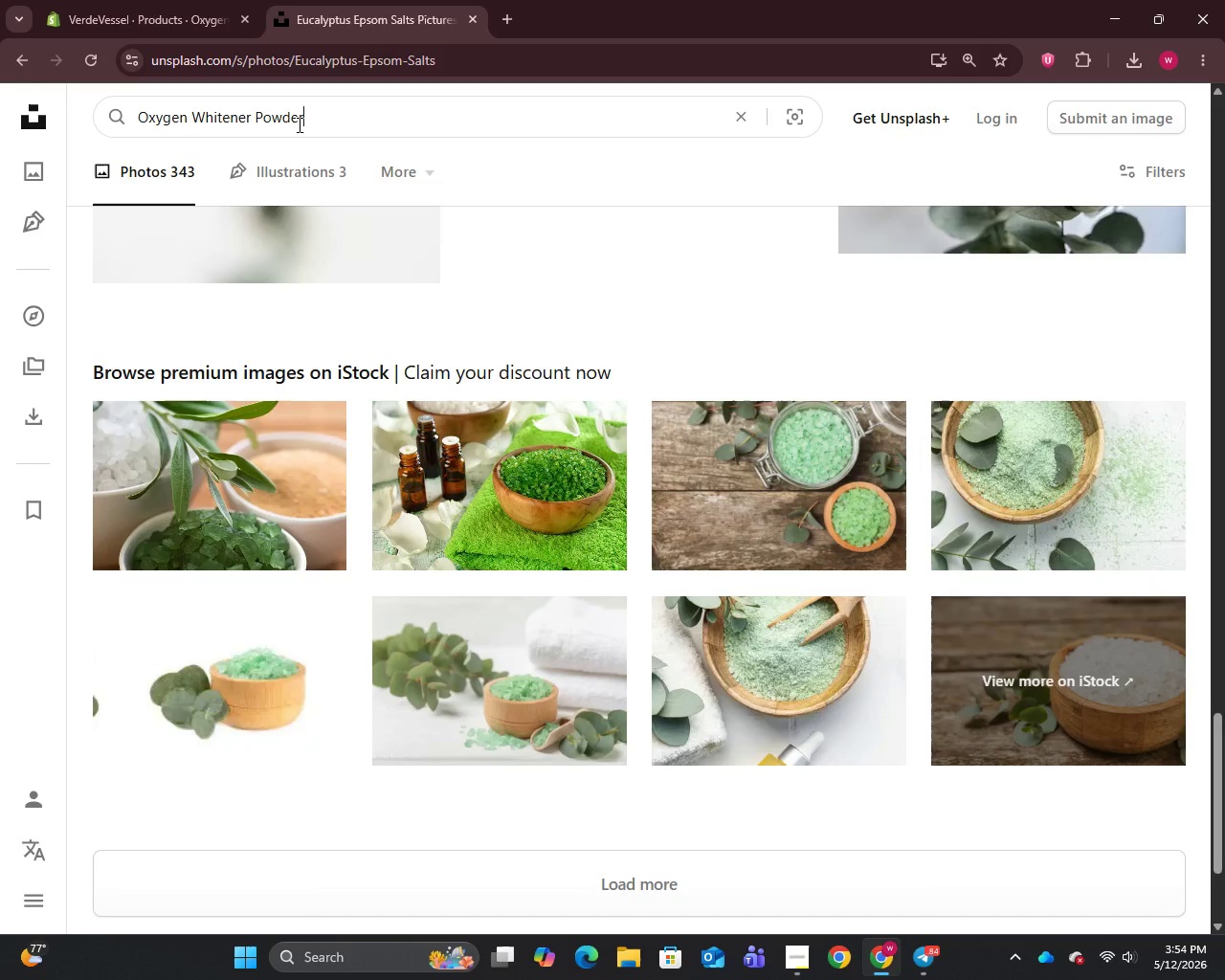 
key(Enter)
 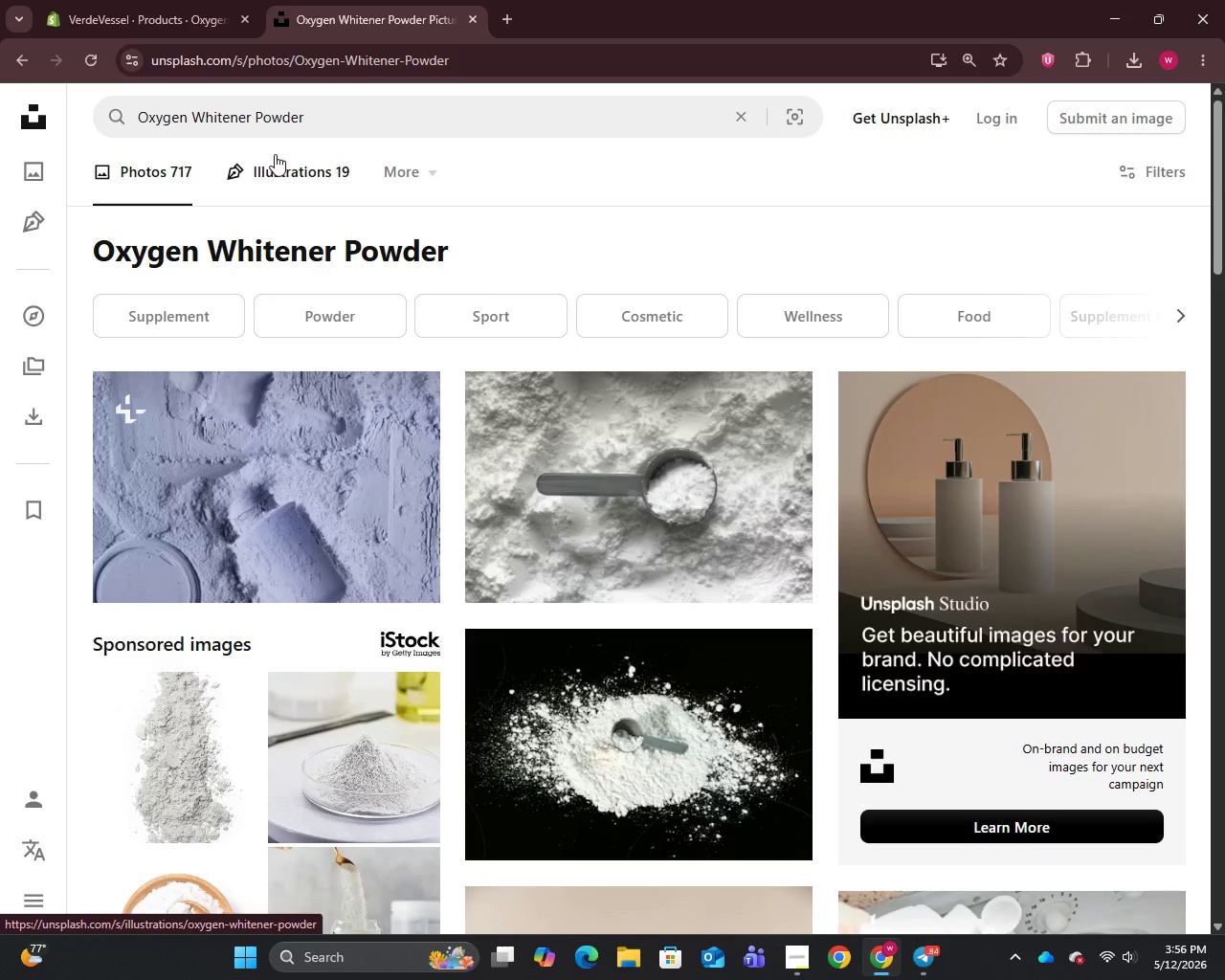 
wait(93.78)
 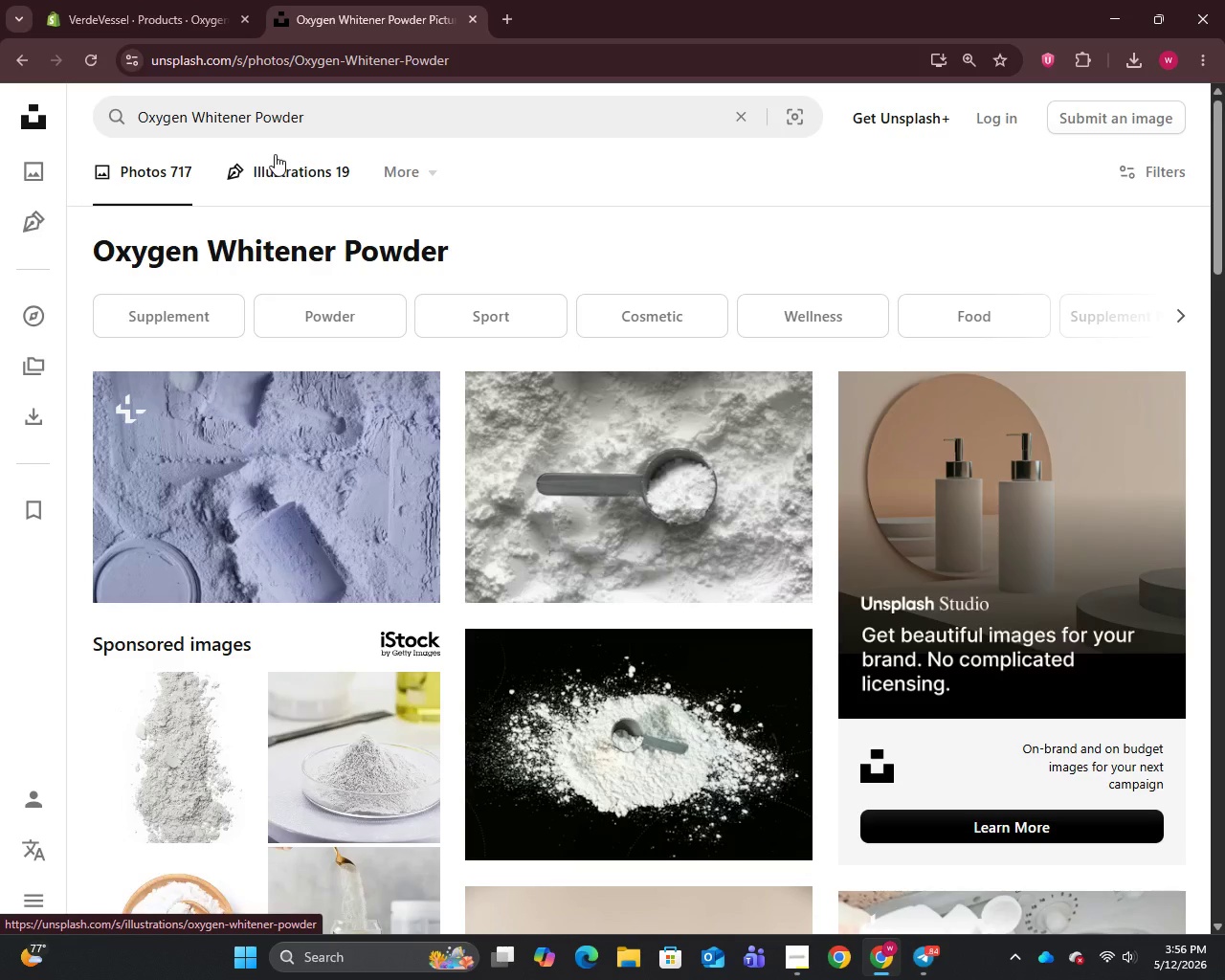 
scroll: coordinate [536, 490], scroll_direction: down, amount: 2.0
 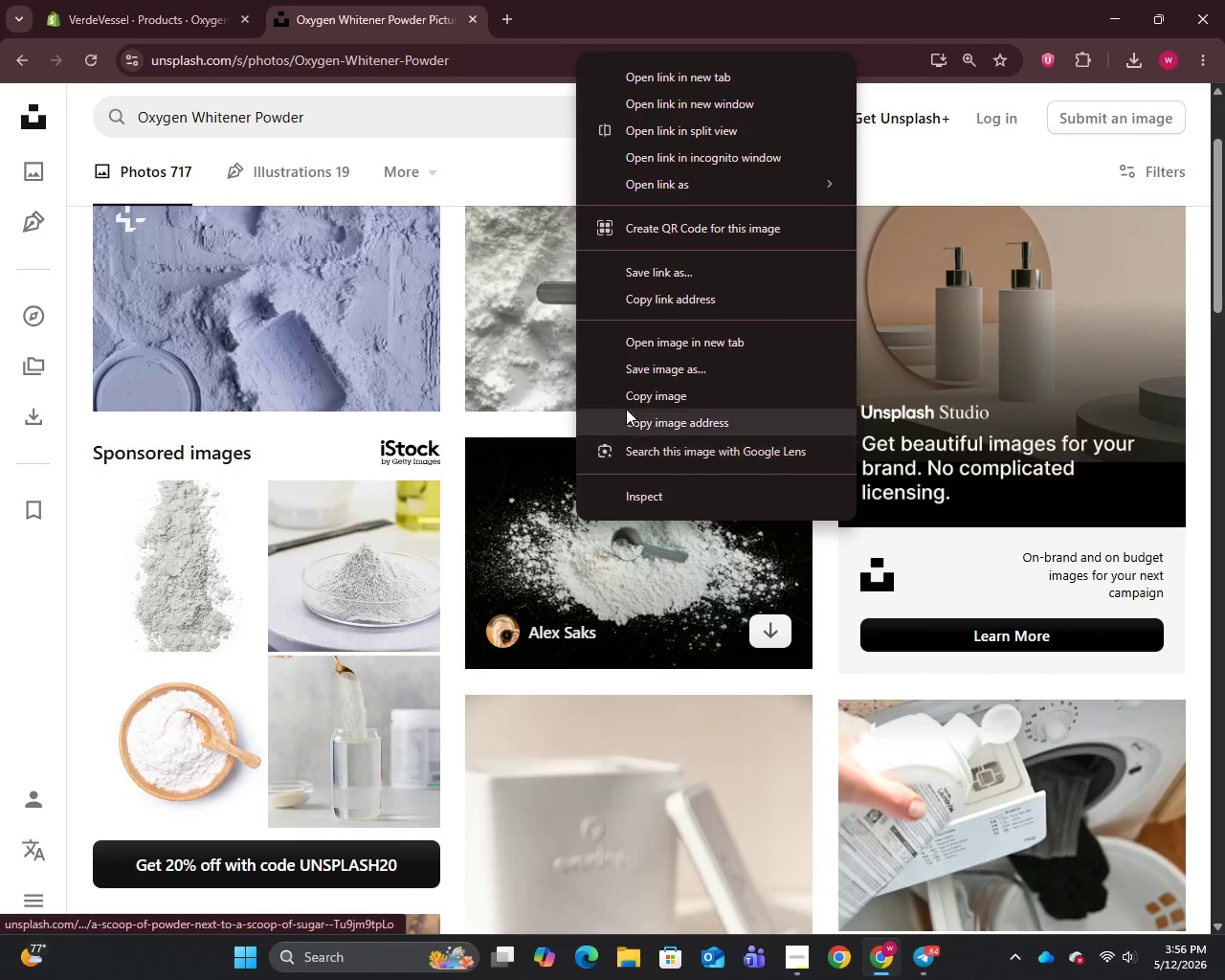 
left_click([640, 368])
 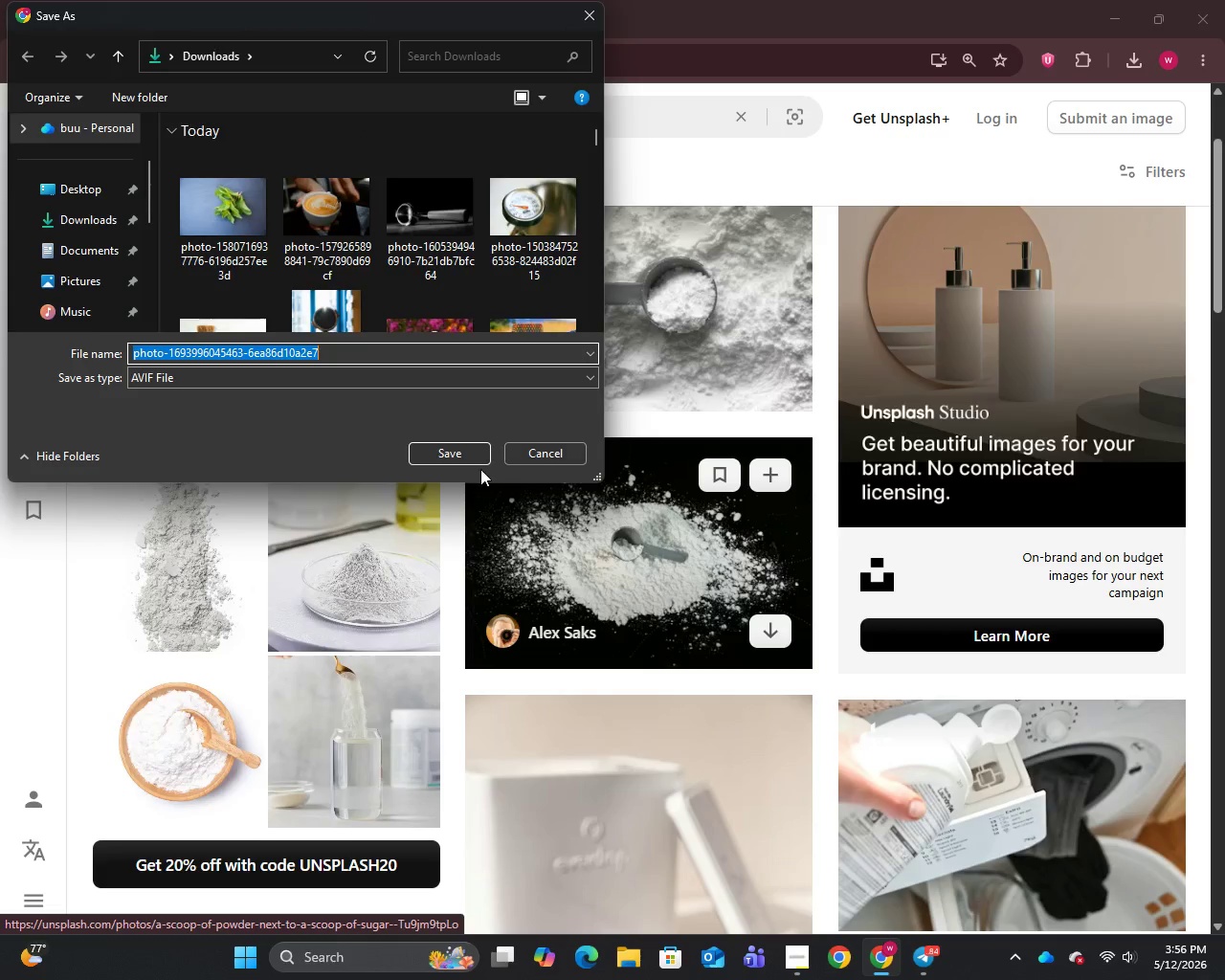 
left_click([459, 453])
 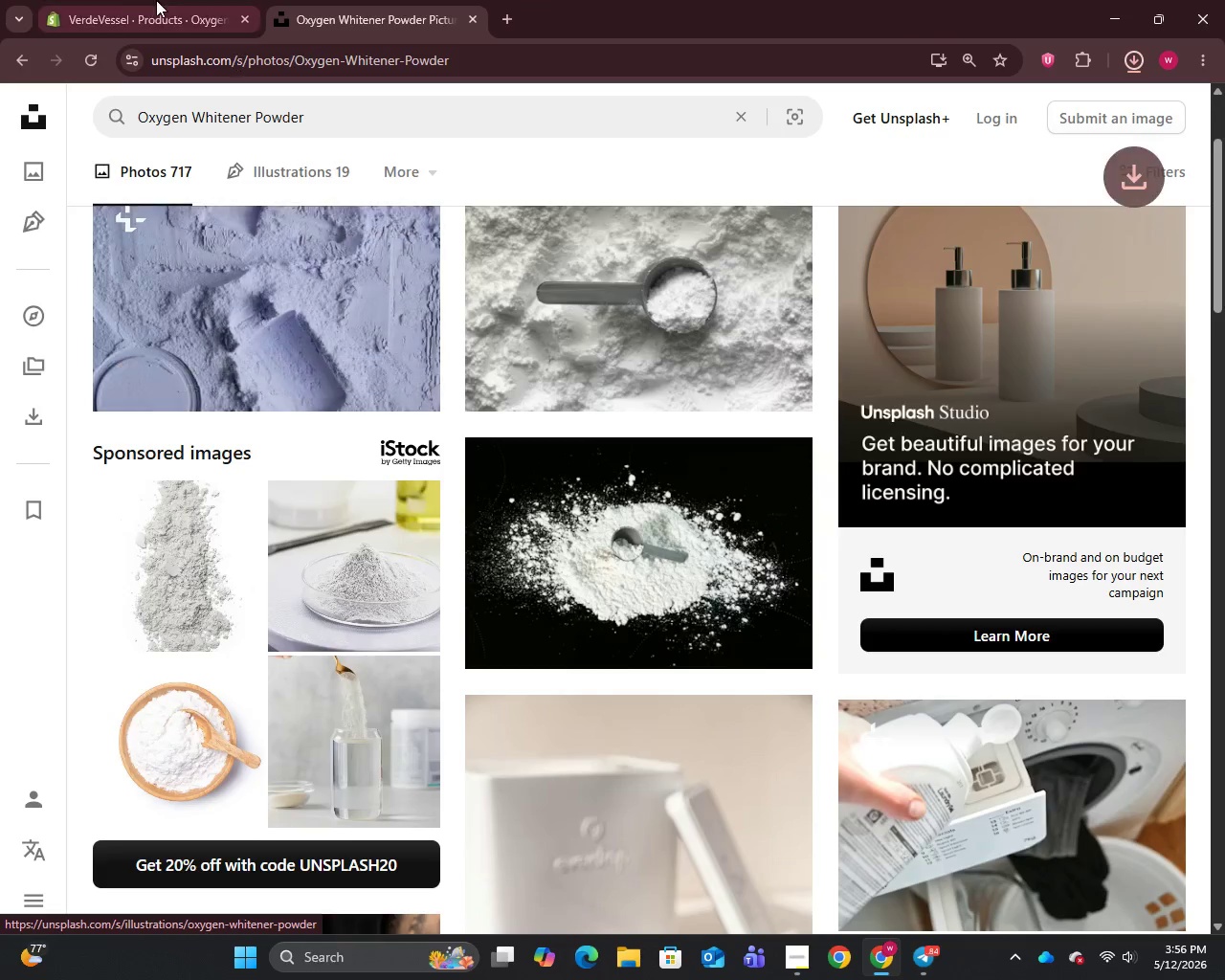 
left_click([137, 0])
 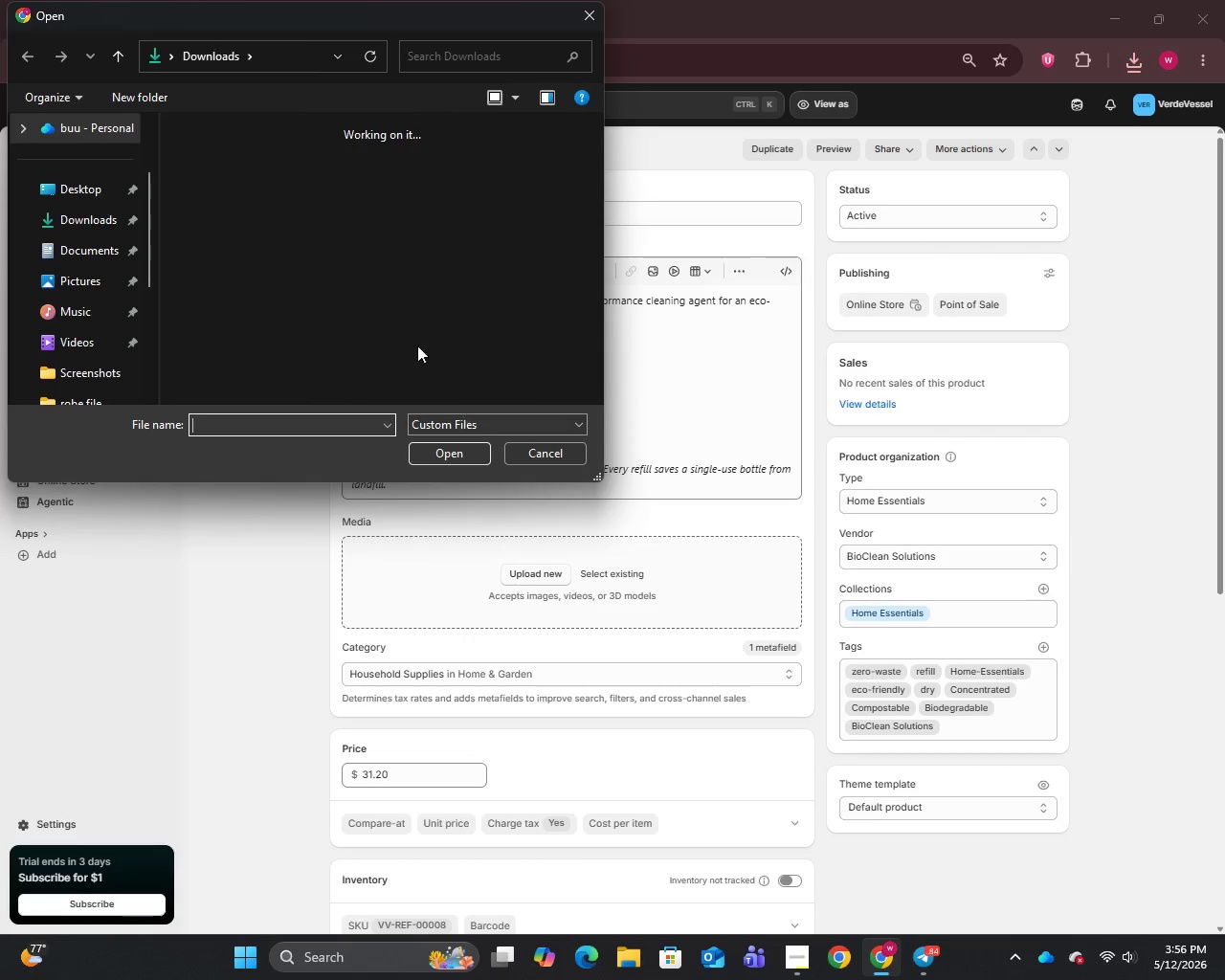 
left_click([216, 205])
 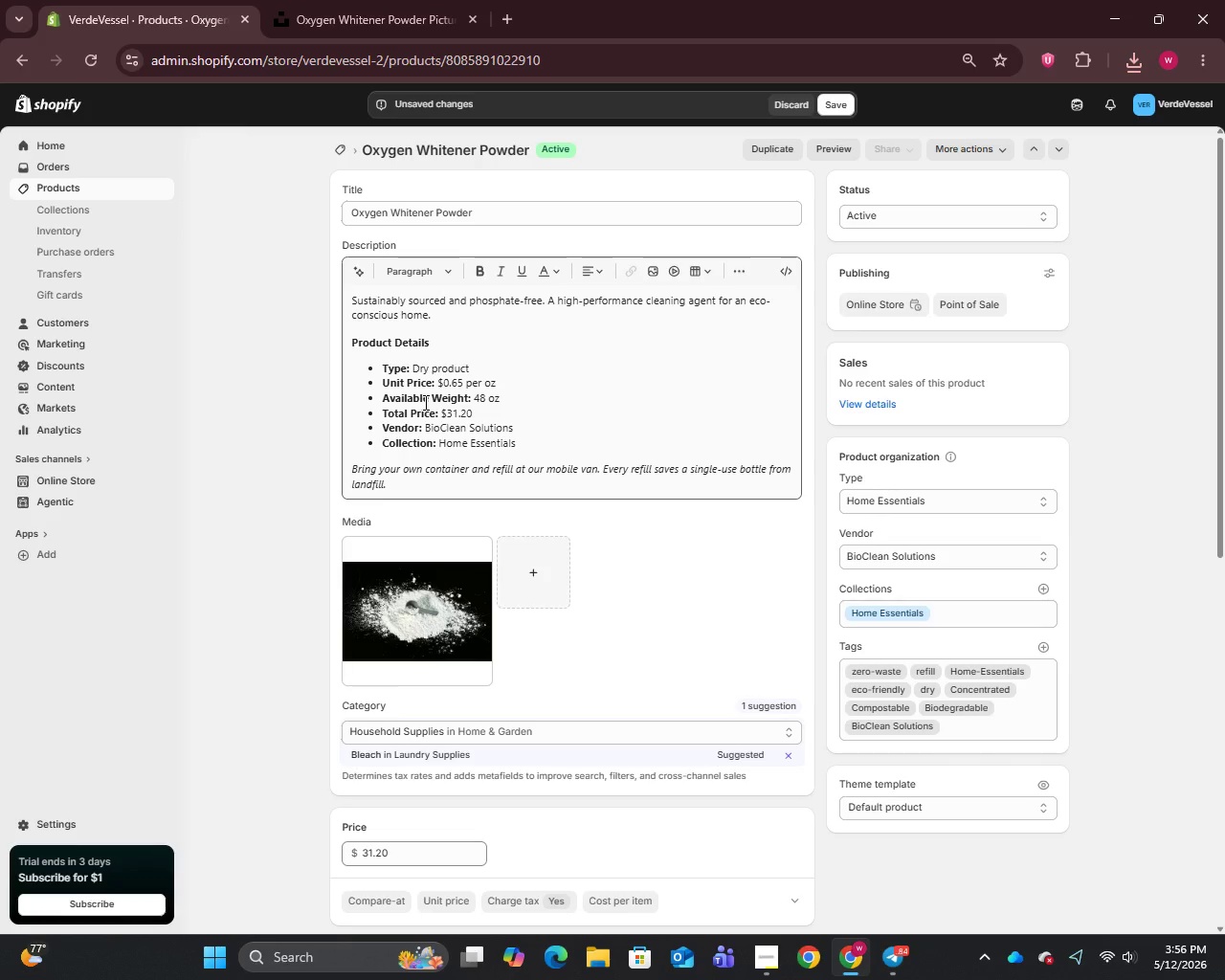 
wait(23.69)
 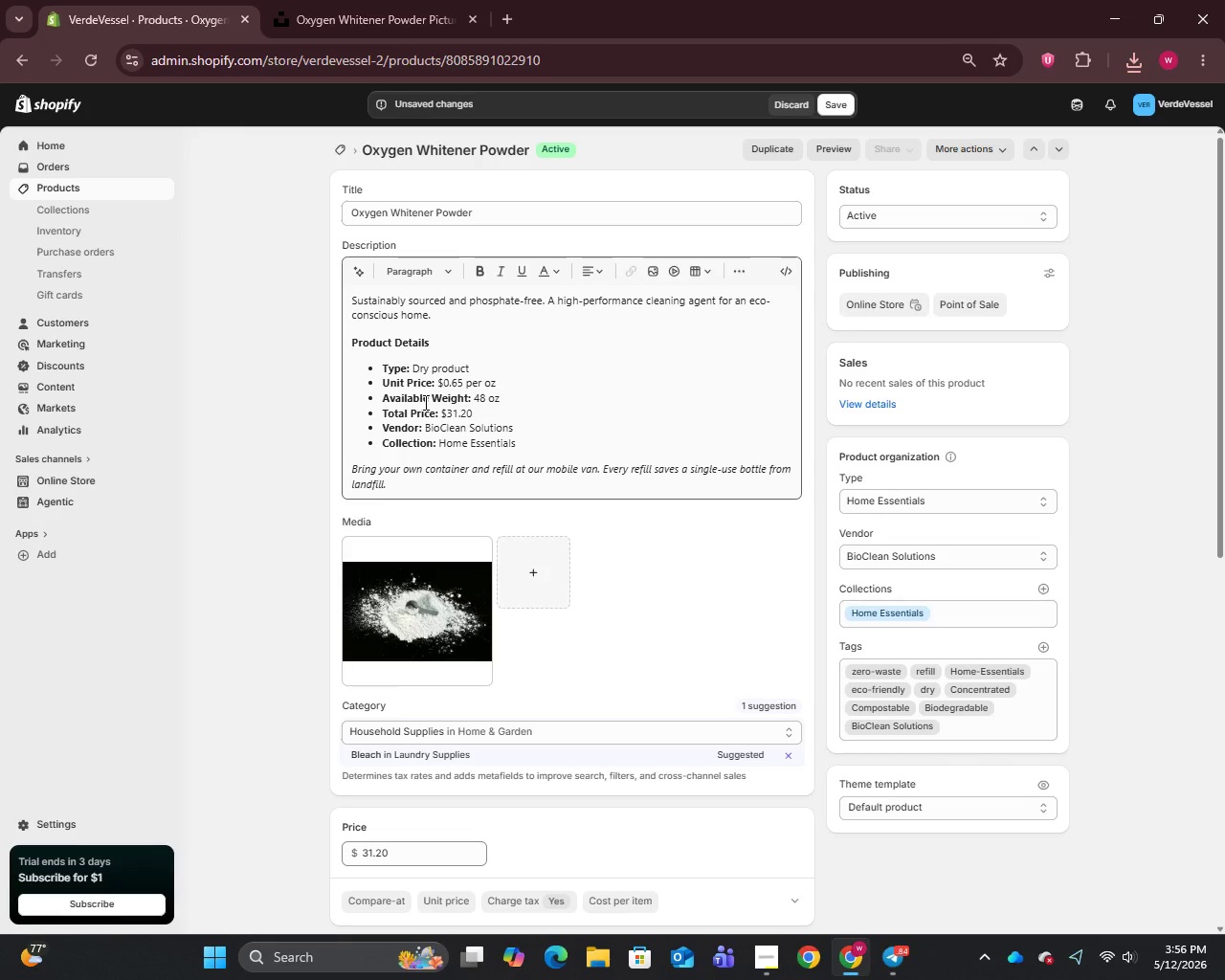 
left_click([449, 610])
 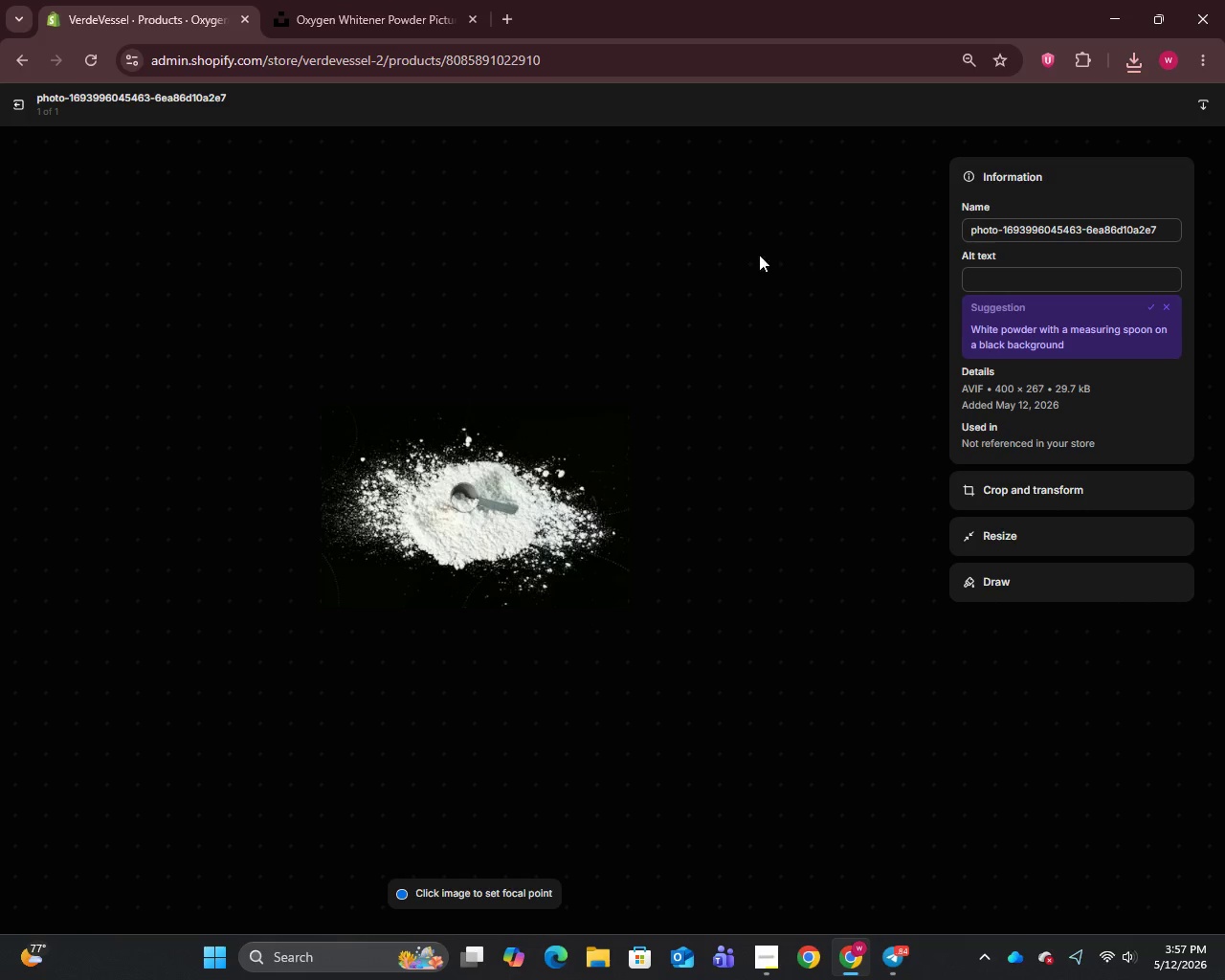 
left_click([1003, 238])
 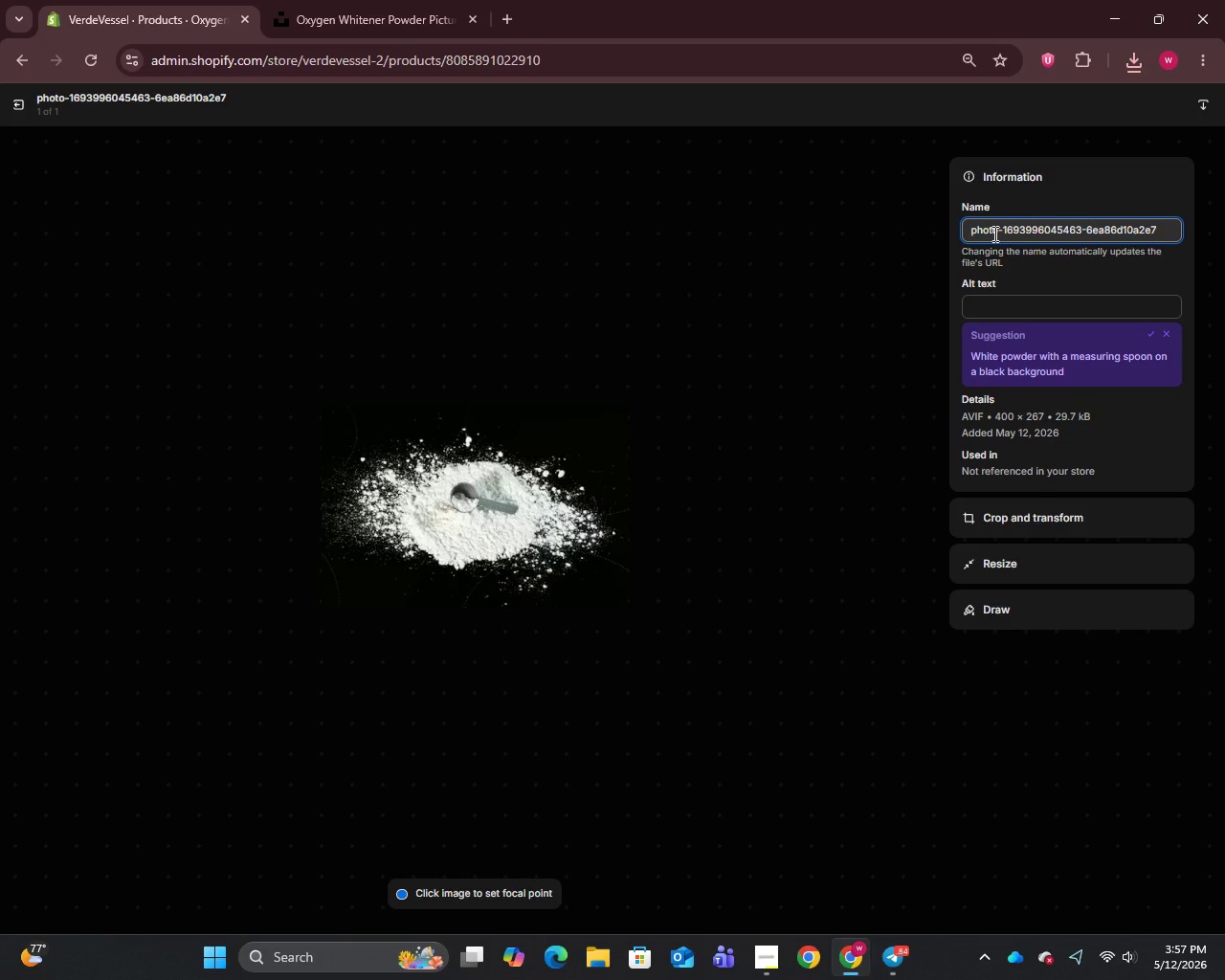 
key(Control+A)
 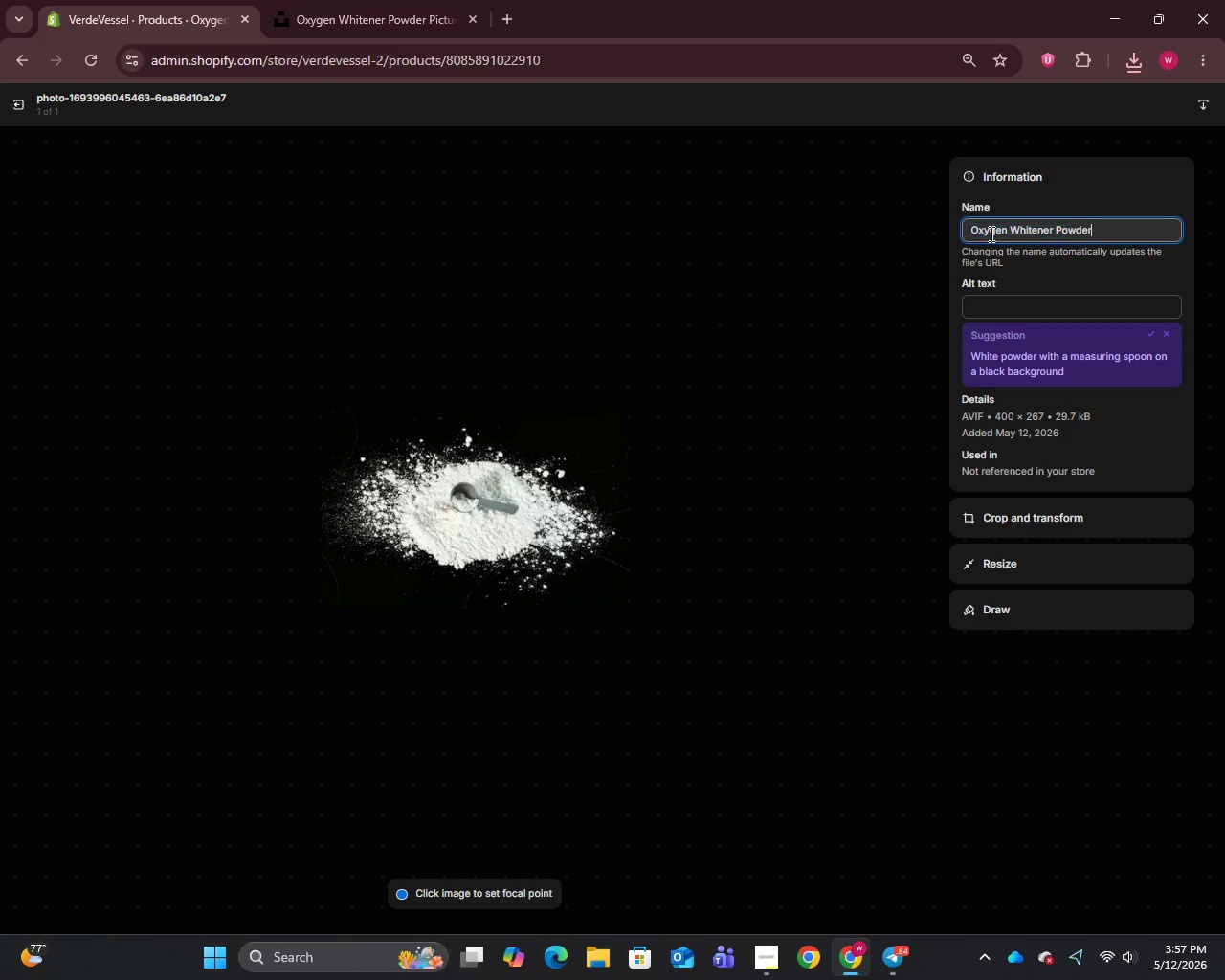 
key(Control+V)
 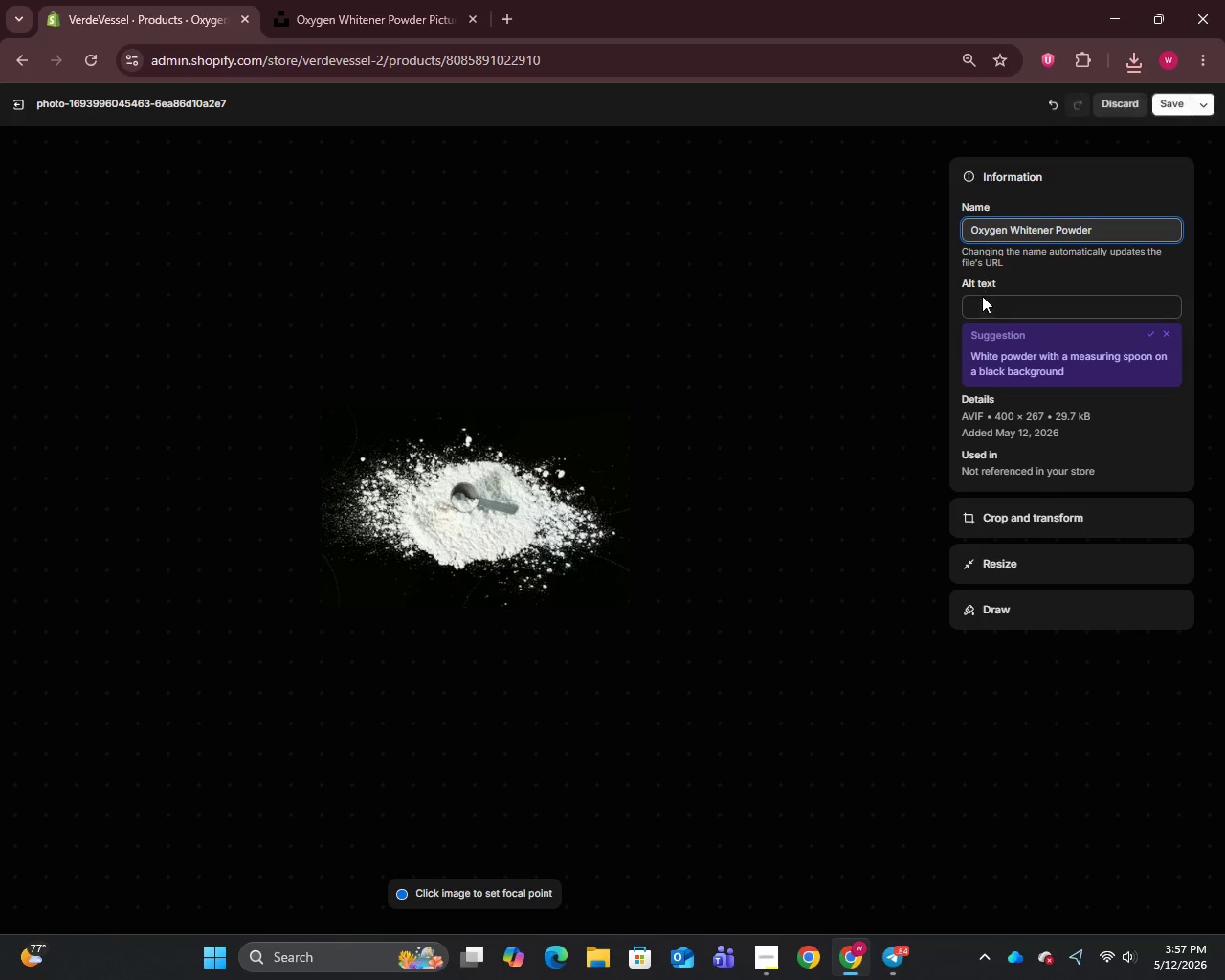 
left_click([984, 301])
 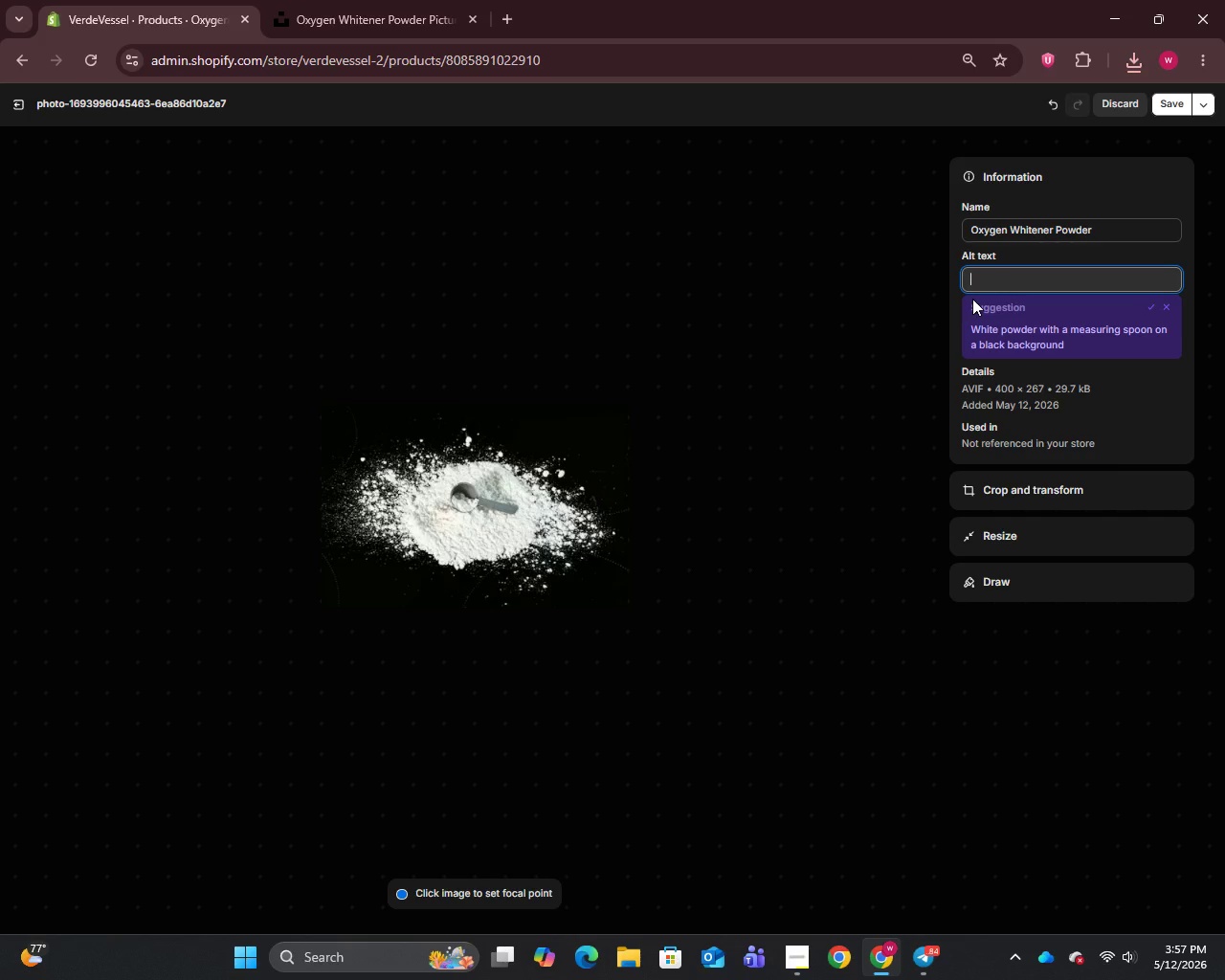 
wait(11.66)
 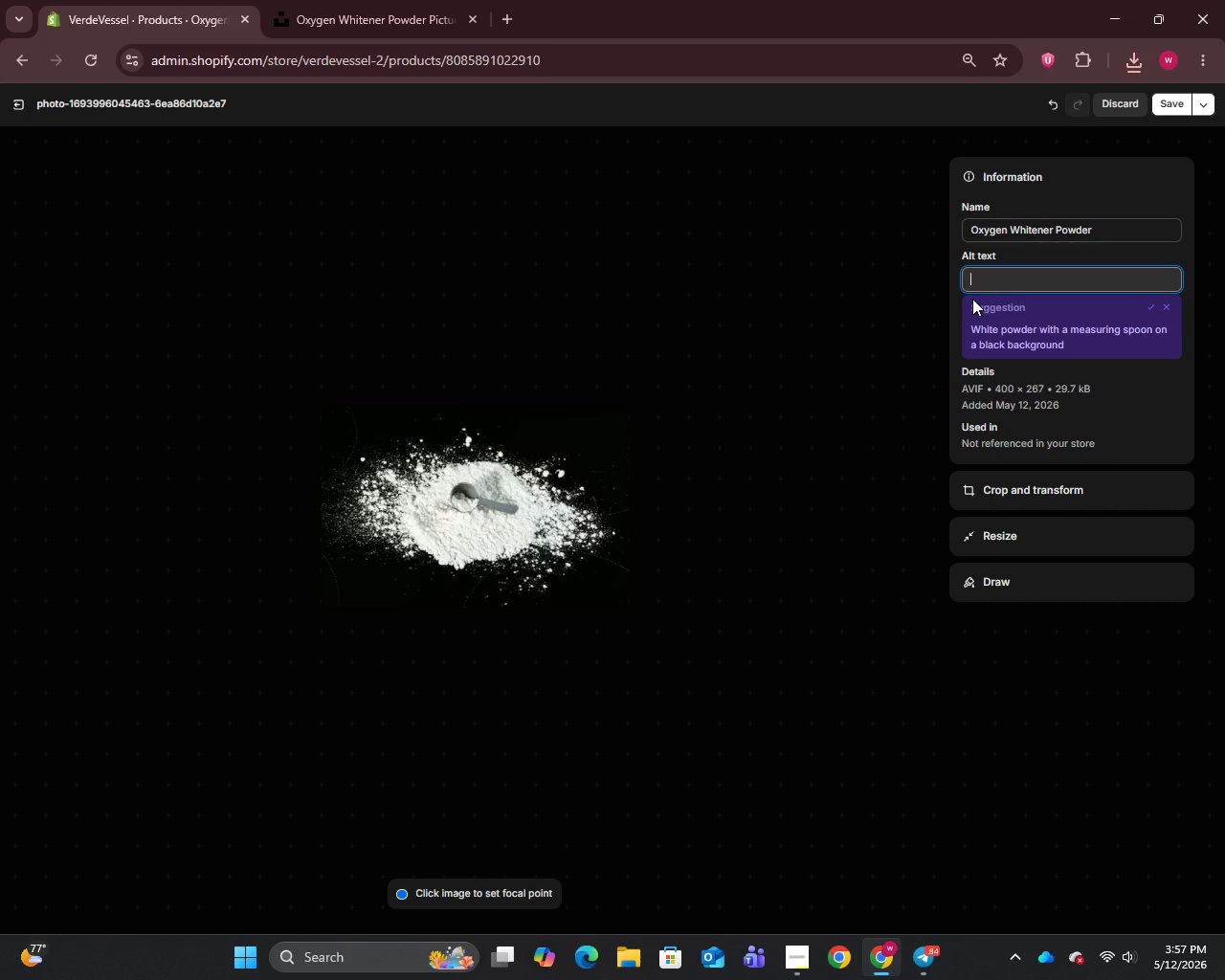 
type(Oxg)
key(Backspace)
 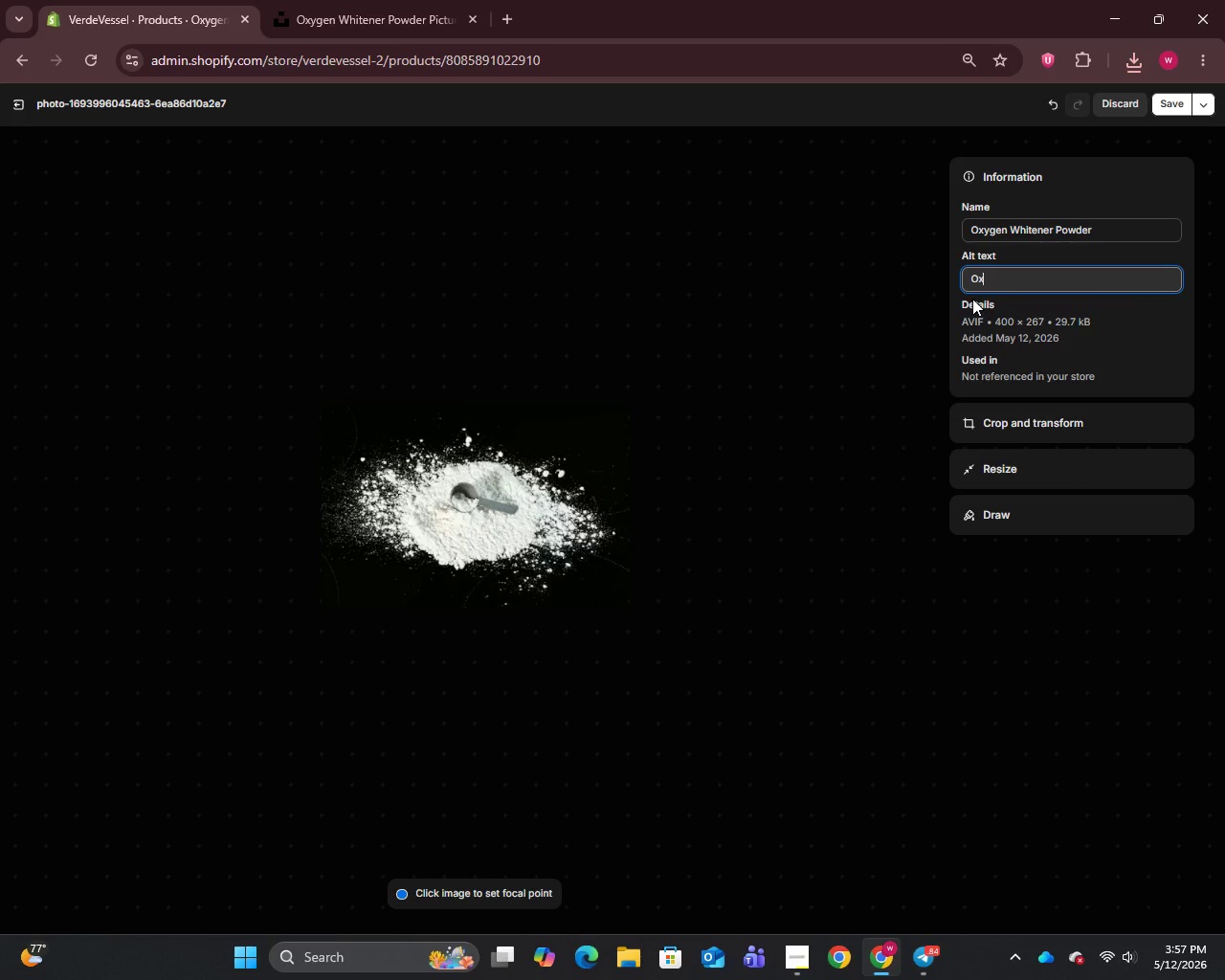 
type(ygen whitener pow)
 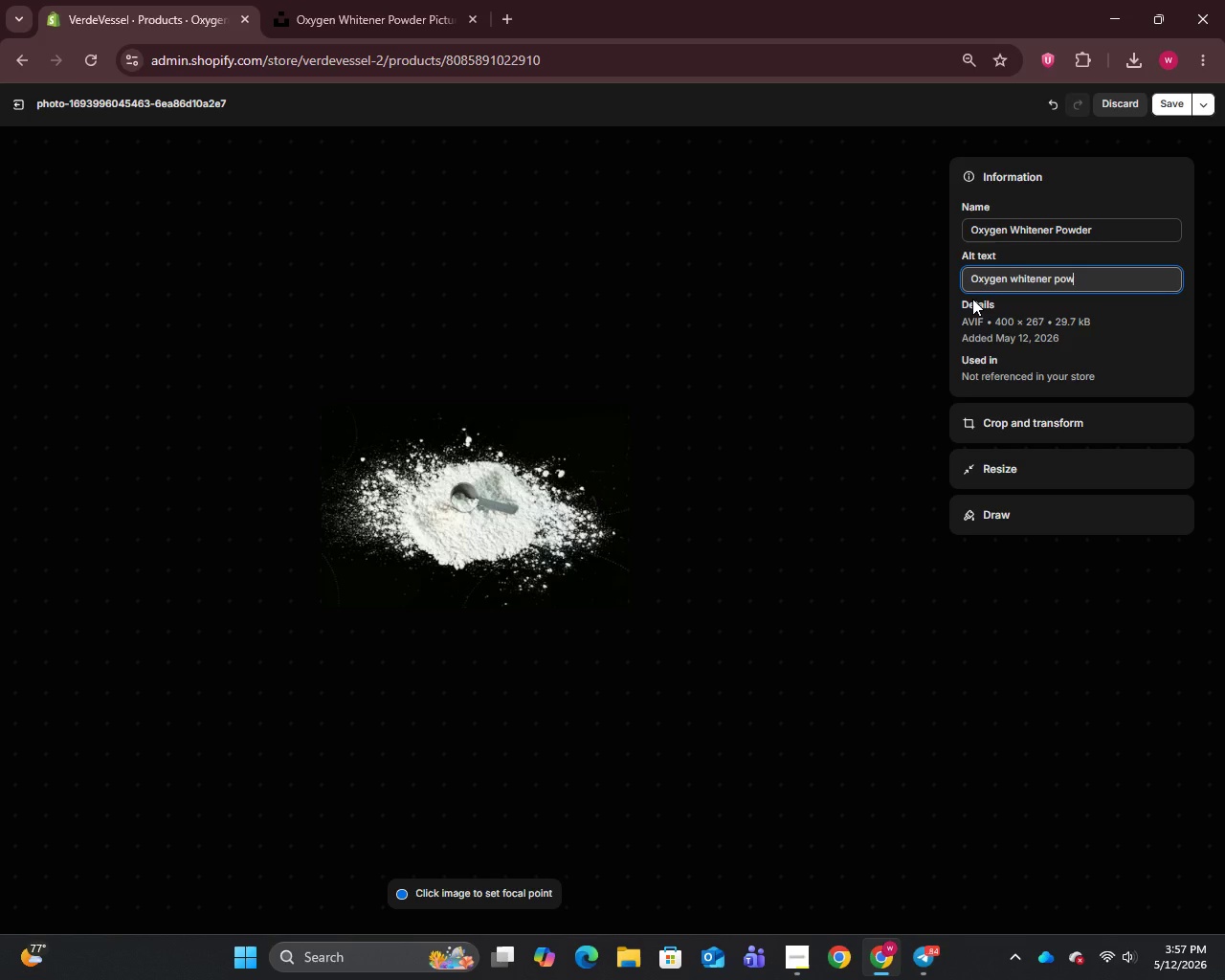 
type(der eco-frien)
 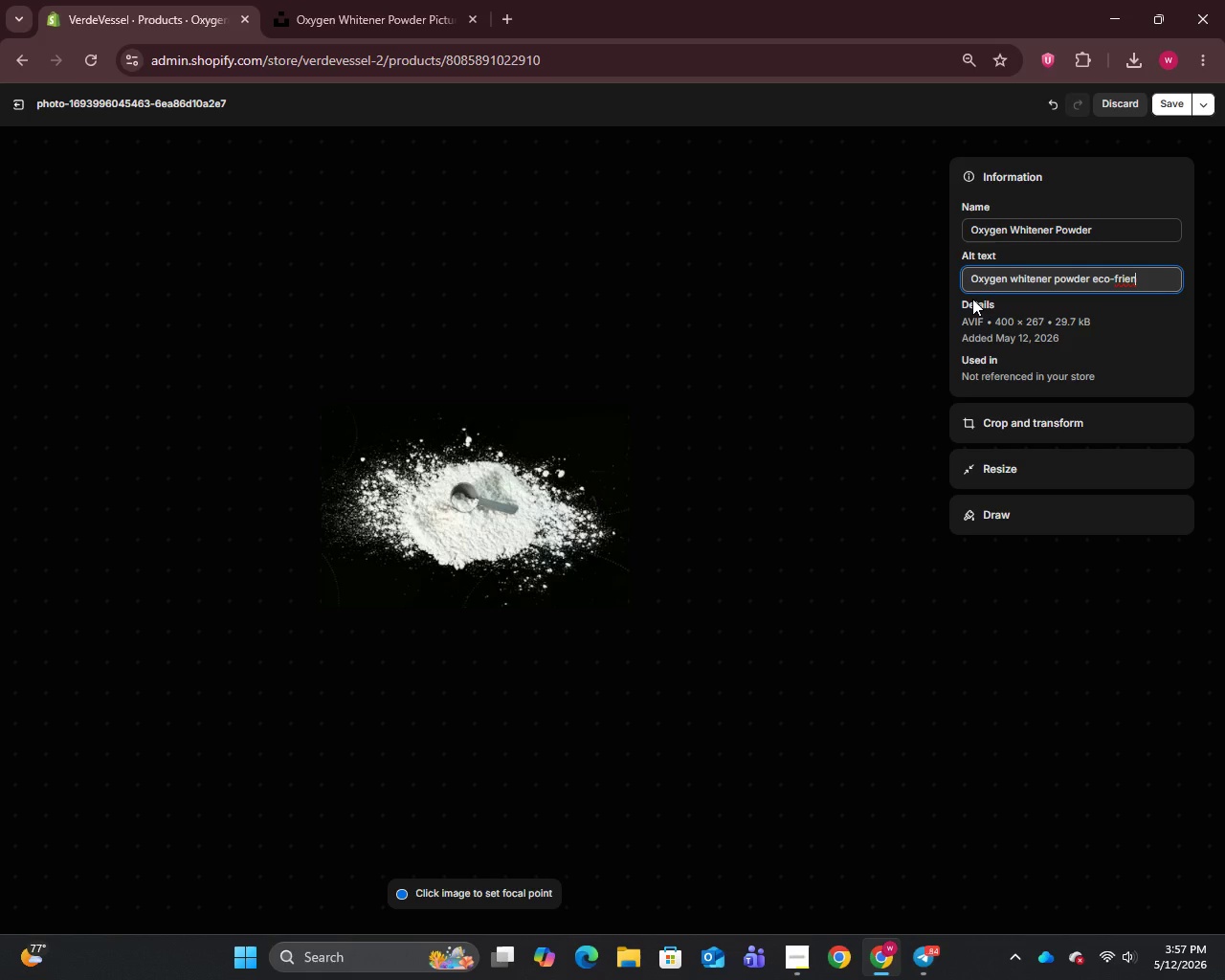 
type(dly refill for stain removal)
 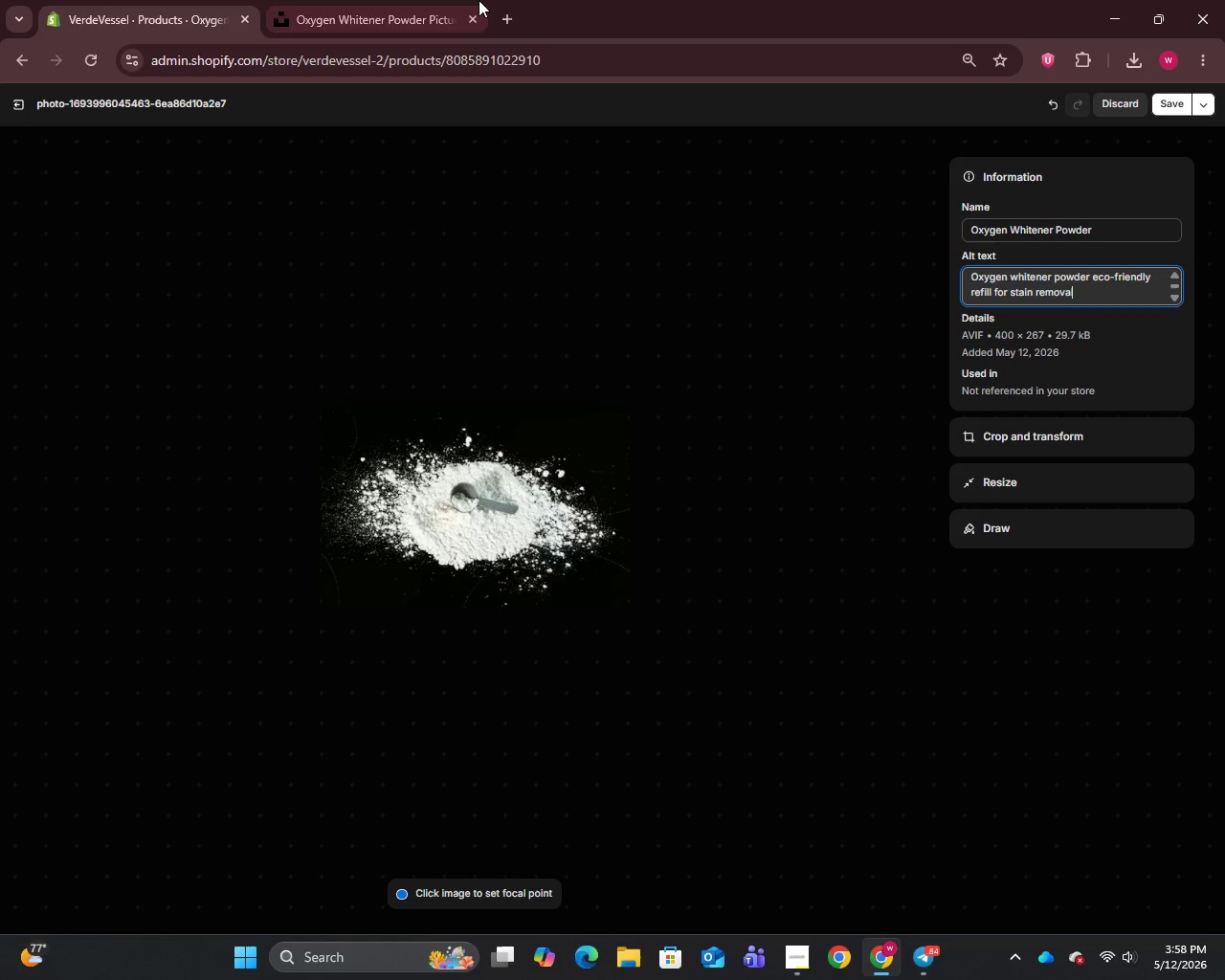 
left_click([1172, 111])
 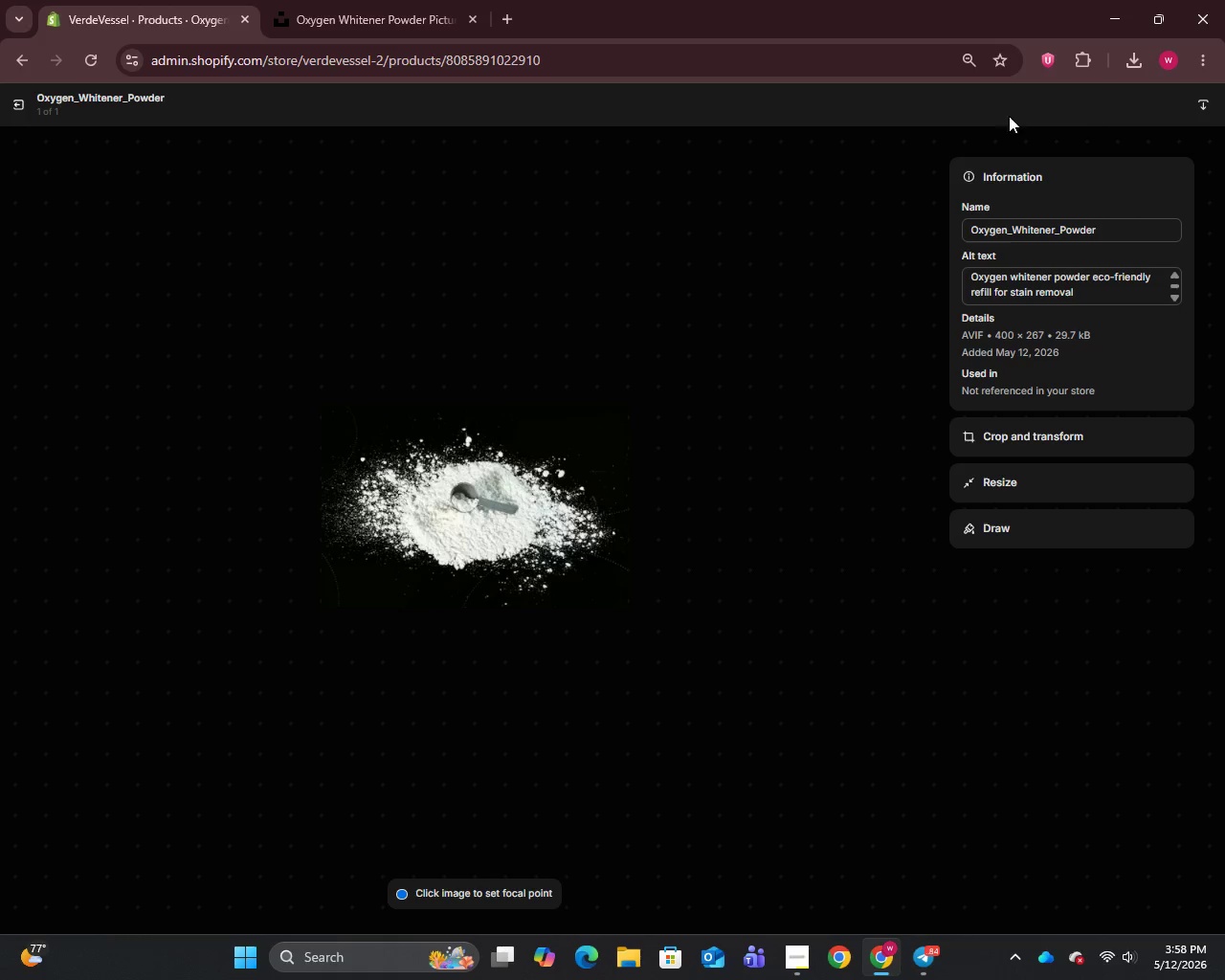 
left_click([21, 107])
 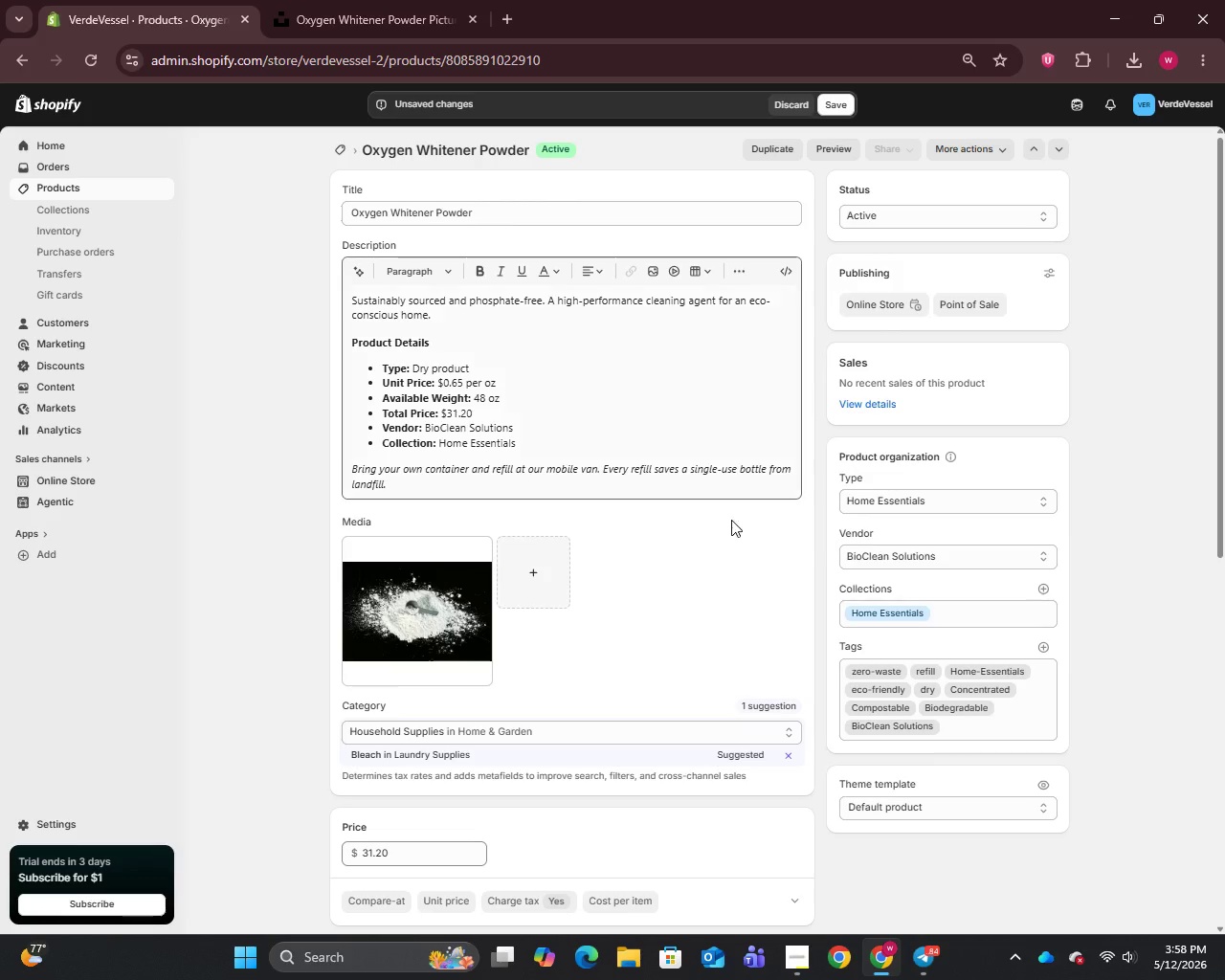 
scroll: coordinate [701, 664], scroll_direction: down, amount: 3.0
 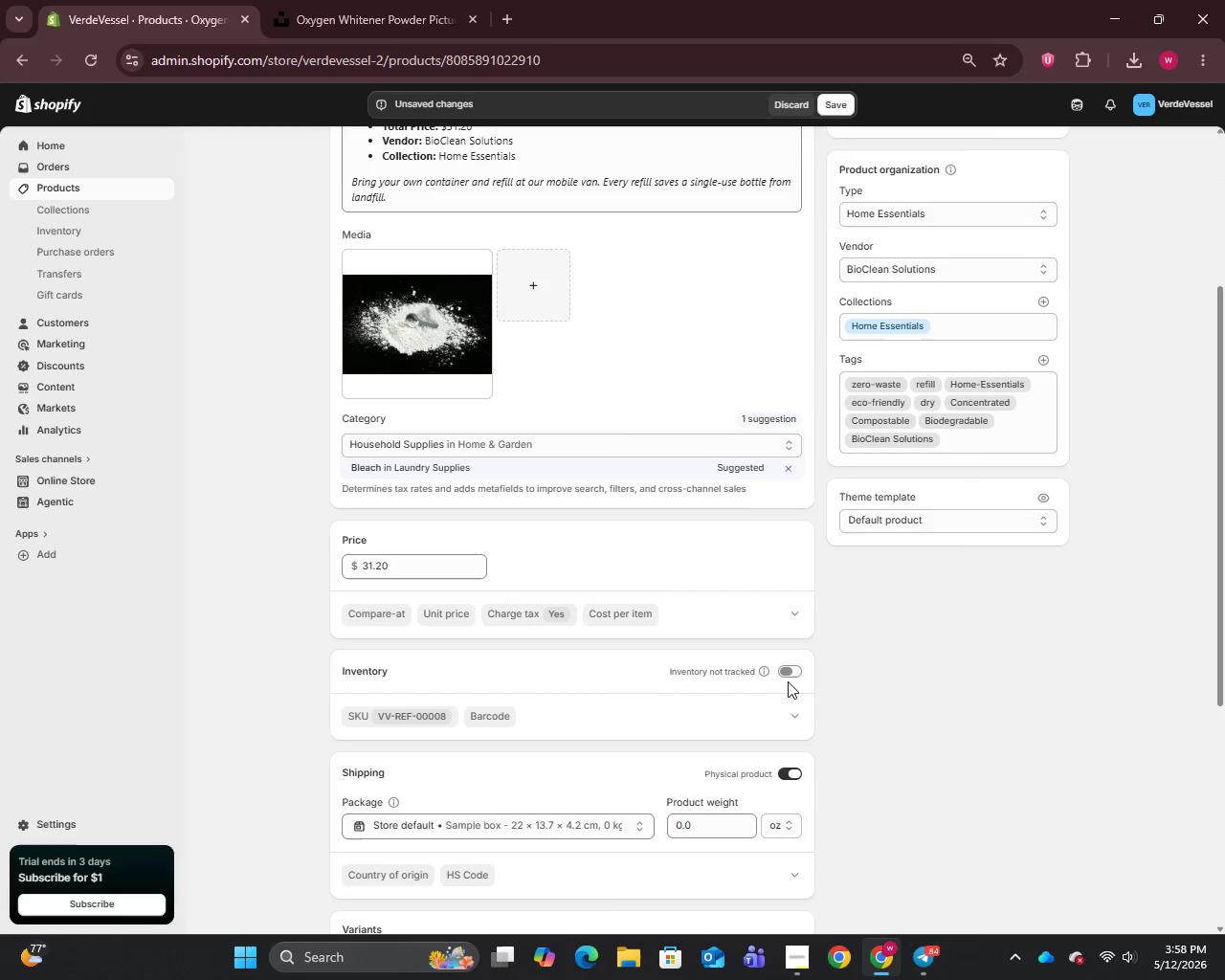 
left_click([788, 677])
 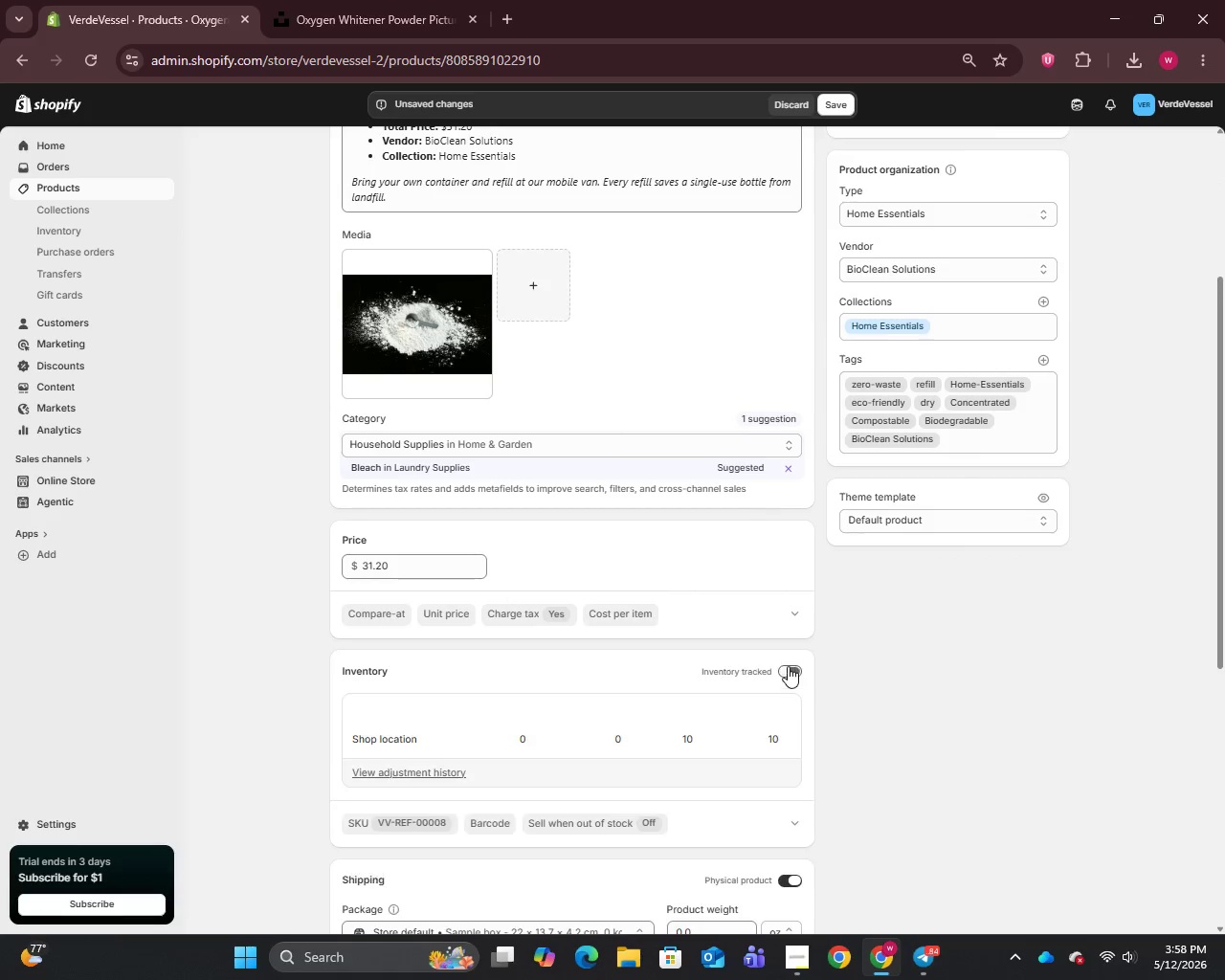 
scroll: coordinate [788, 665], scroll_direction: up, amount: 5.0
 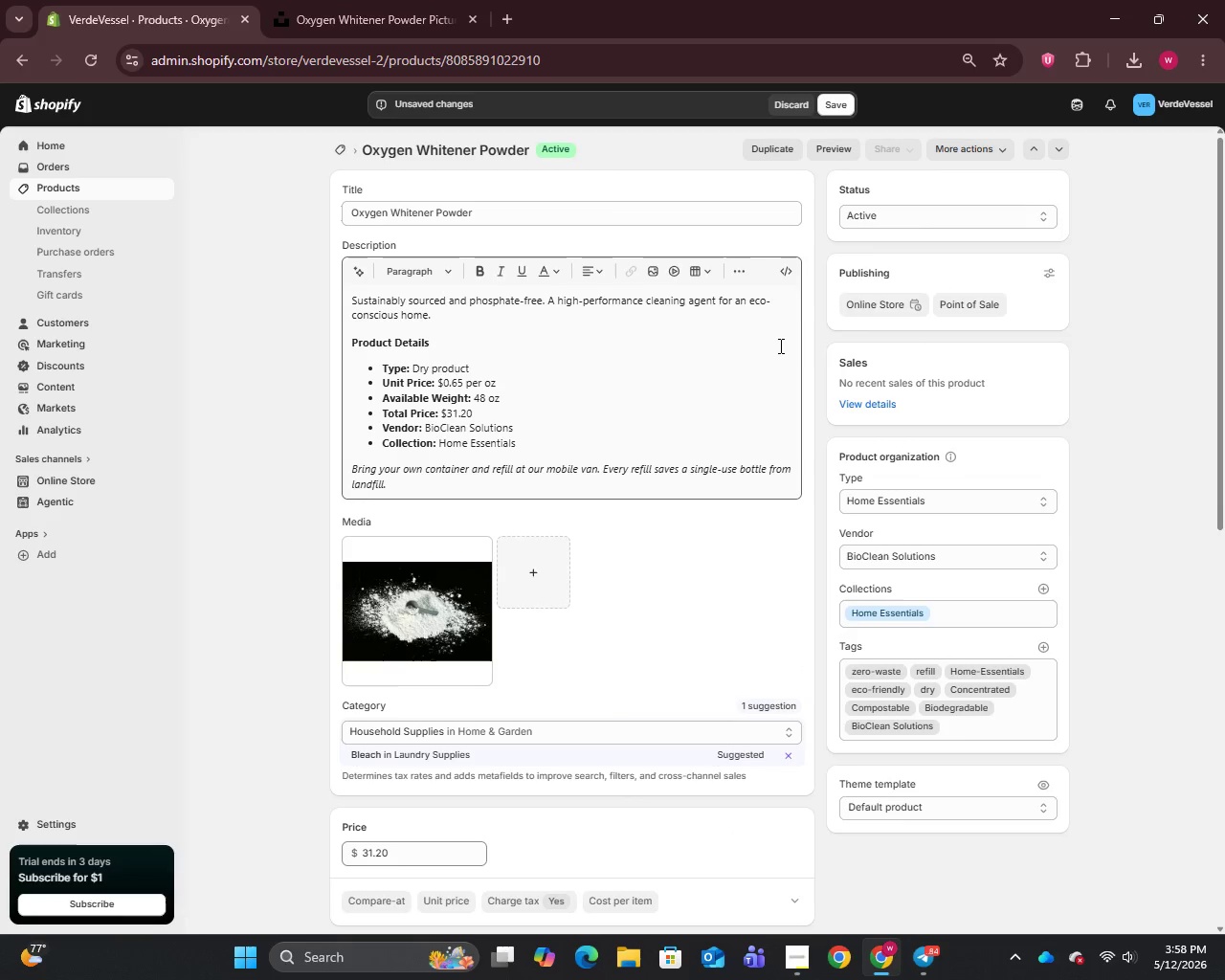 
scroll: coordinate [791, 469], scroll_direction: down, amount: 1.0
 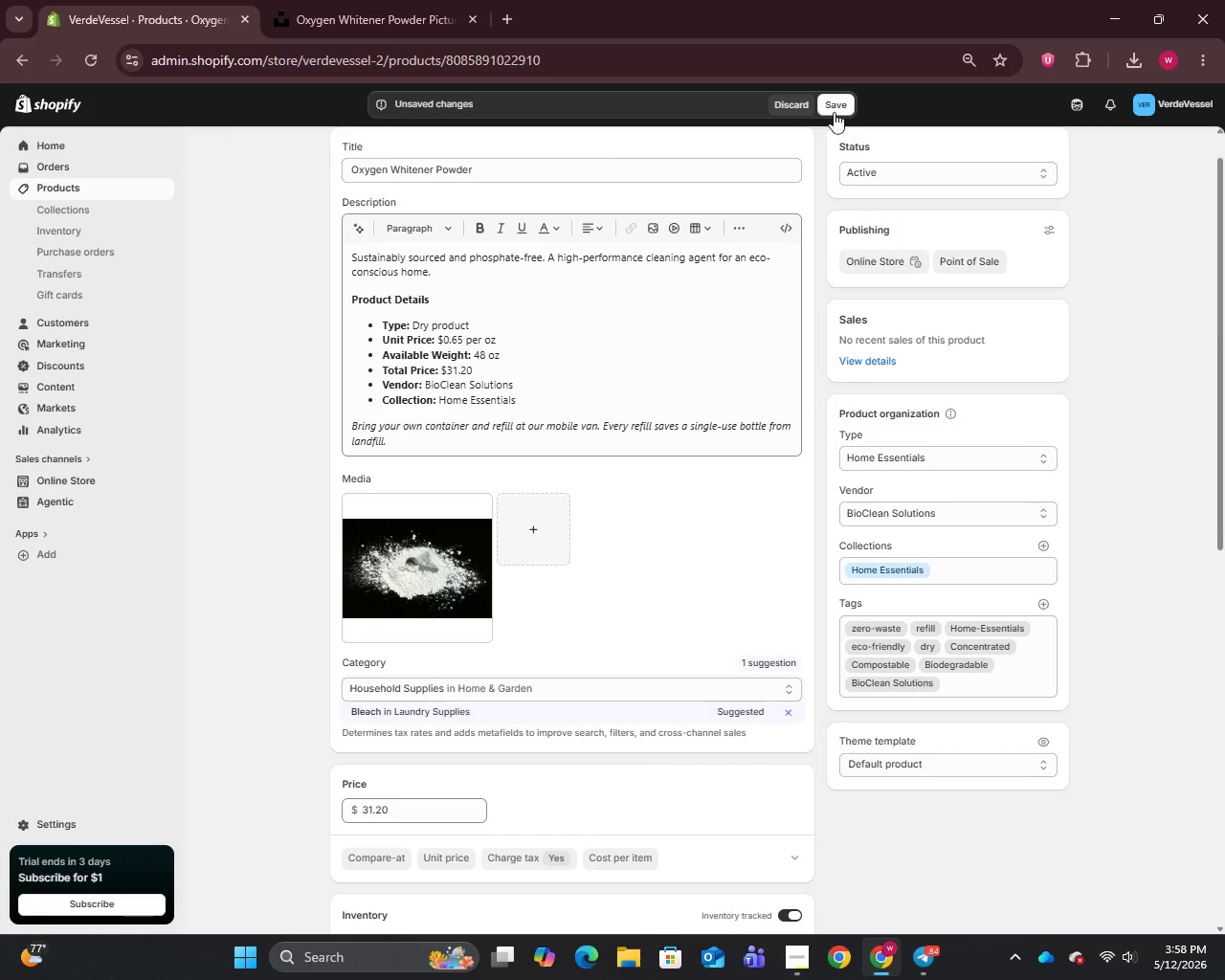 
left_click([834, 101])
 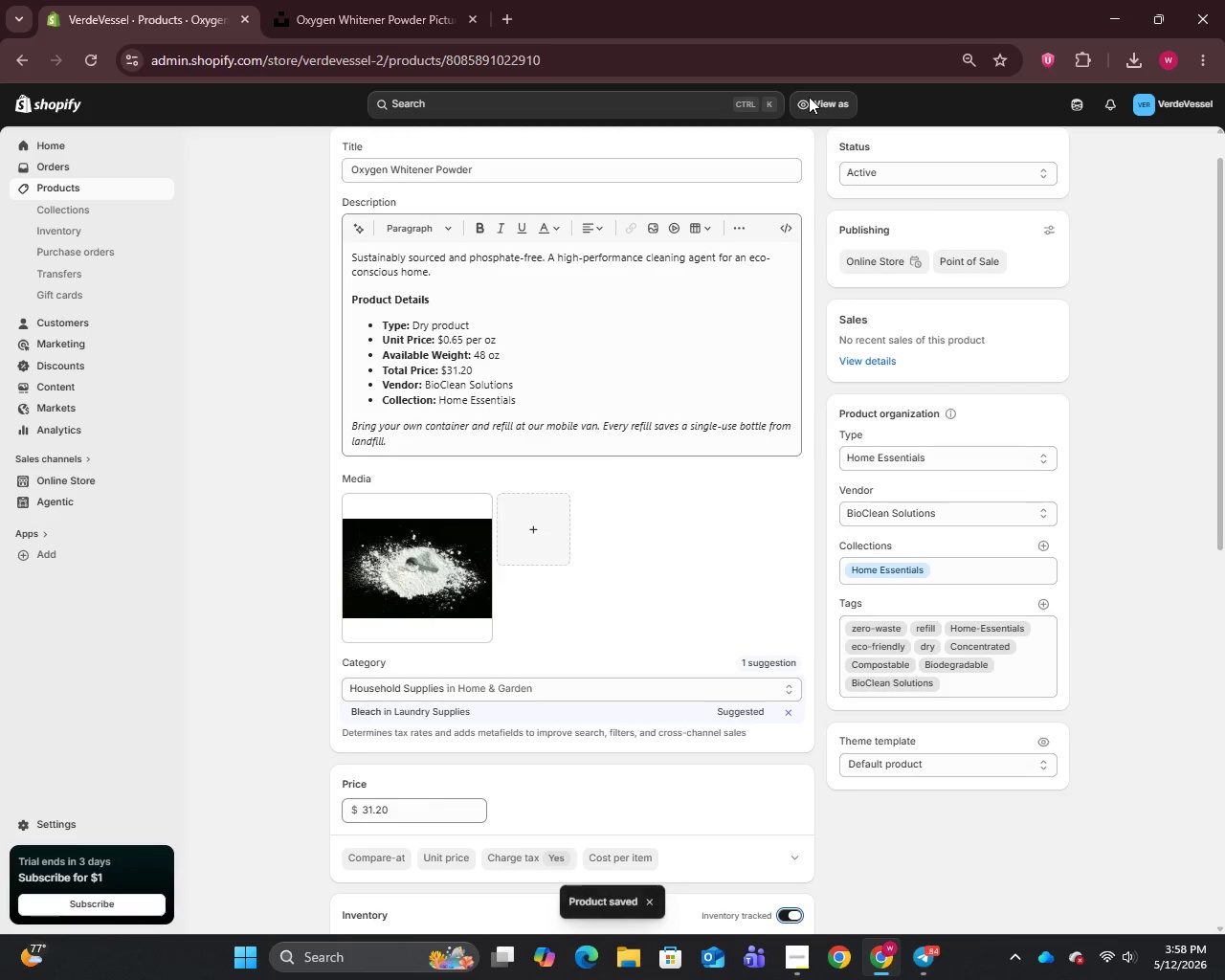 
wait(5.3)
 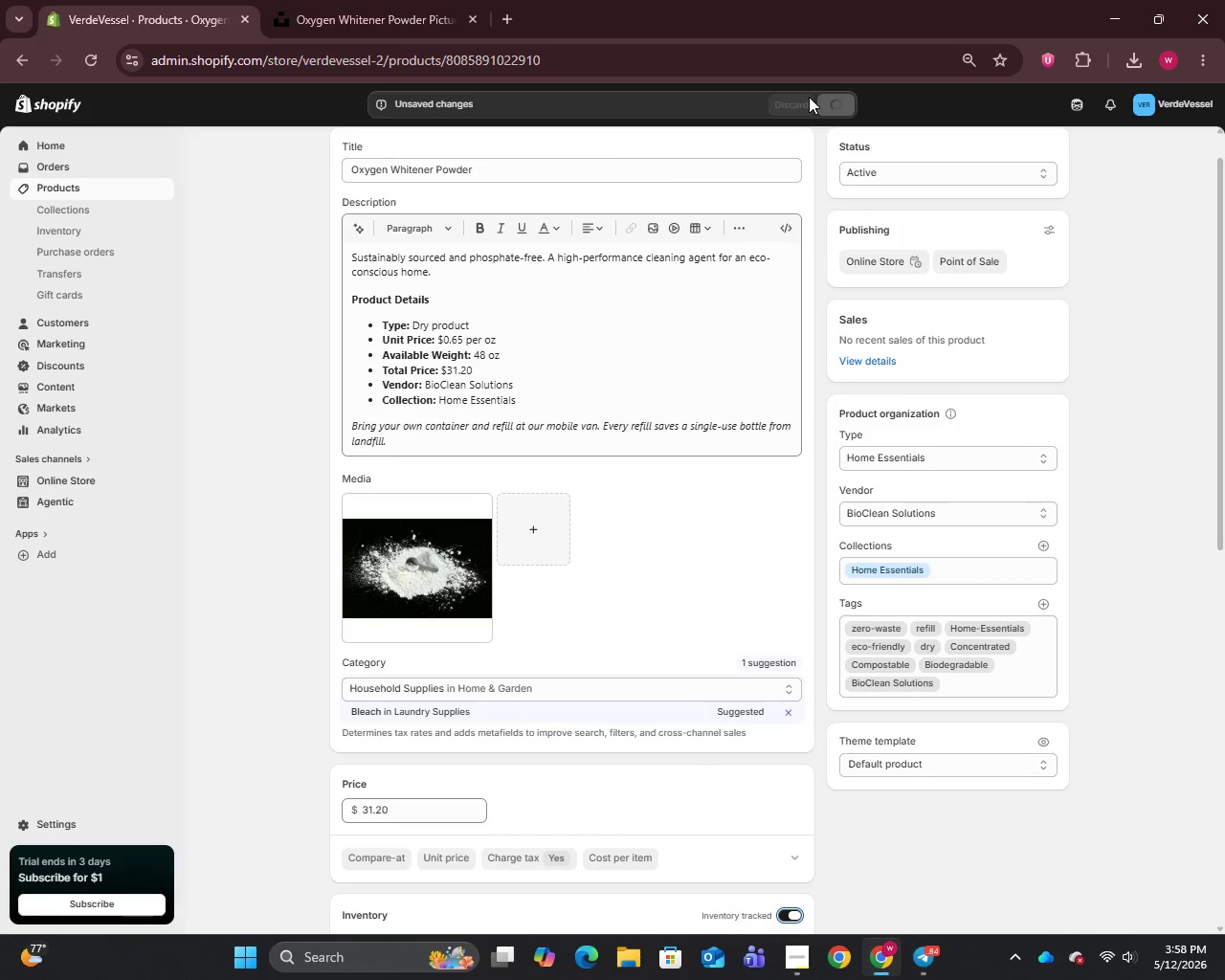 
left_click([63, 187])
 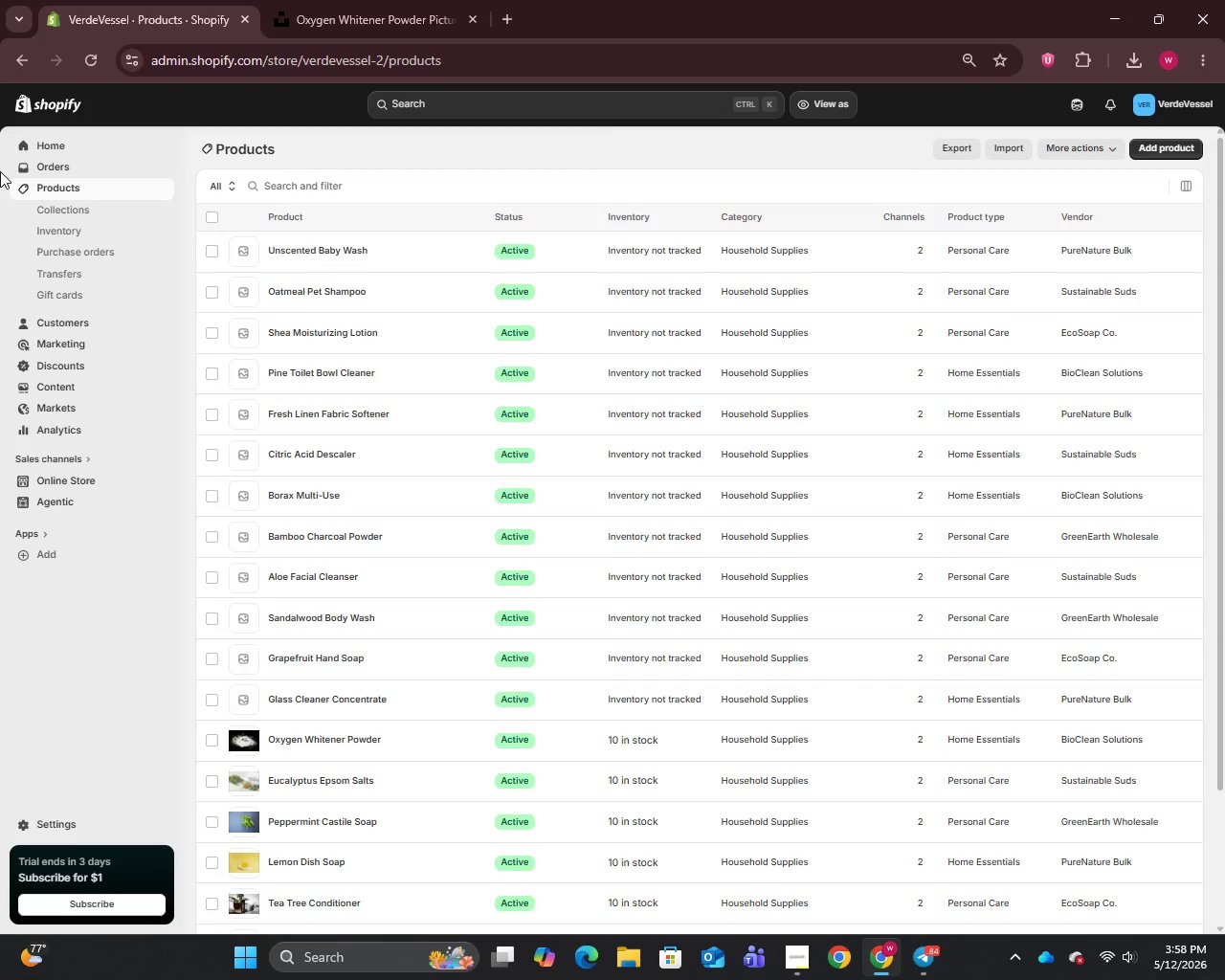 
wait(11.81)
 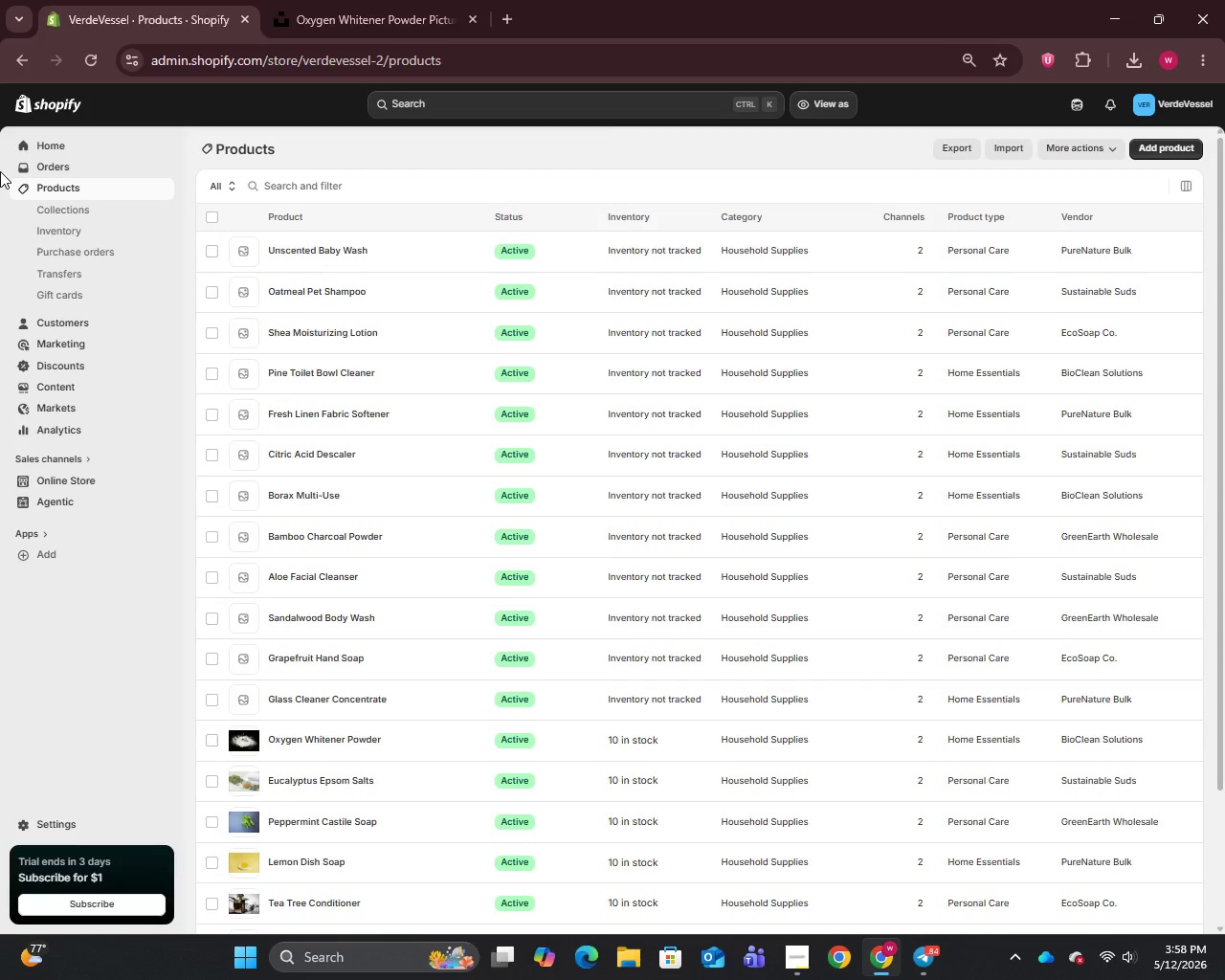 
left_click([300, 697])
 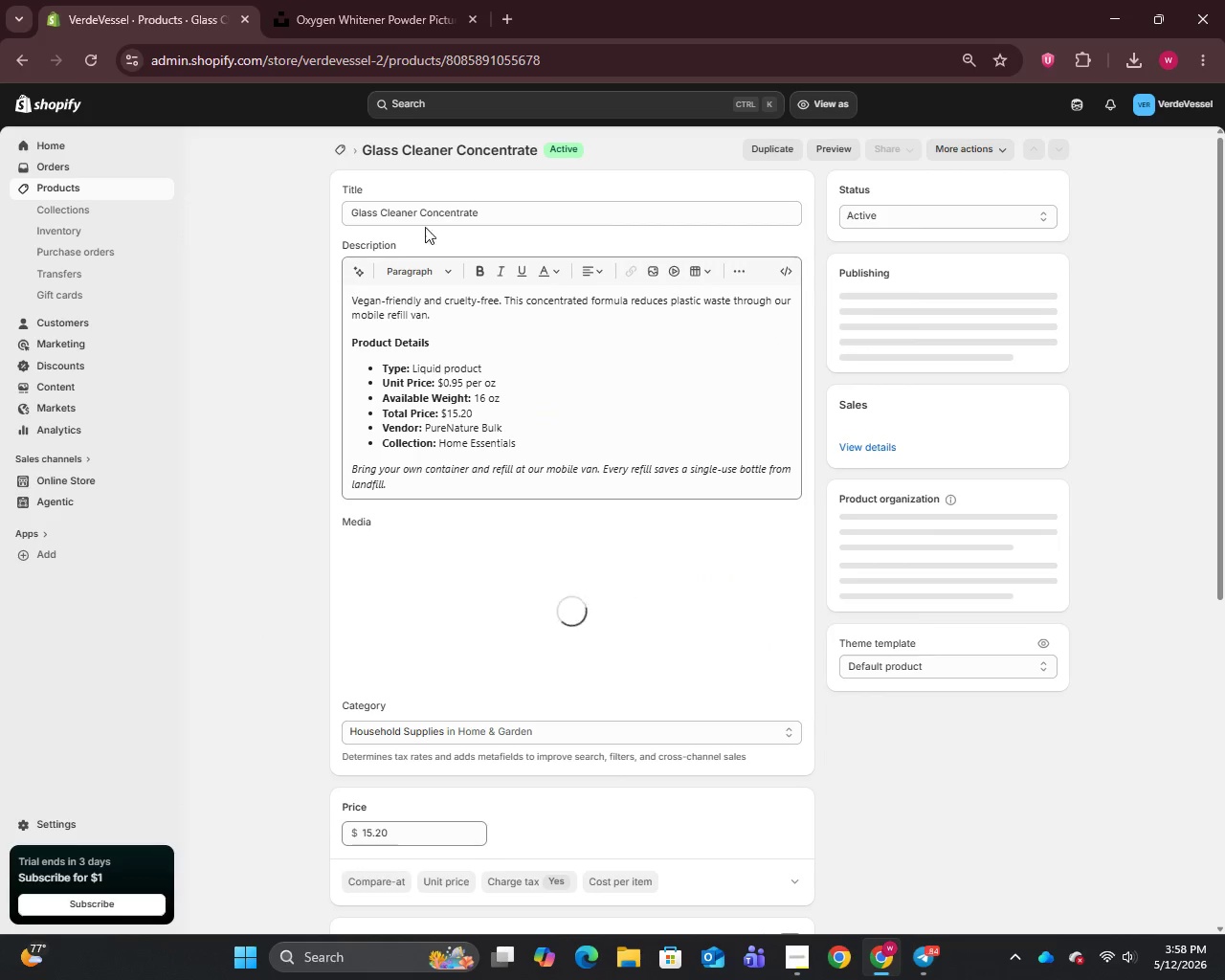 
left_click([513, 204])
 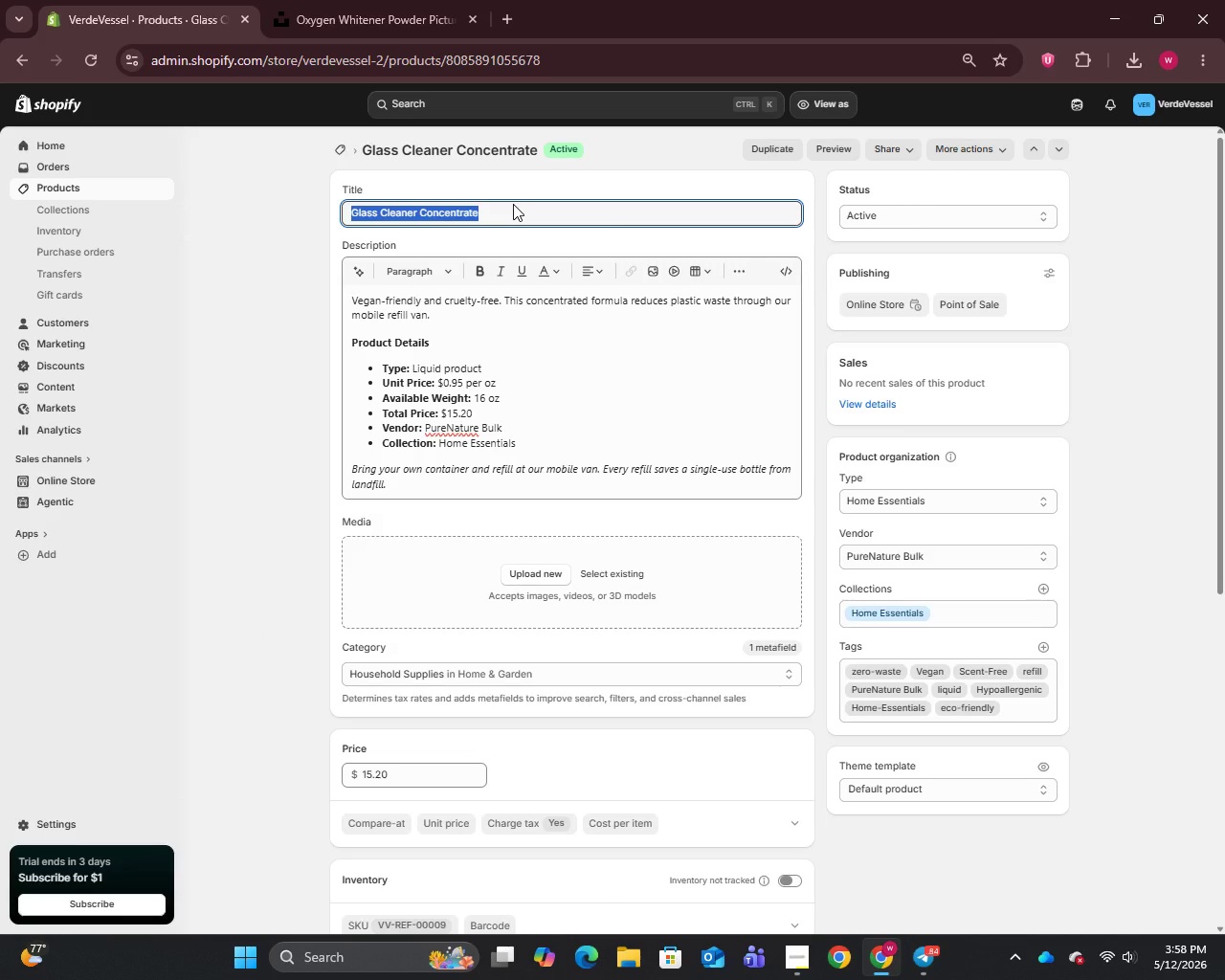 
key(Control+C)
 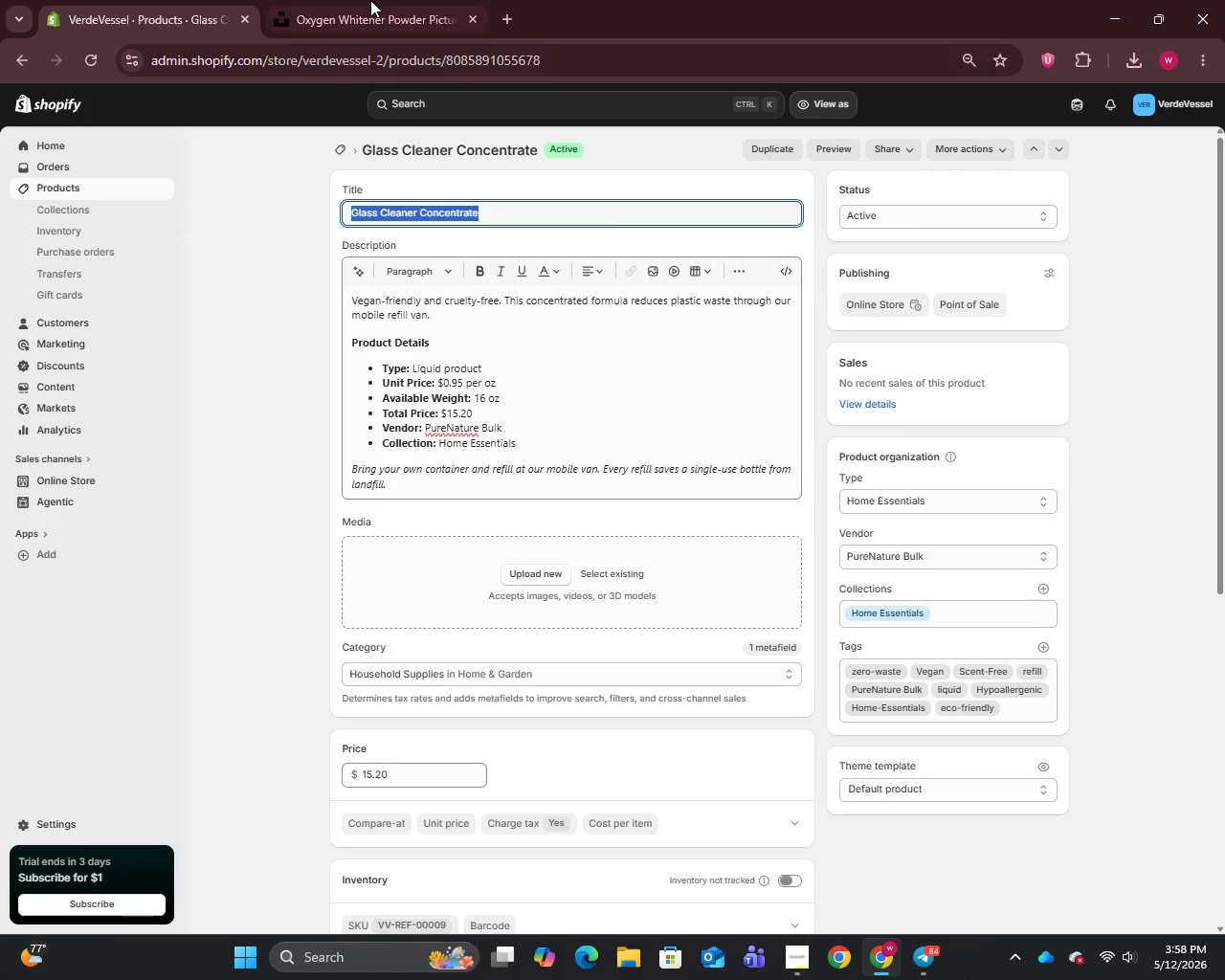 
left_click([352, 0])
 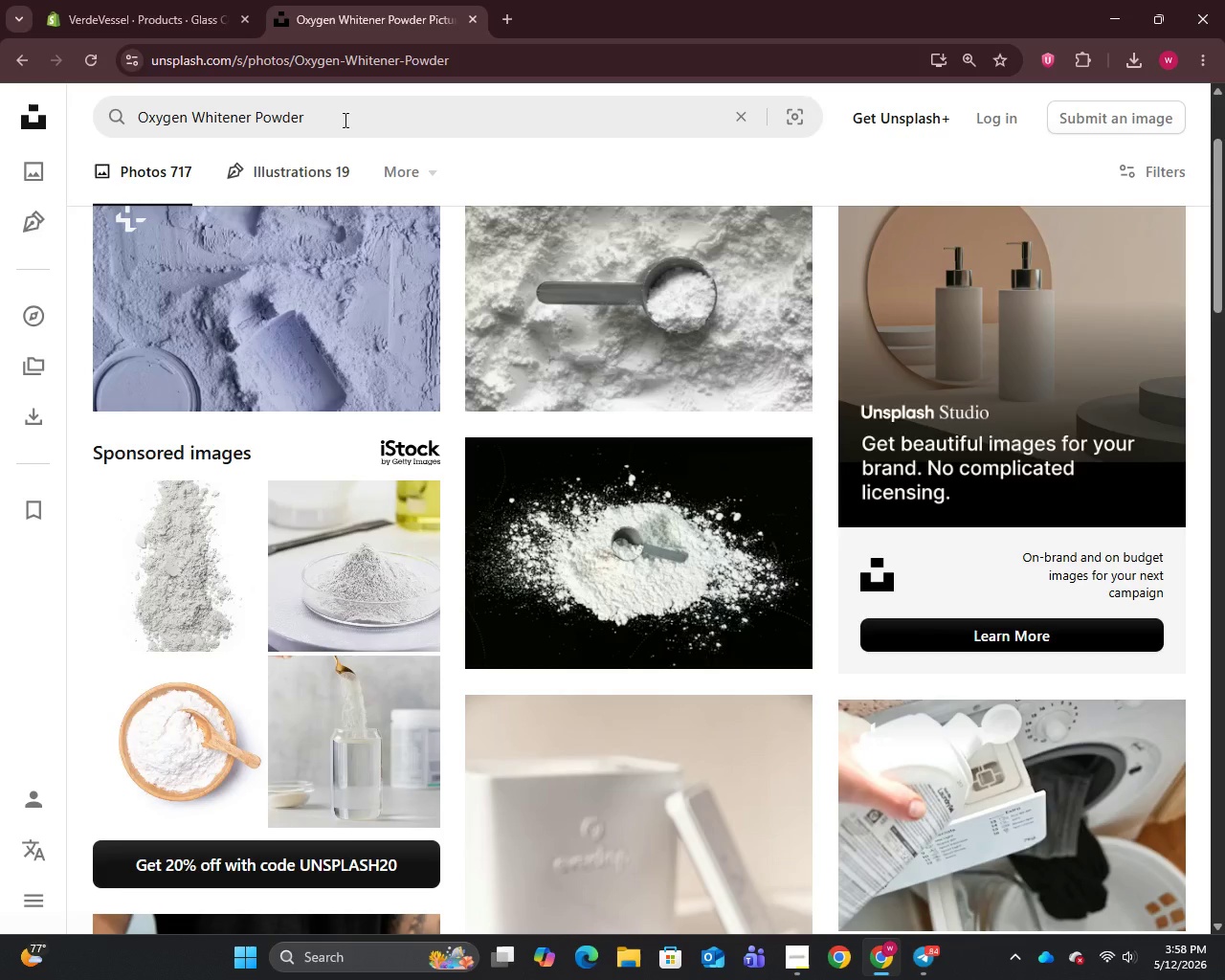 
left_click([345, 119])
 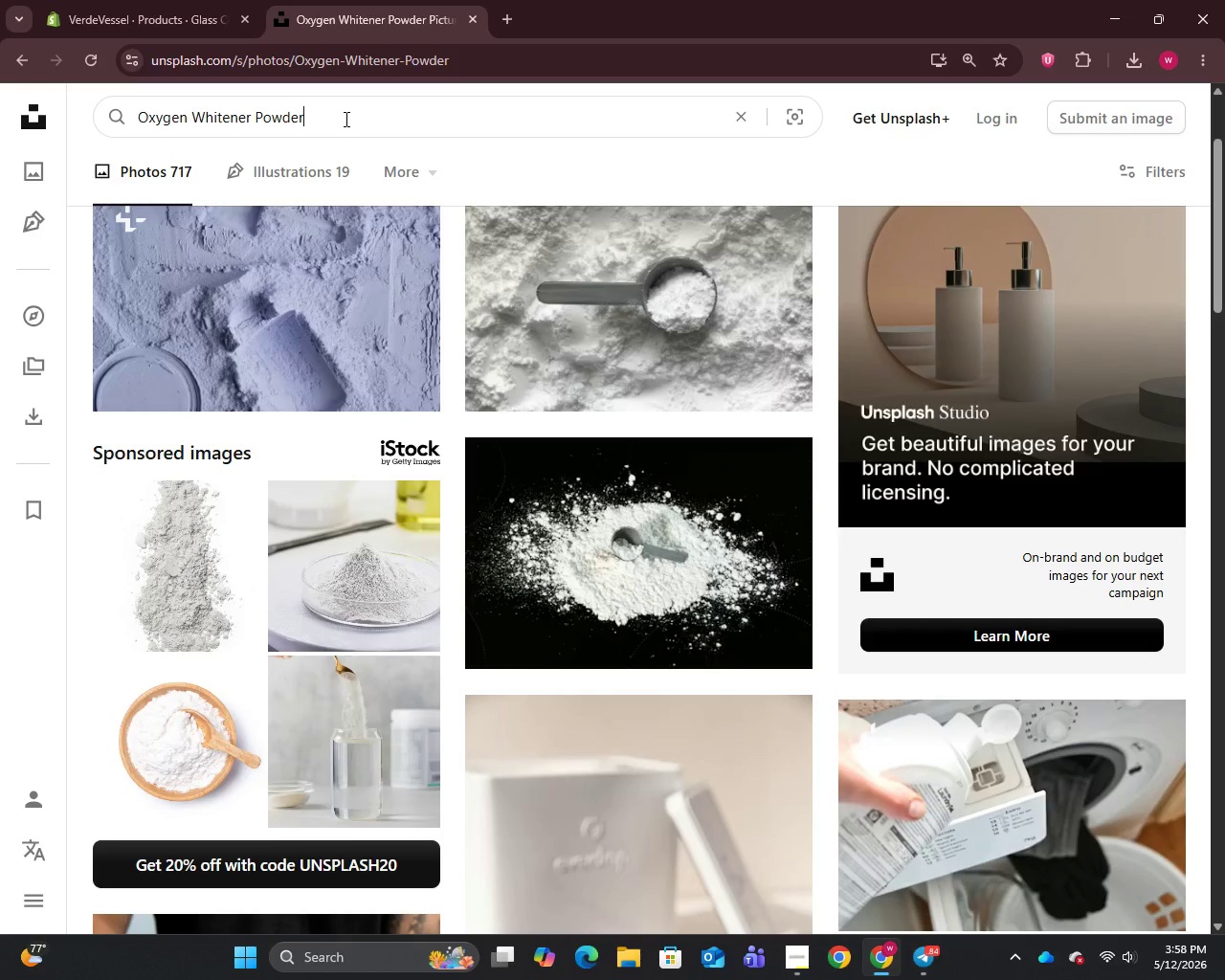 
key(Control+A)
 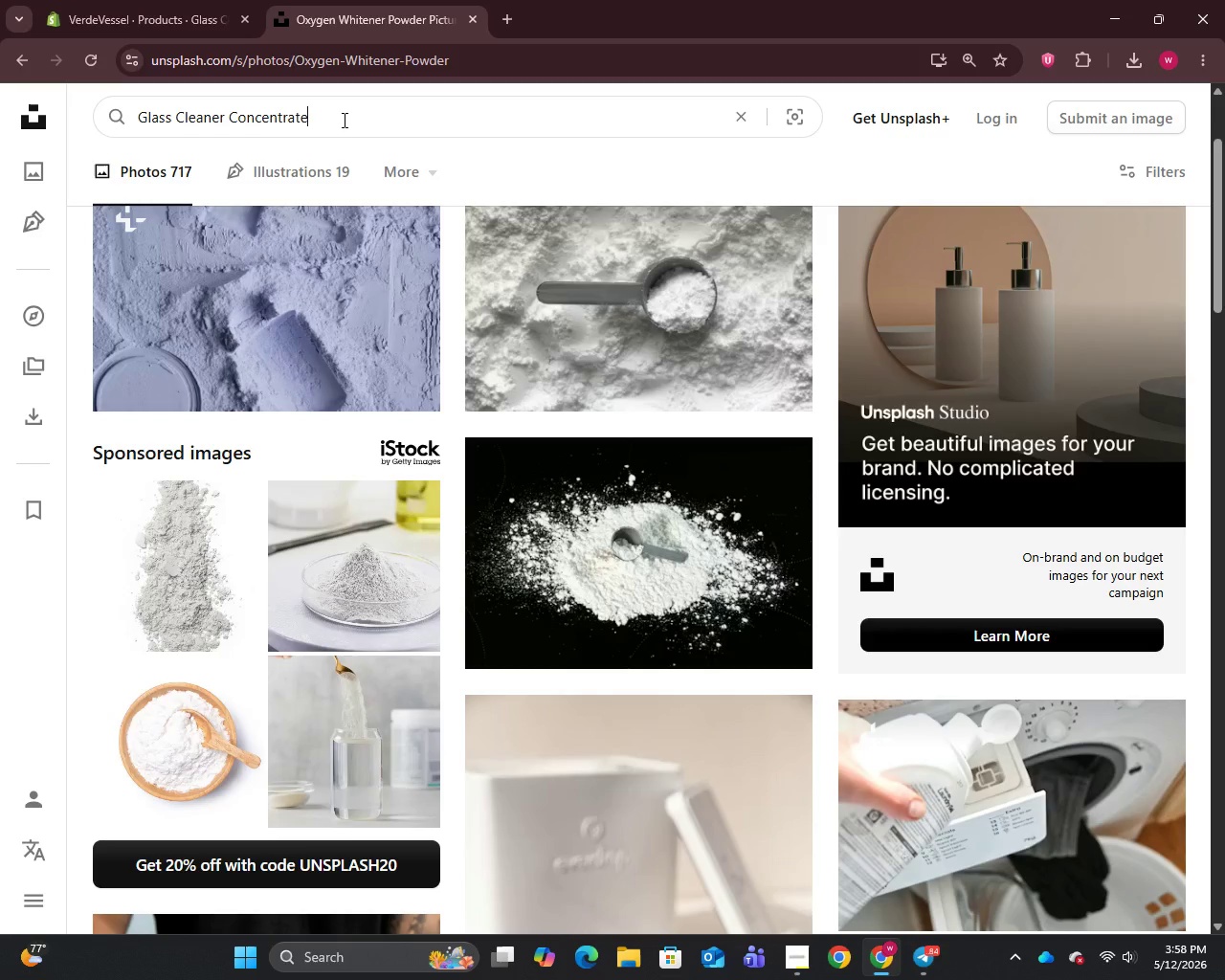 
key(Control+V)
 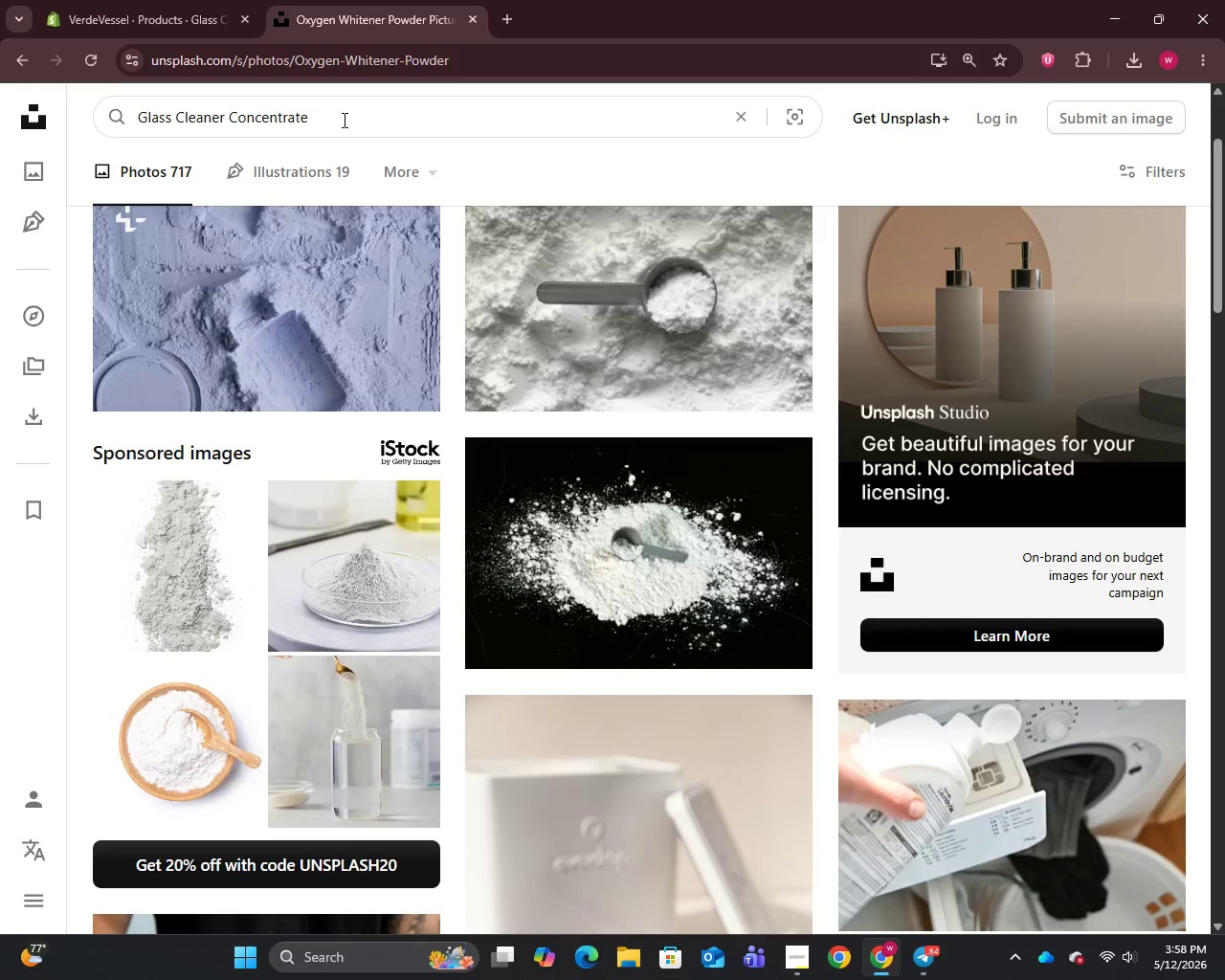 
key(Enter)
 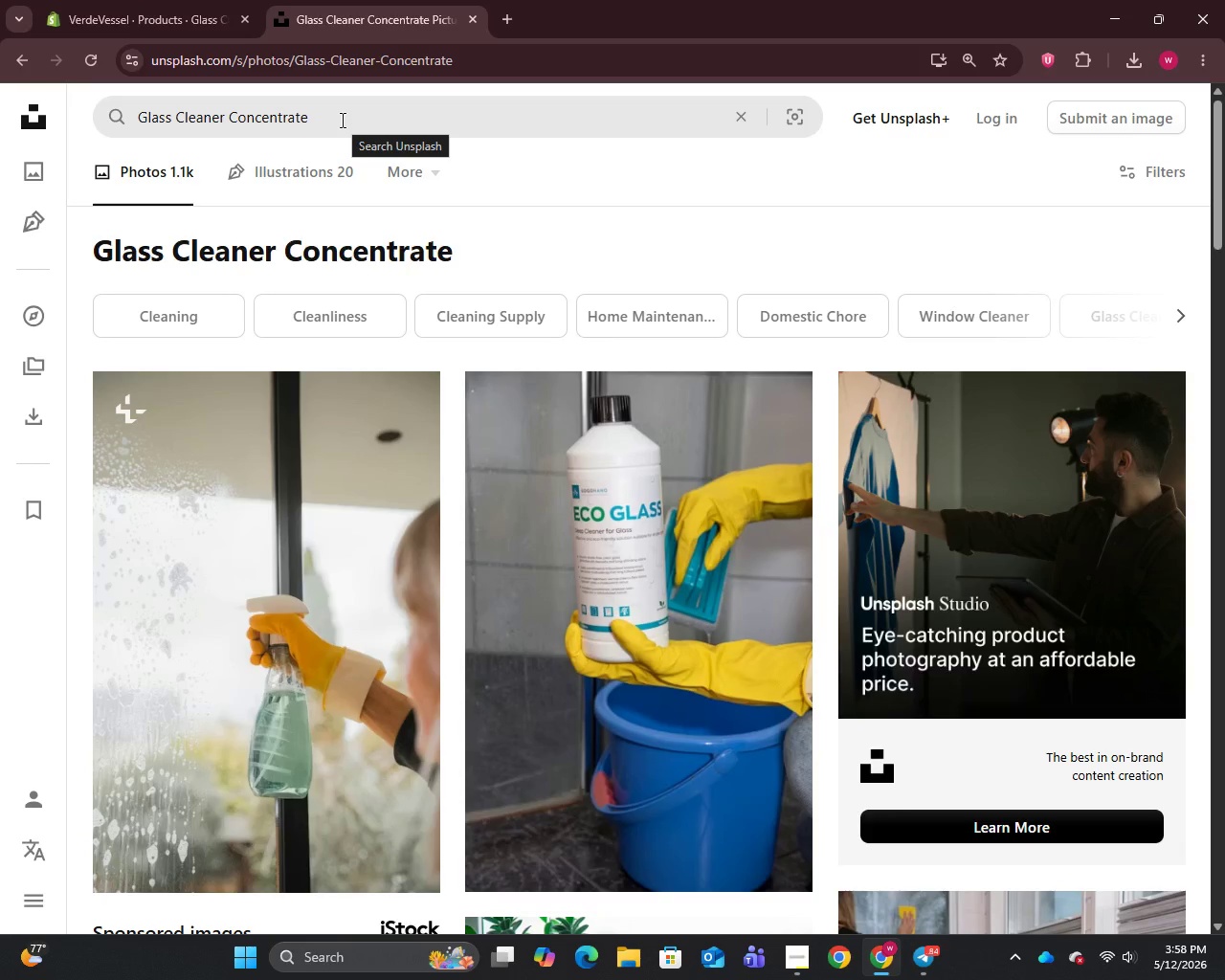 
wait(9.86)
 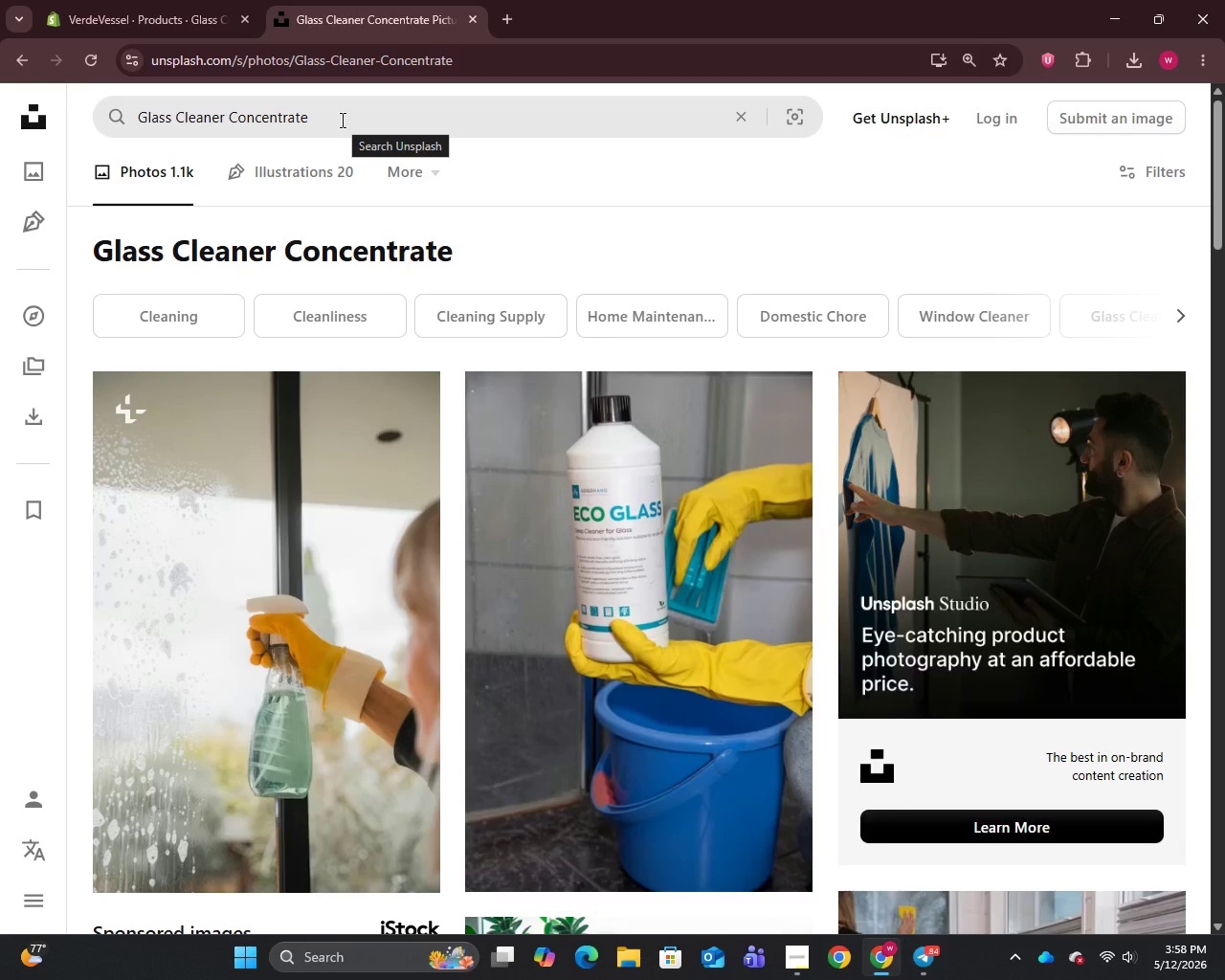 
scroll: coordinate [493, 398], scroll_direction: down, amount: 13.0
 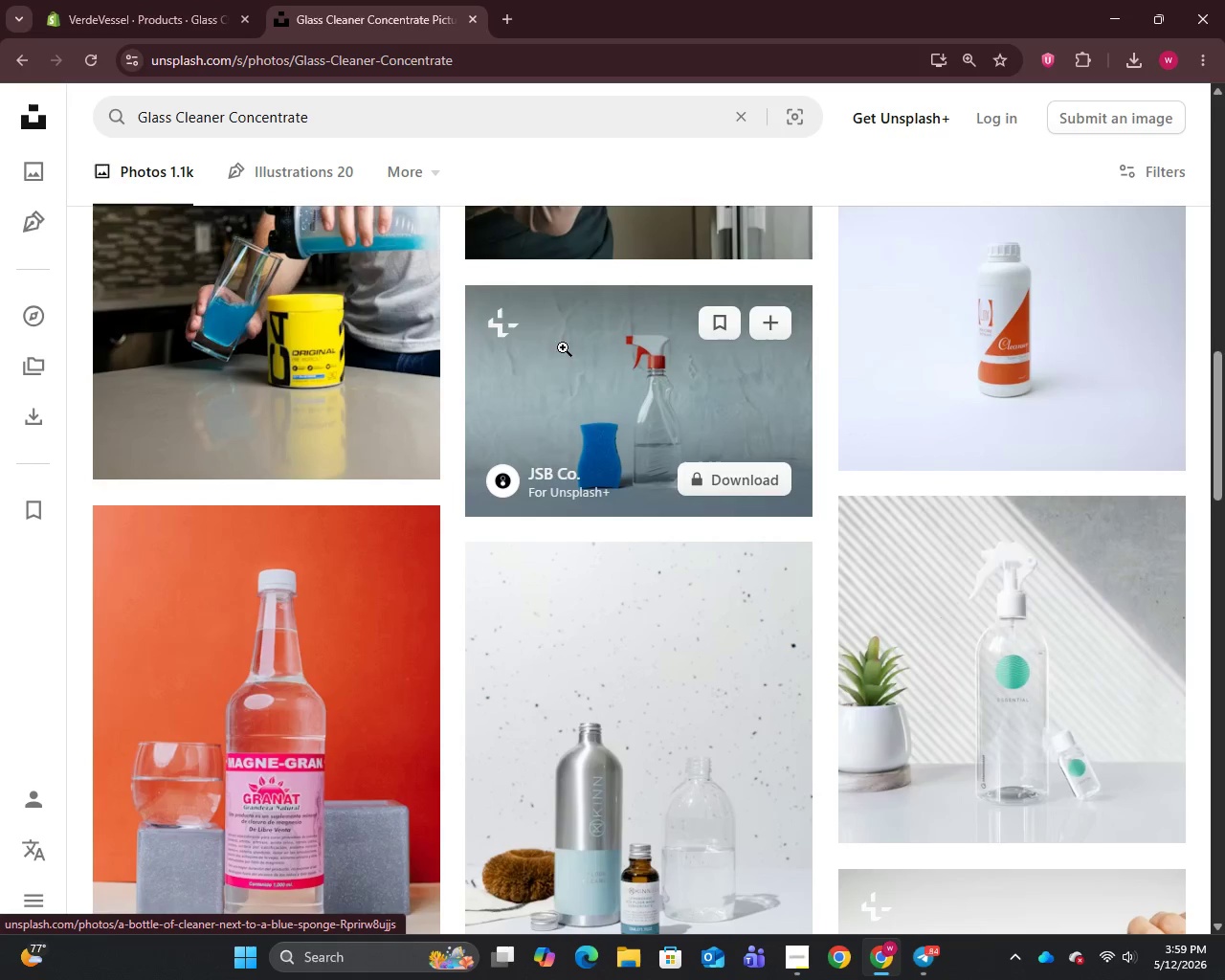 
right_click([612, 324])
 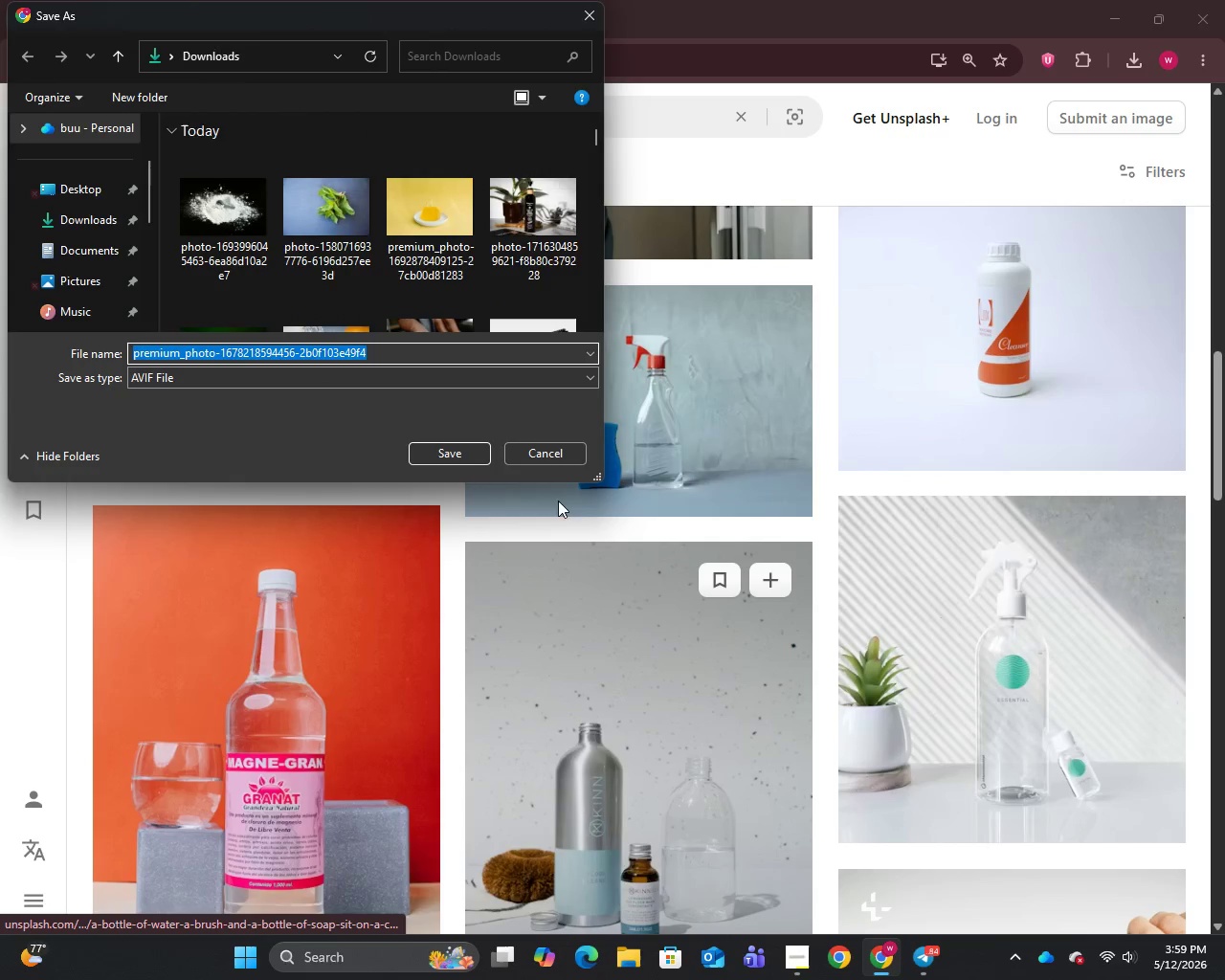 
left_click([430, 454])
 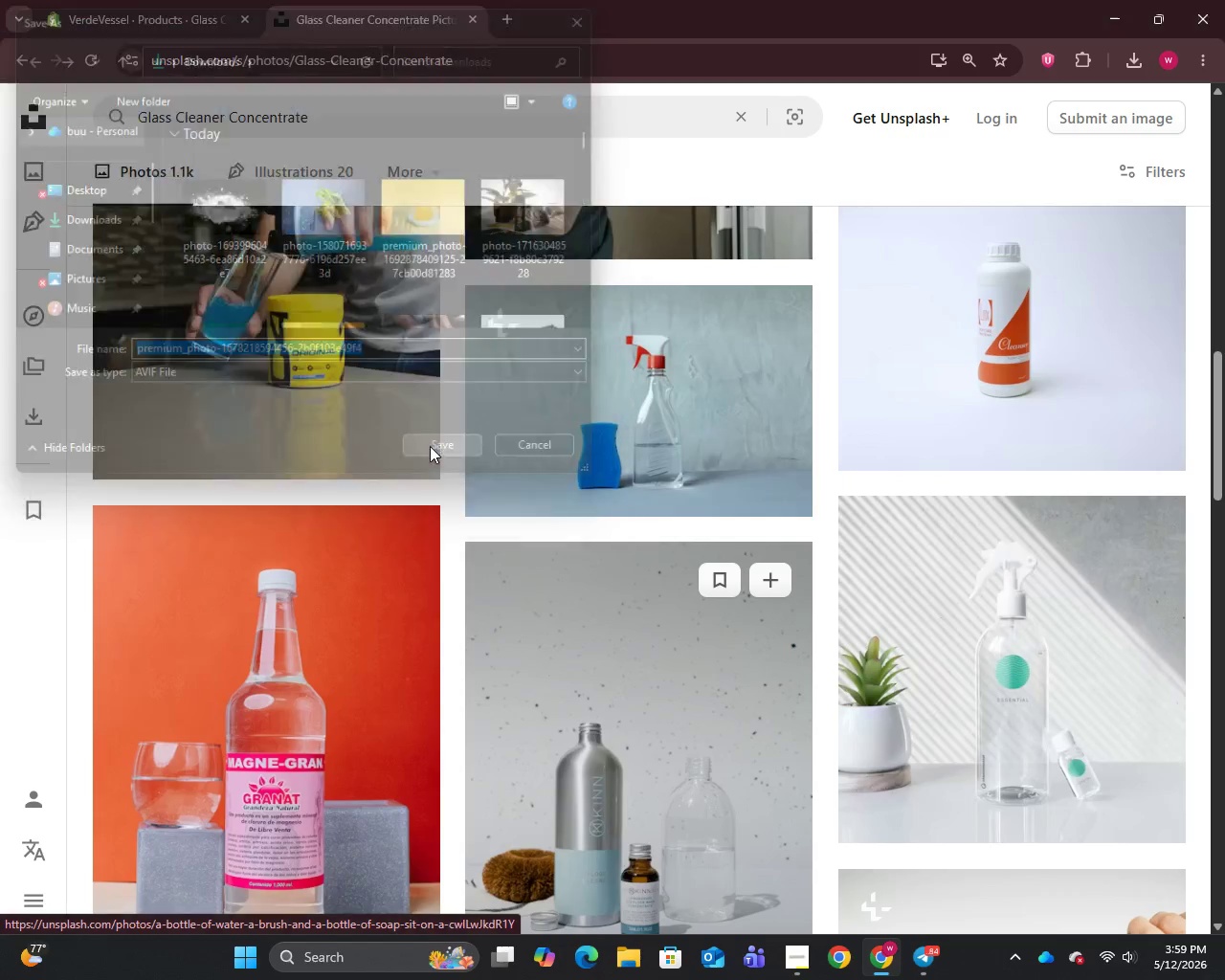 
scroll: coordinate [475, 438], scroll_direction: down, amount: 23.0
 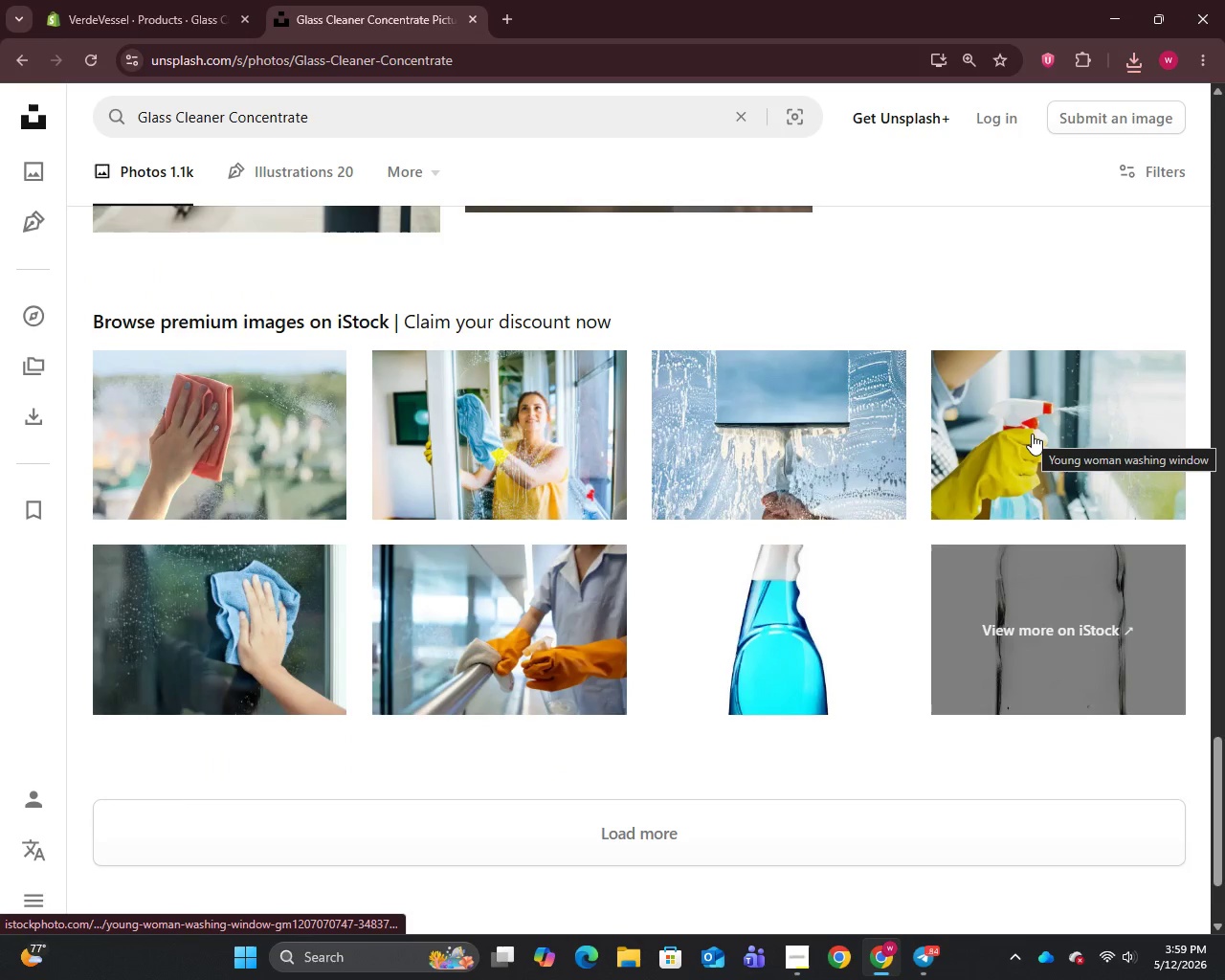 
right_click([1030, 422])
 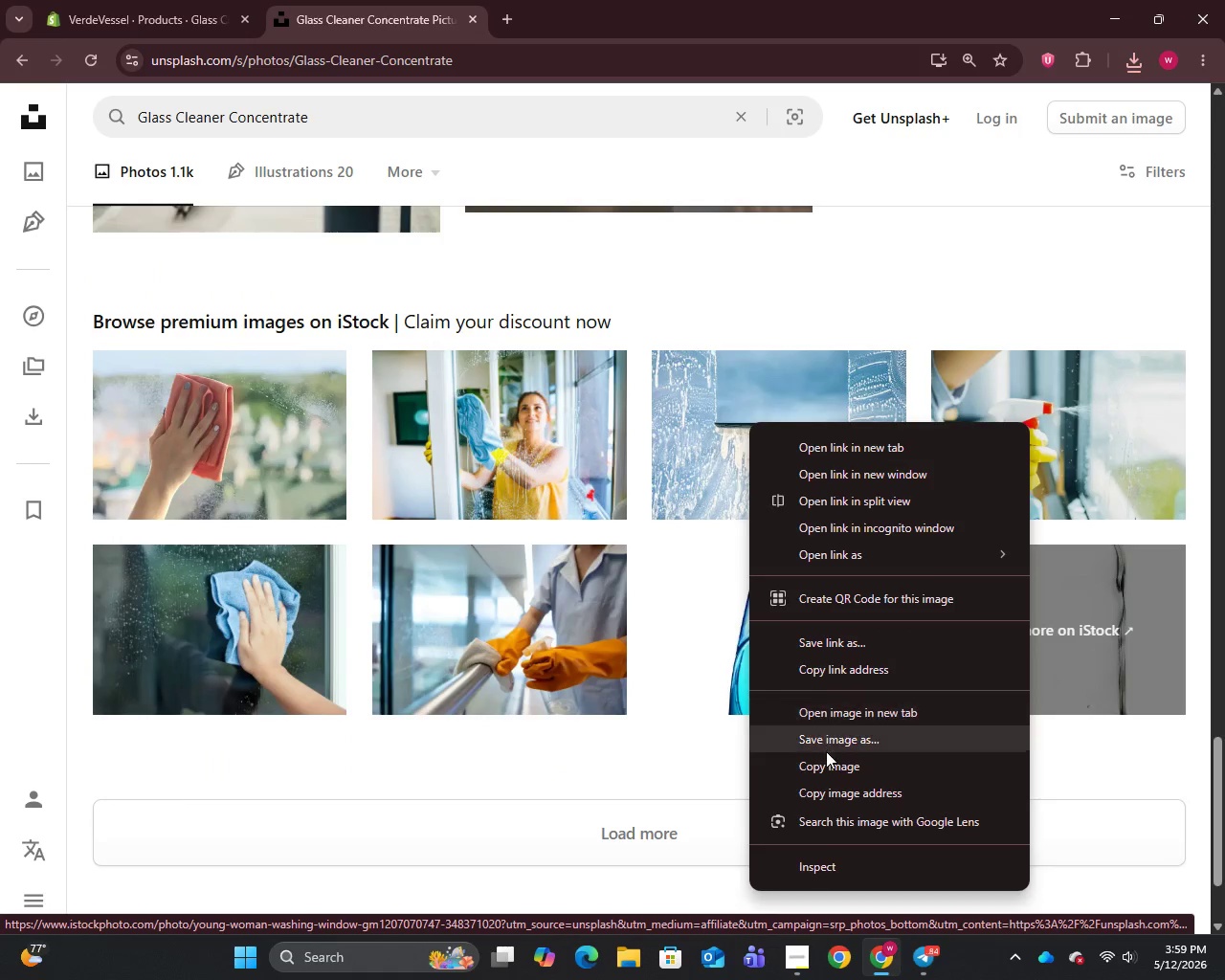 
left_click([827, 732])
 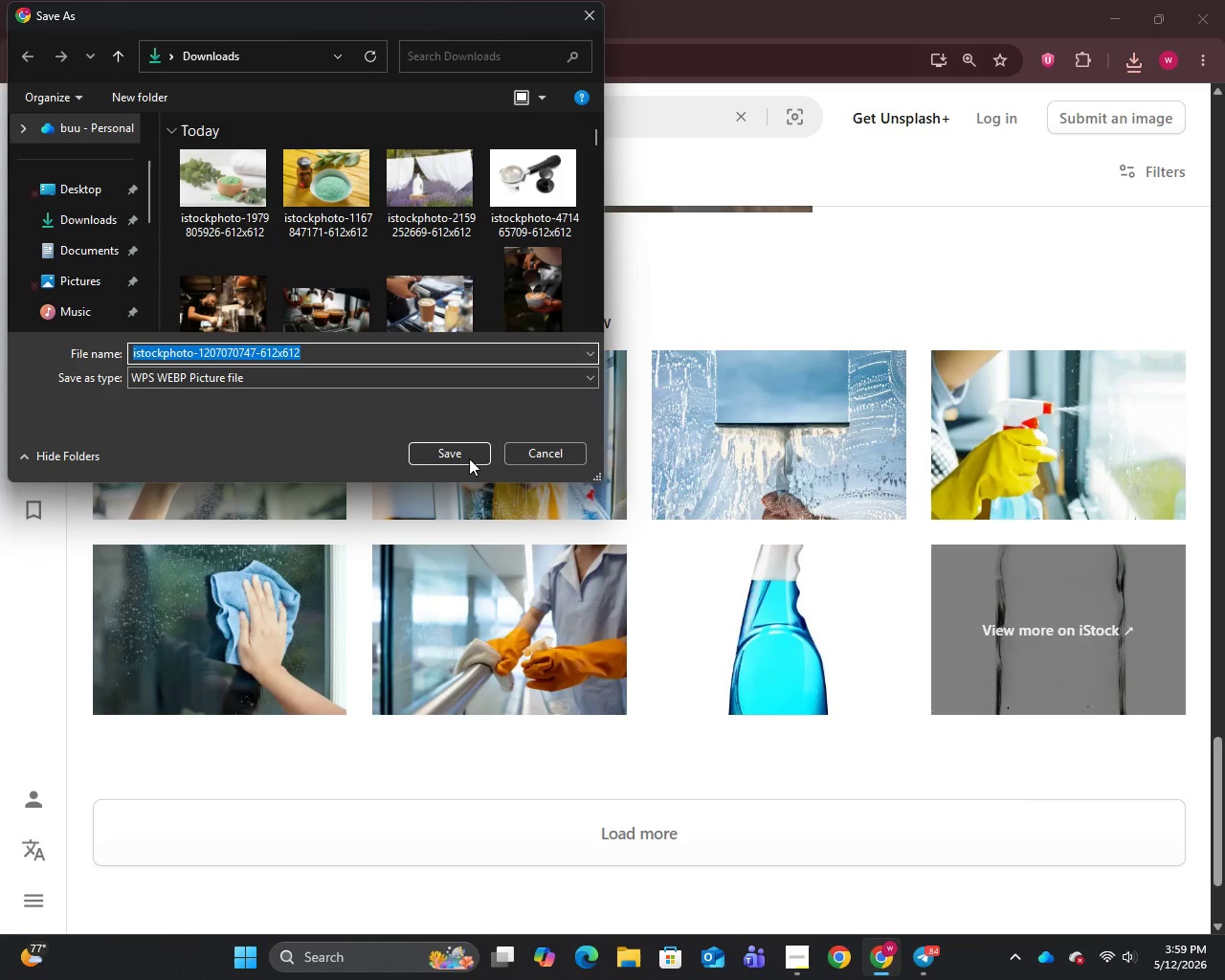 
left_click([447, 460])
 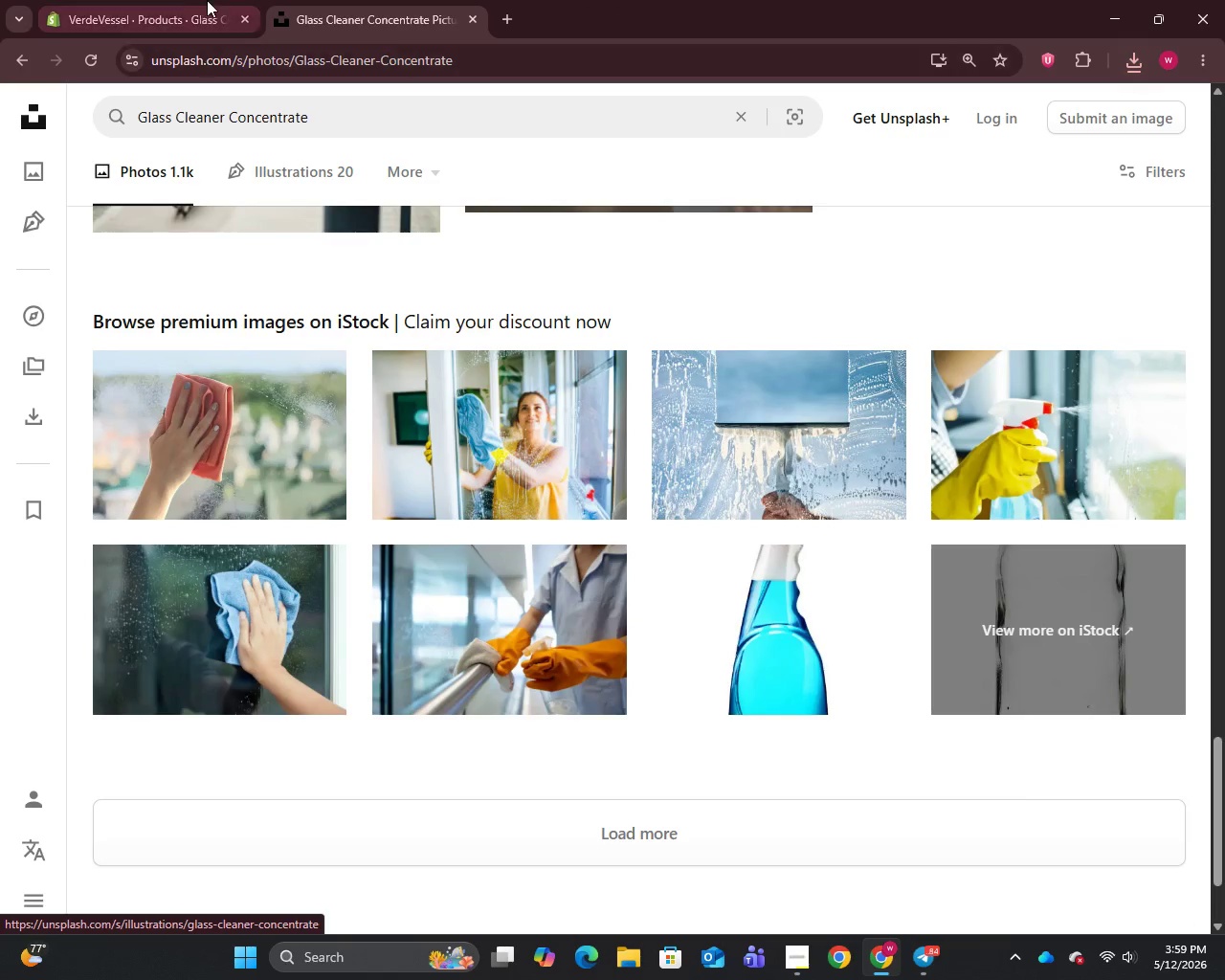 
left_click([192, 0])
 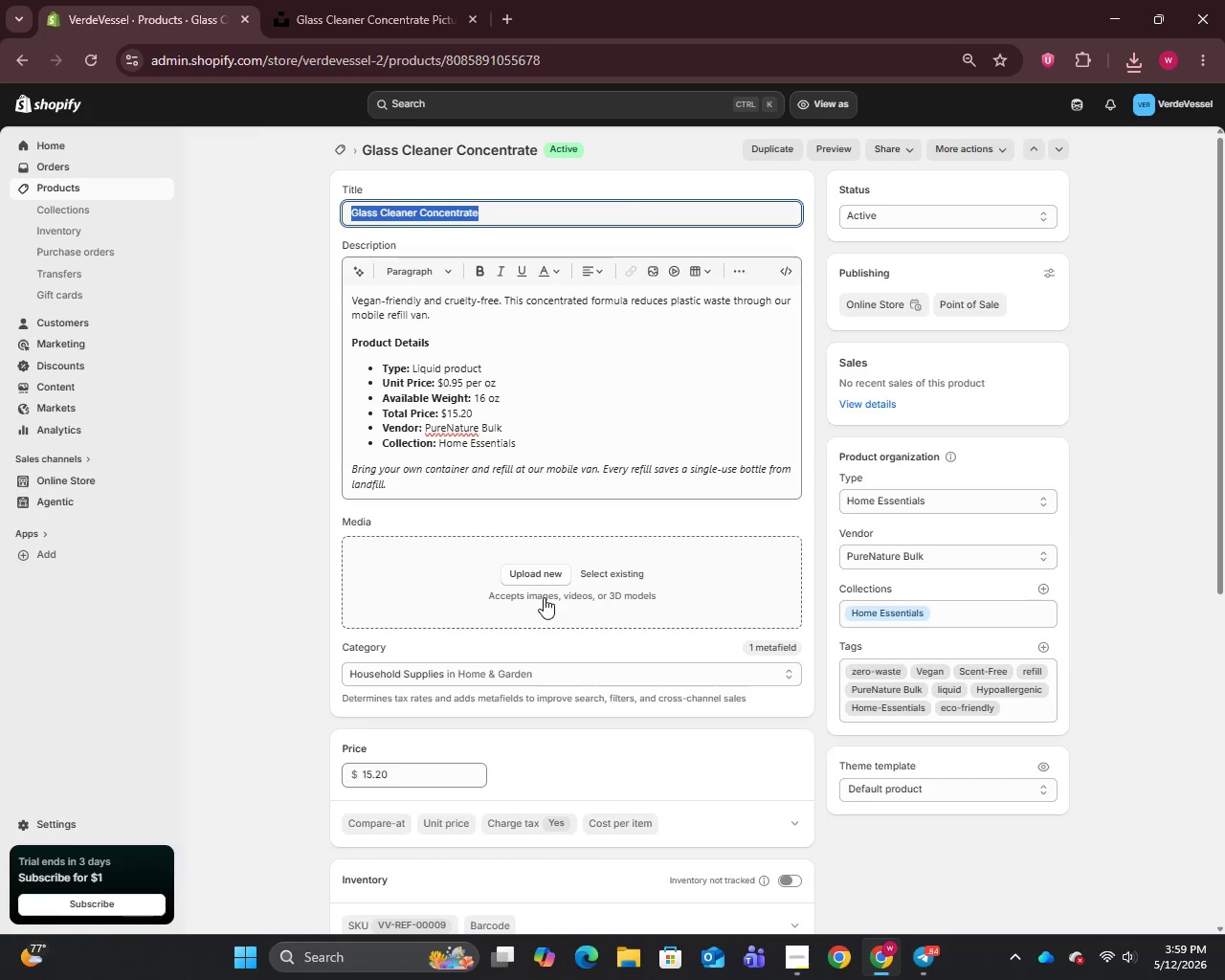 
left_click([538, 563])
 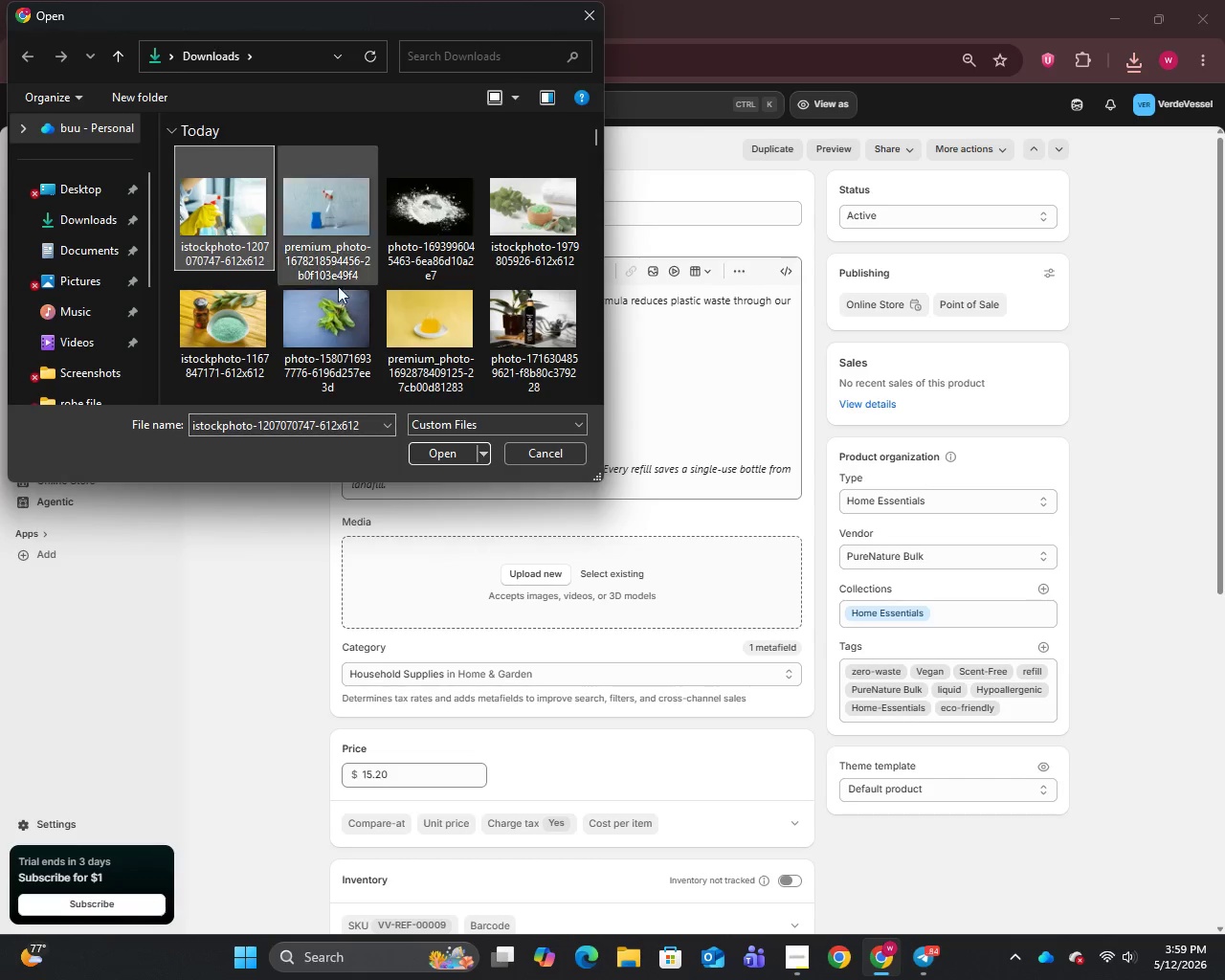 
left_click([421, 452])
 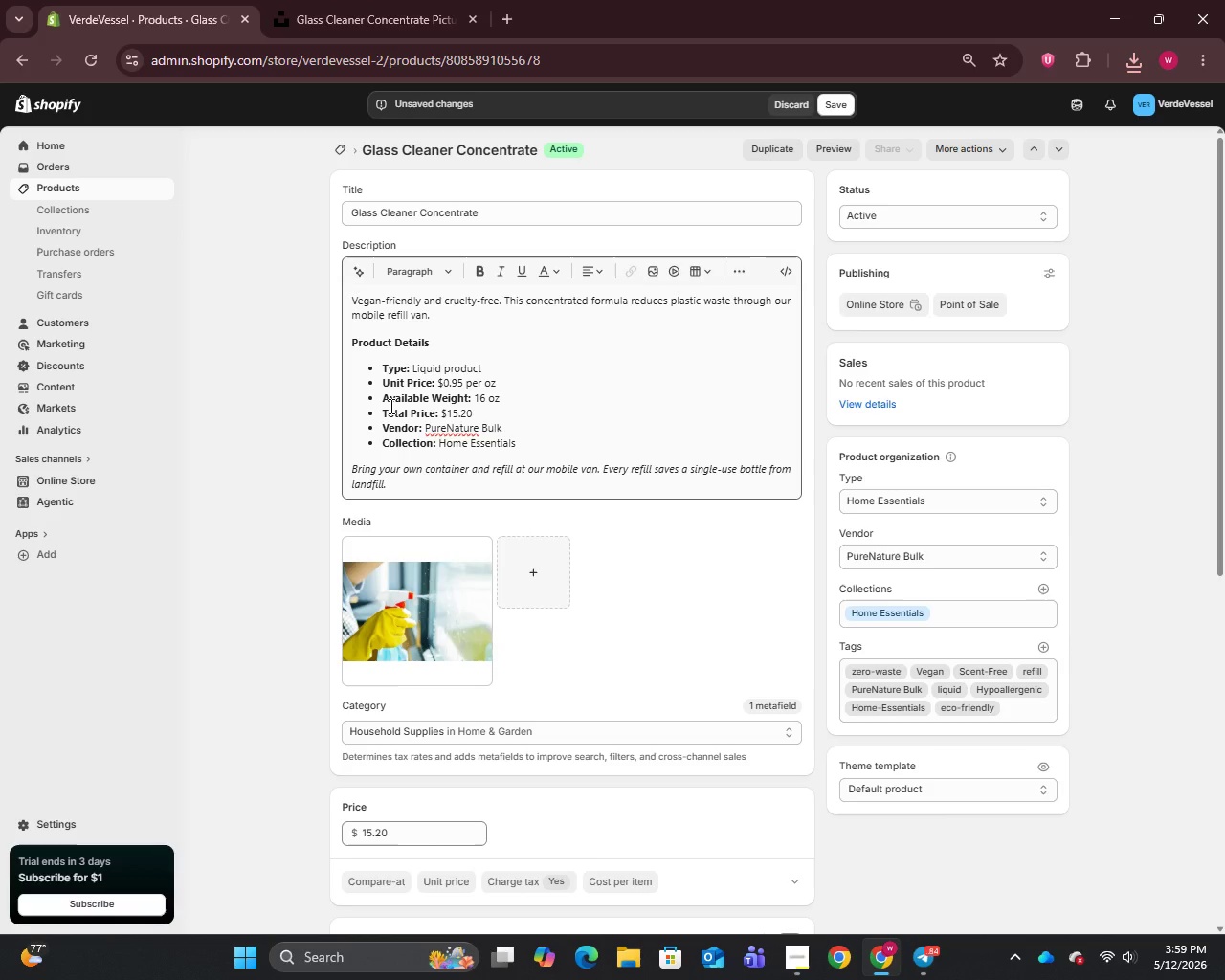 
wait(10.11)
 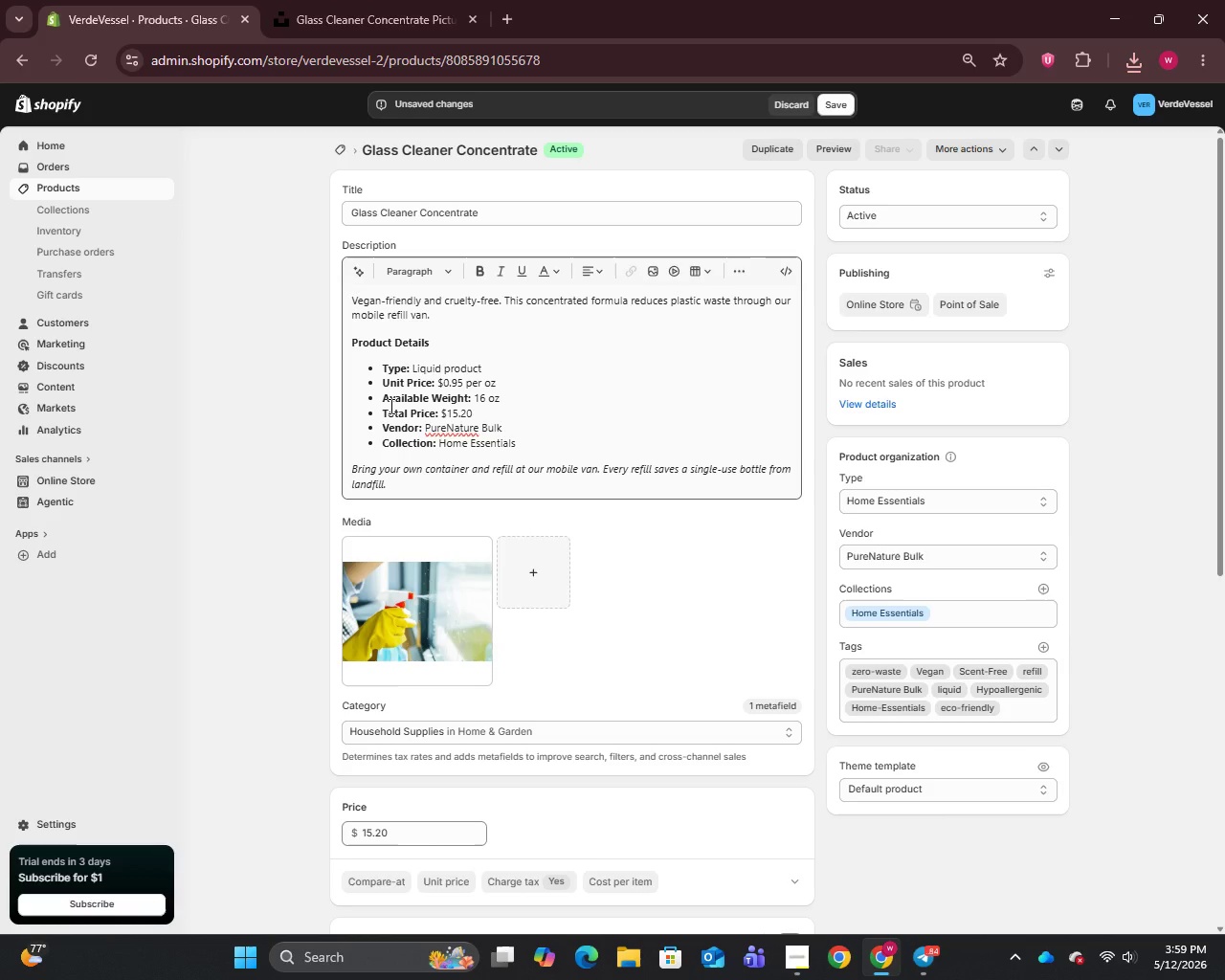 
left_click([429, 619])
 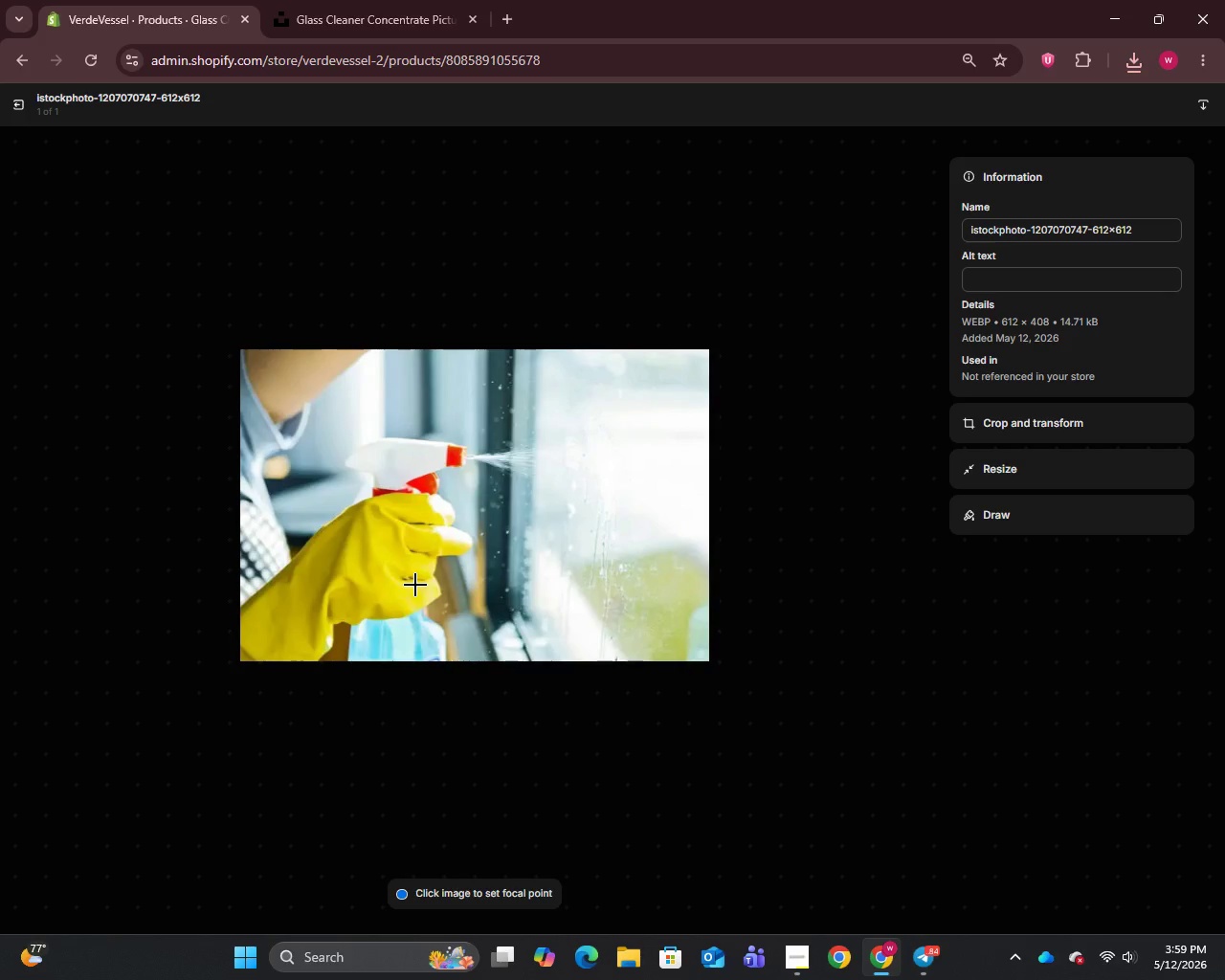 
wait(5.53)
 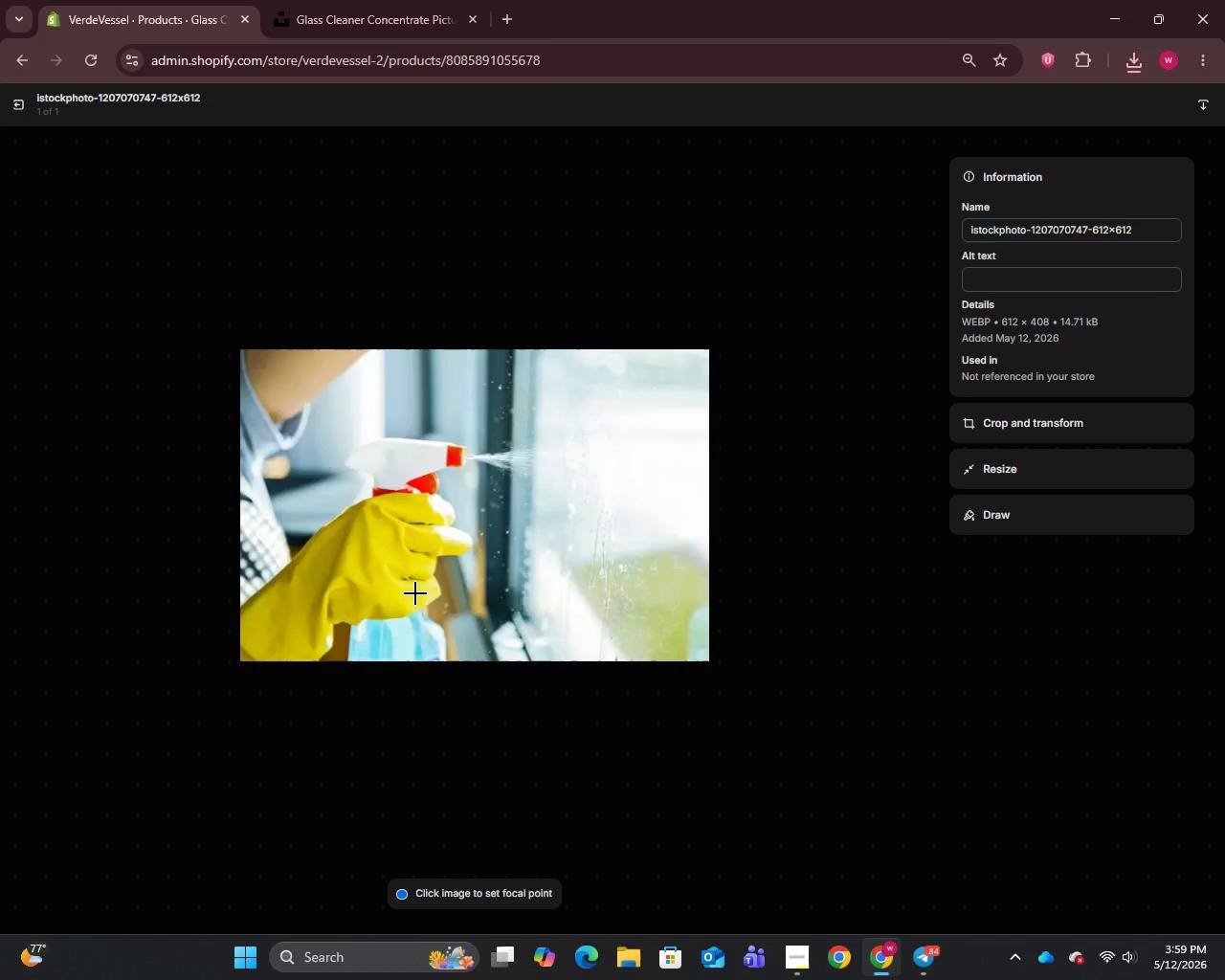 
left_click([1000, 229])
 